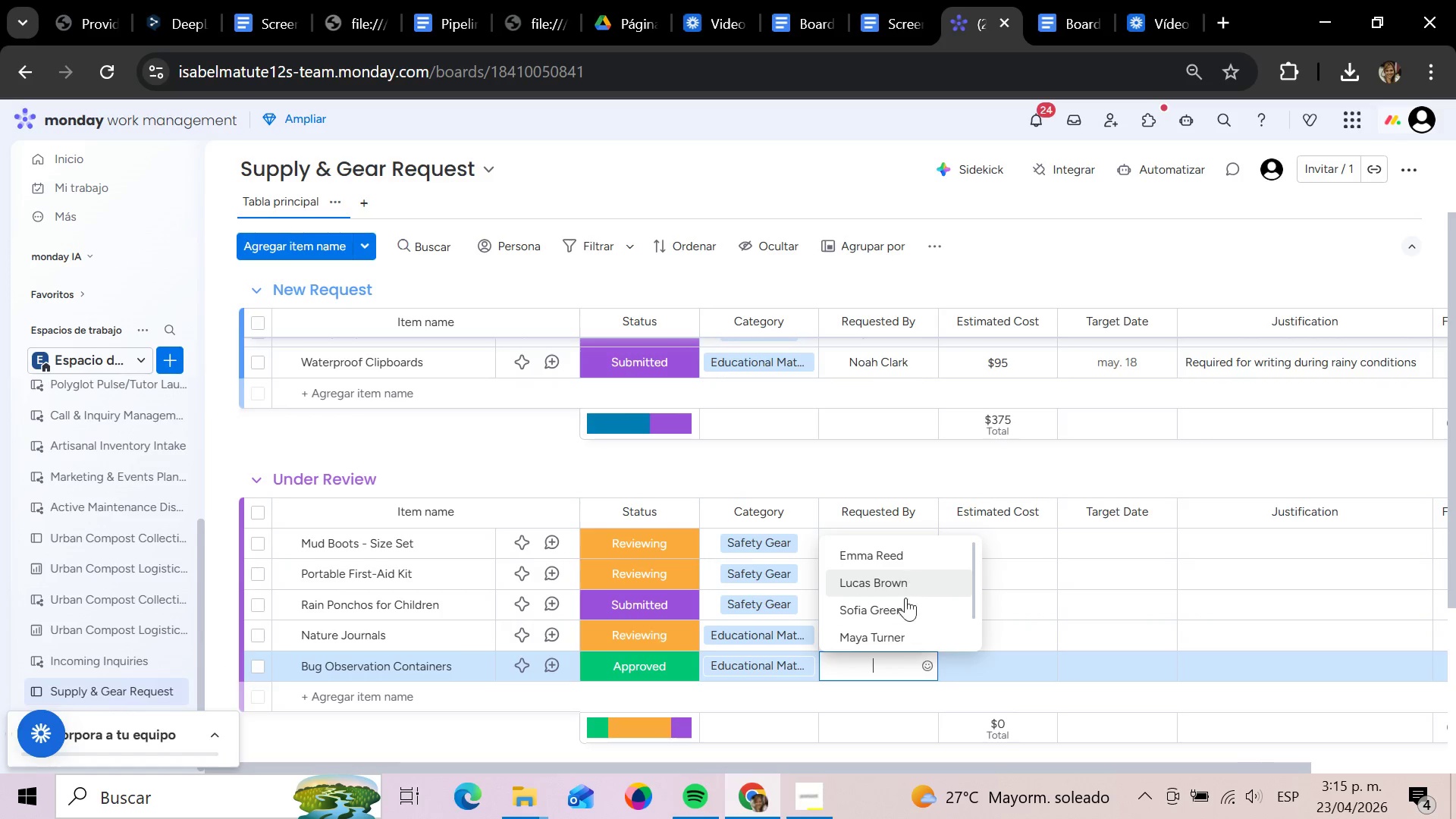 
scroll: coordinate [935, 617], scroll_direction: none, amount: 0.0
 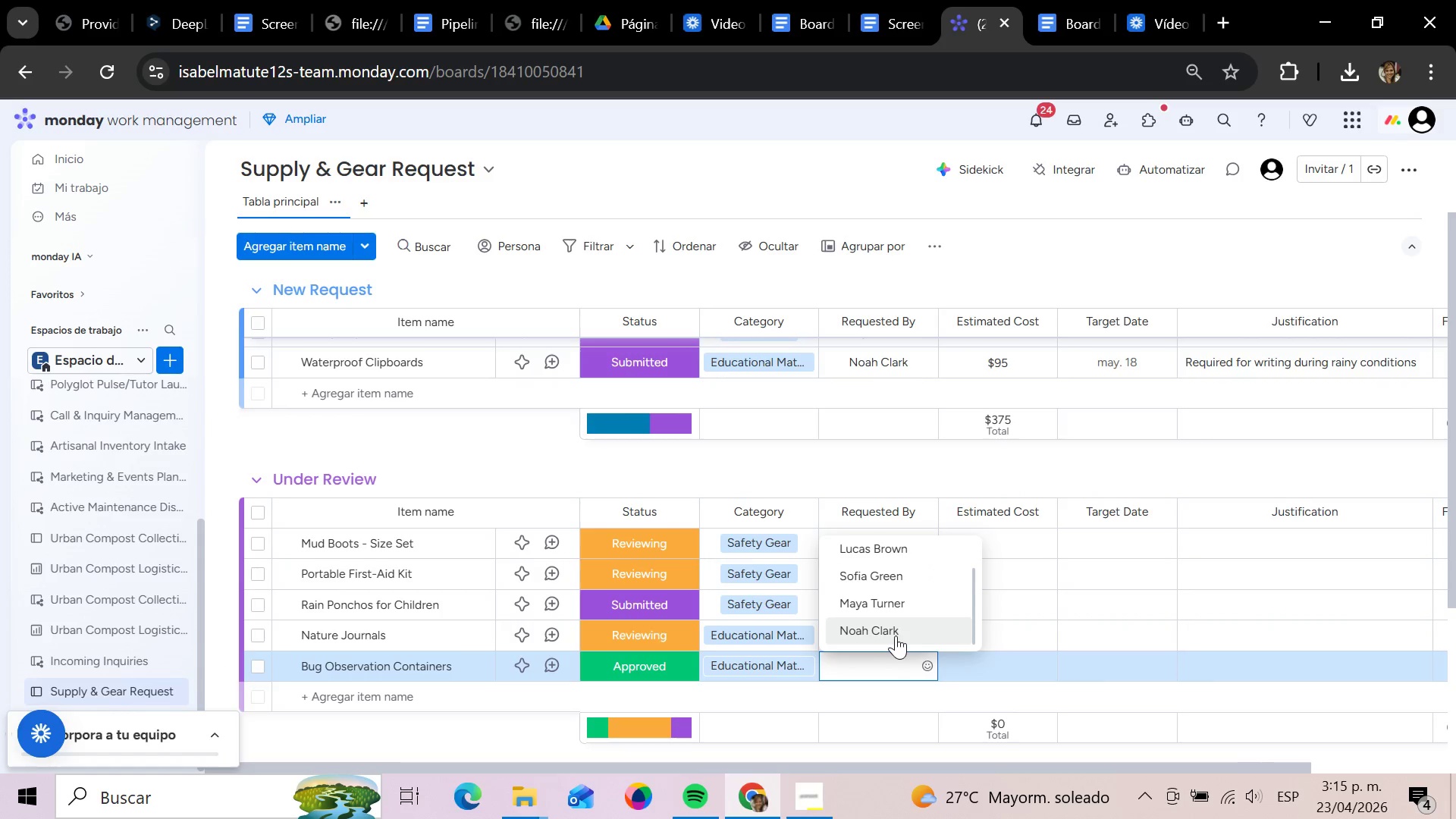 
left_click([896, 635])
 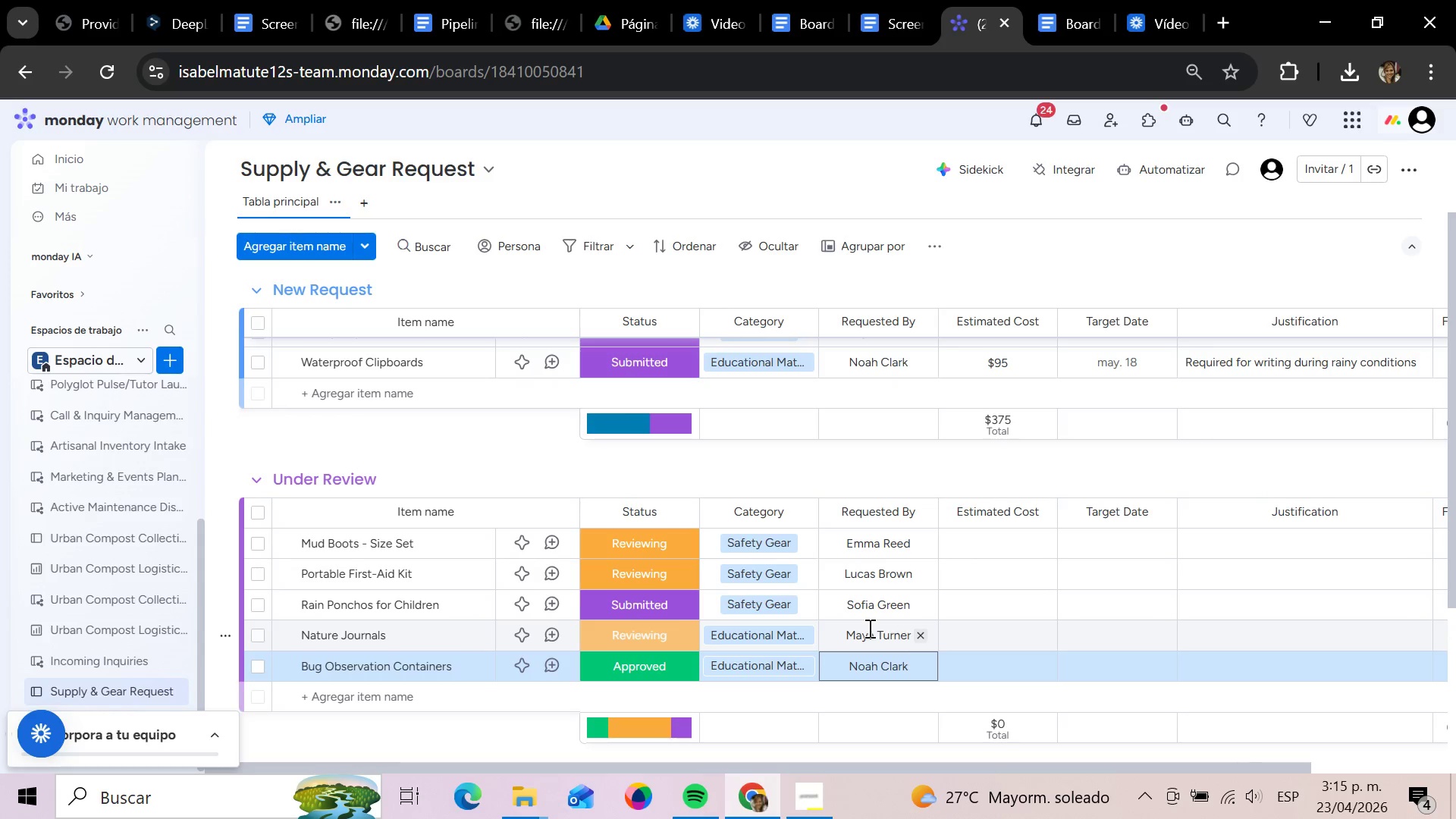 
wait(16.06)
 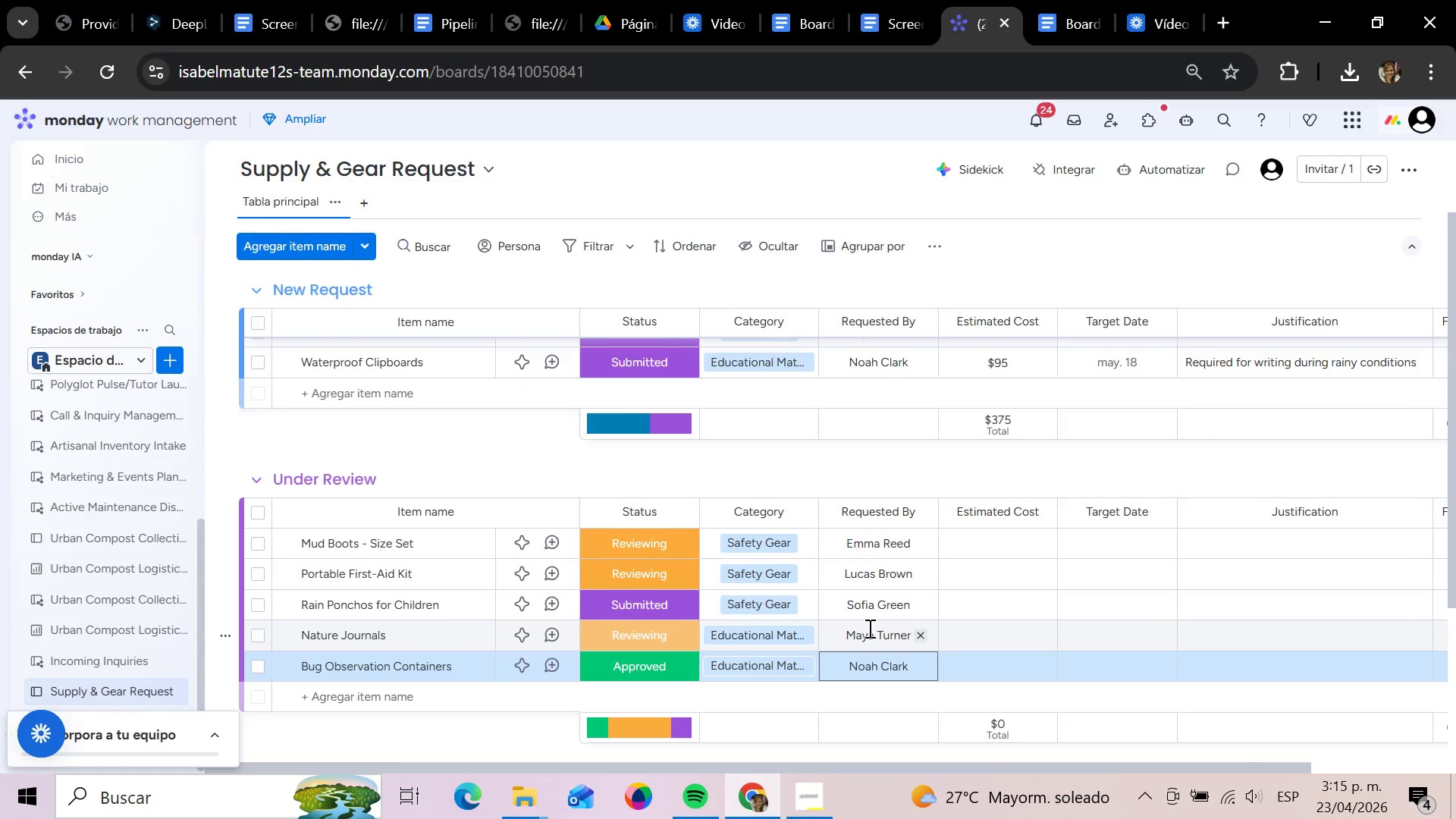 
left_click_drag(start_coordinate=[868, 628], to_coordinate=[877, 628])
 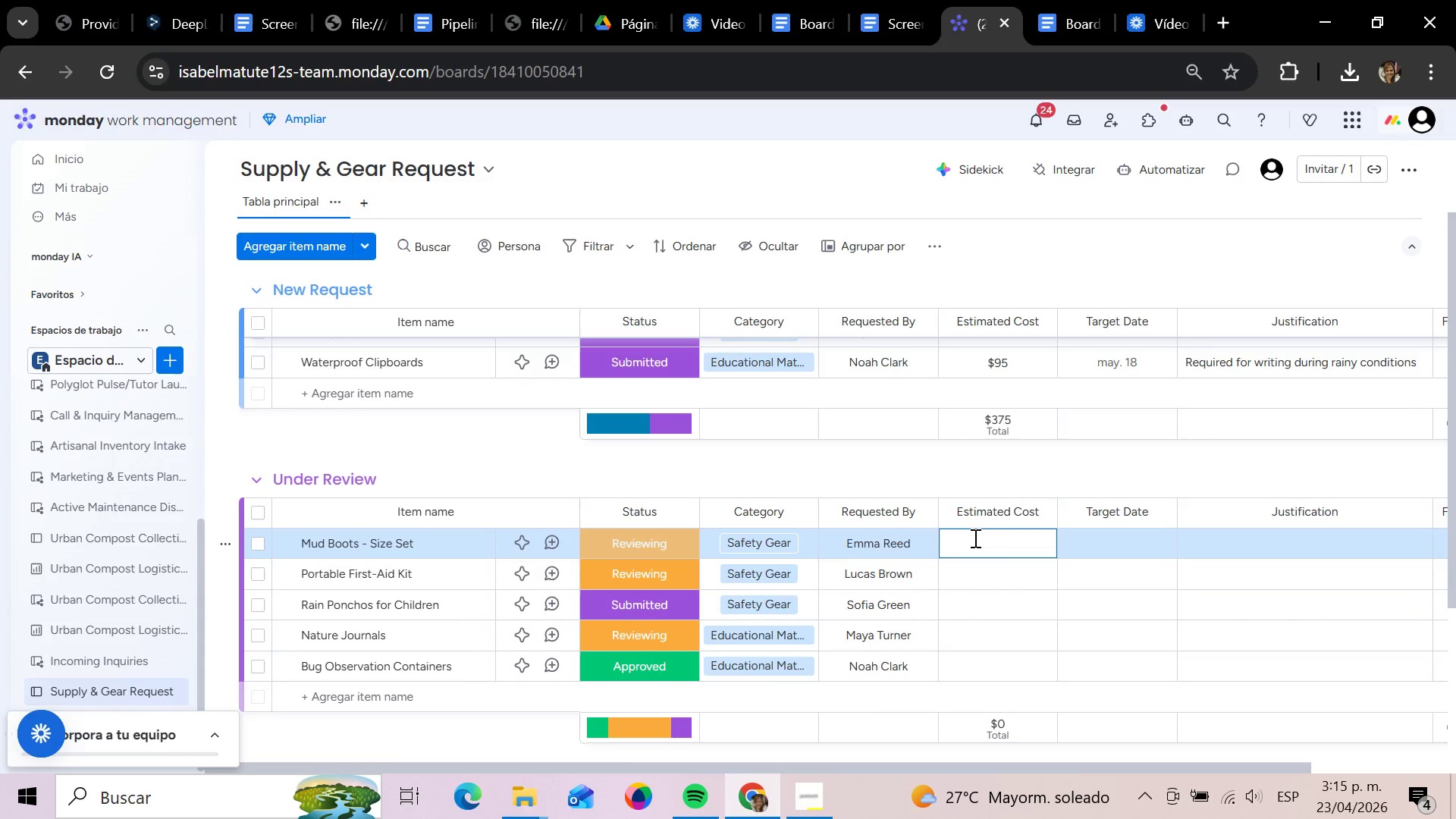 
wait(7.97)
 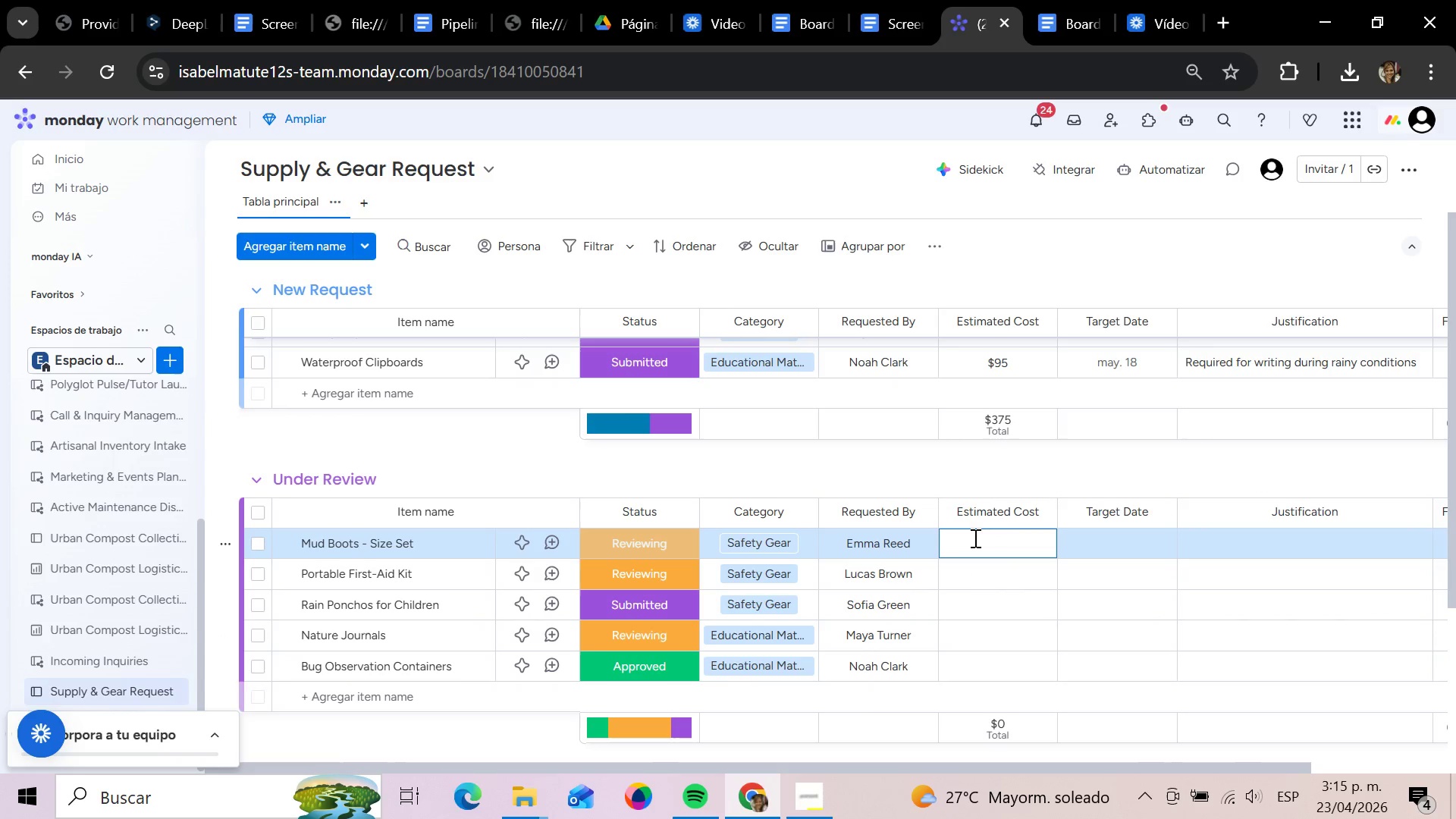 
hold_key(key=2, duration=0.39)
 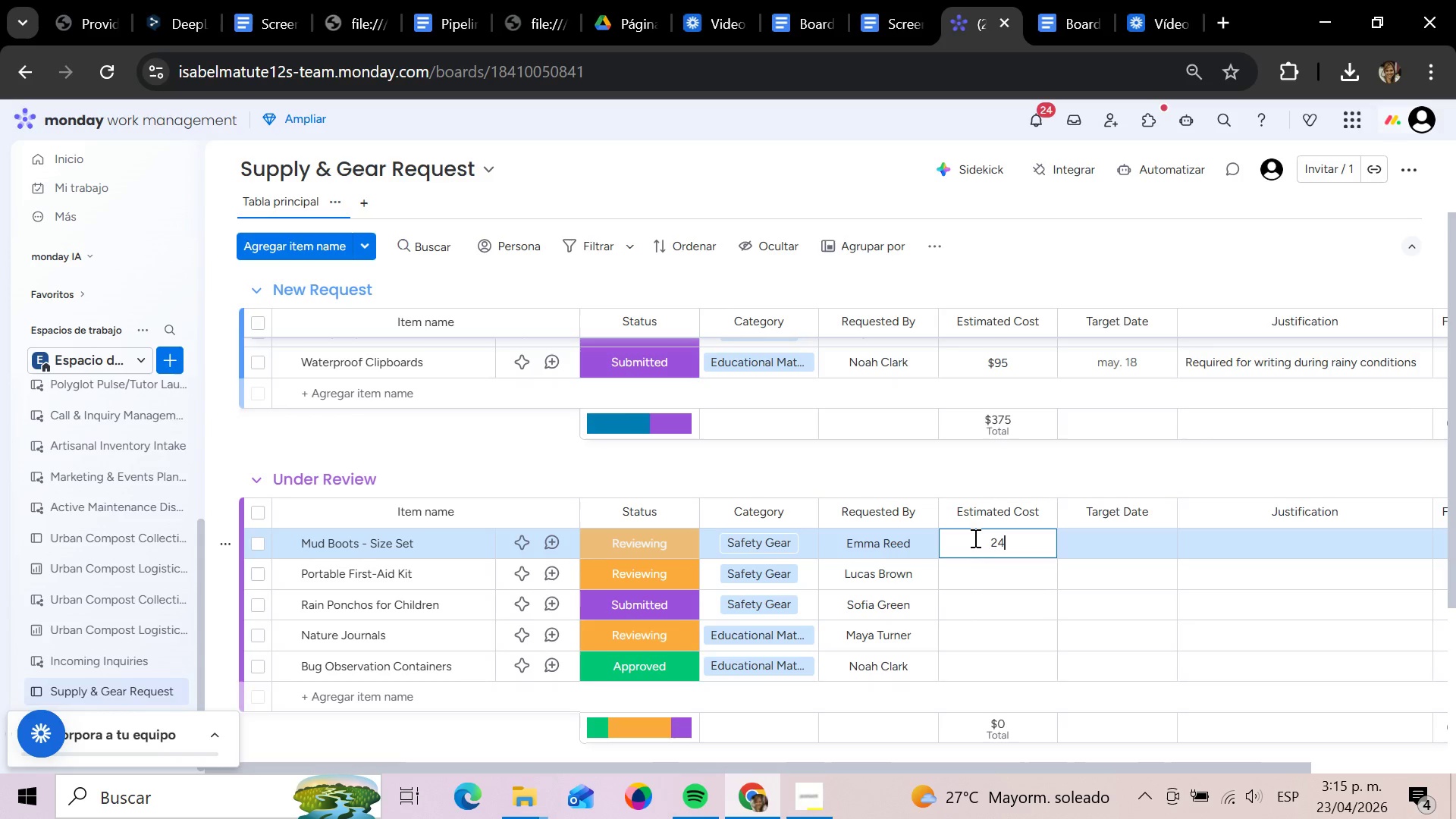 
type(40)
 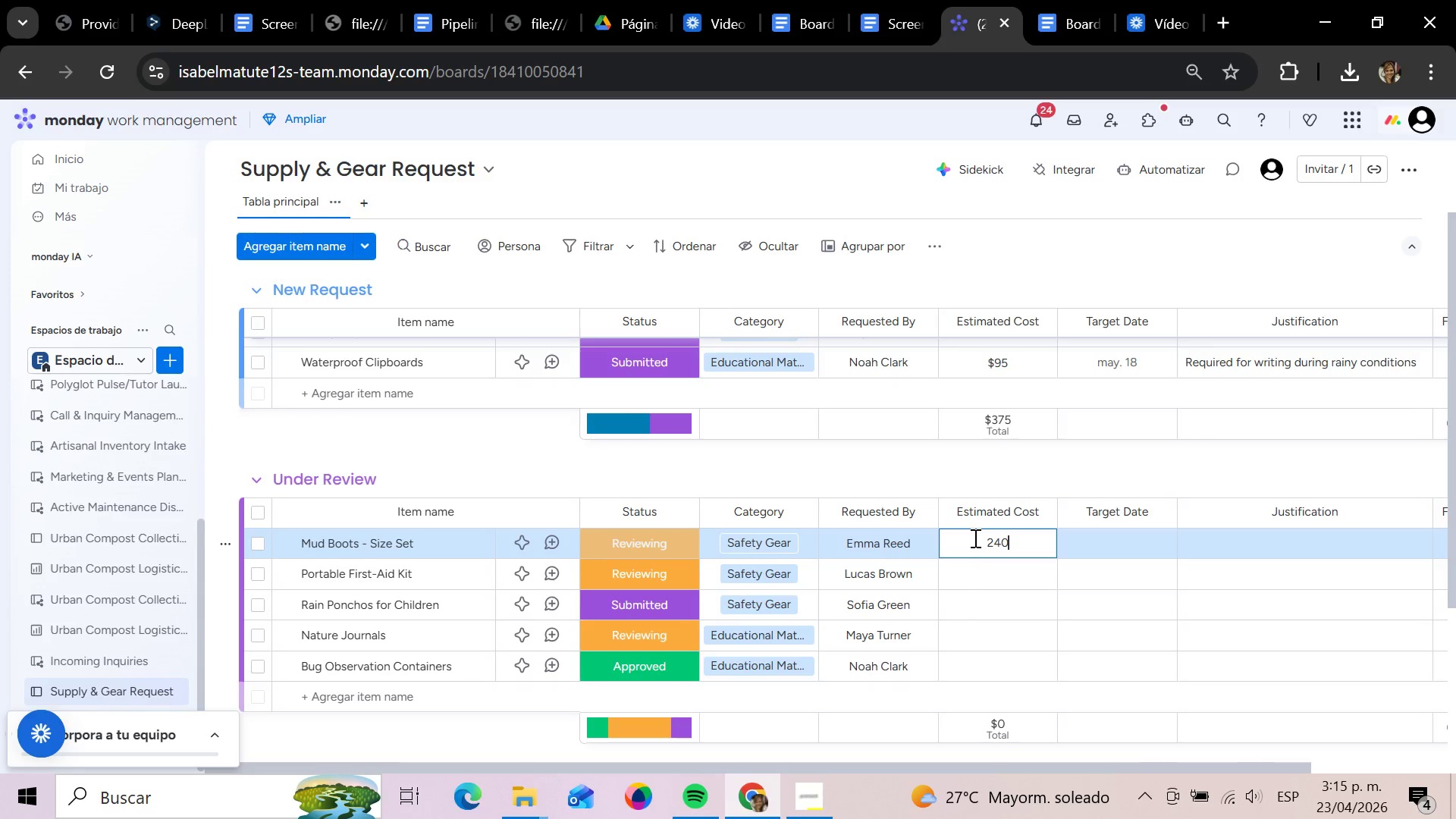 
key(Enter)
 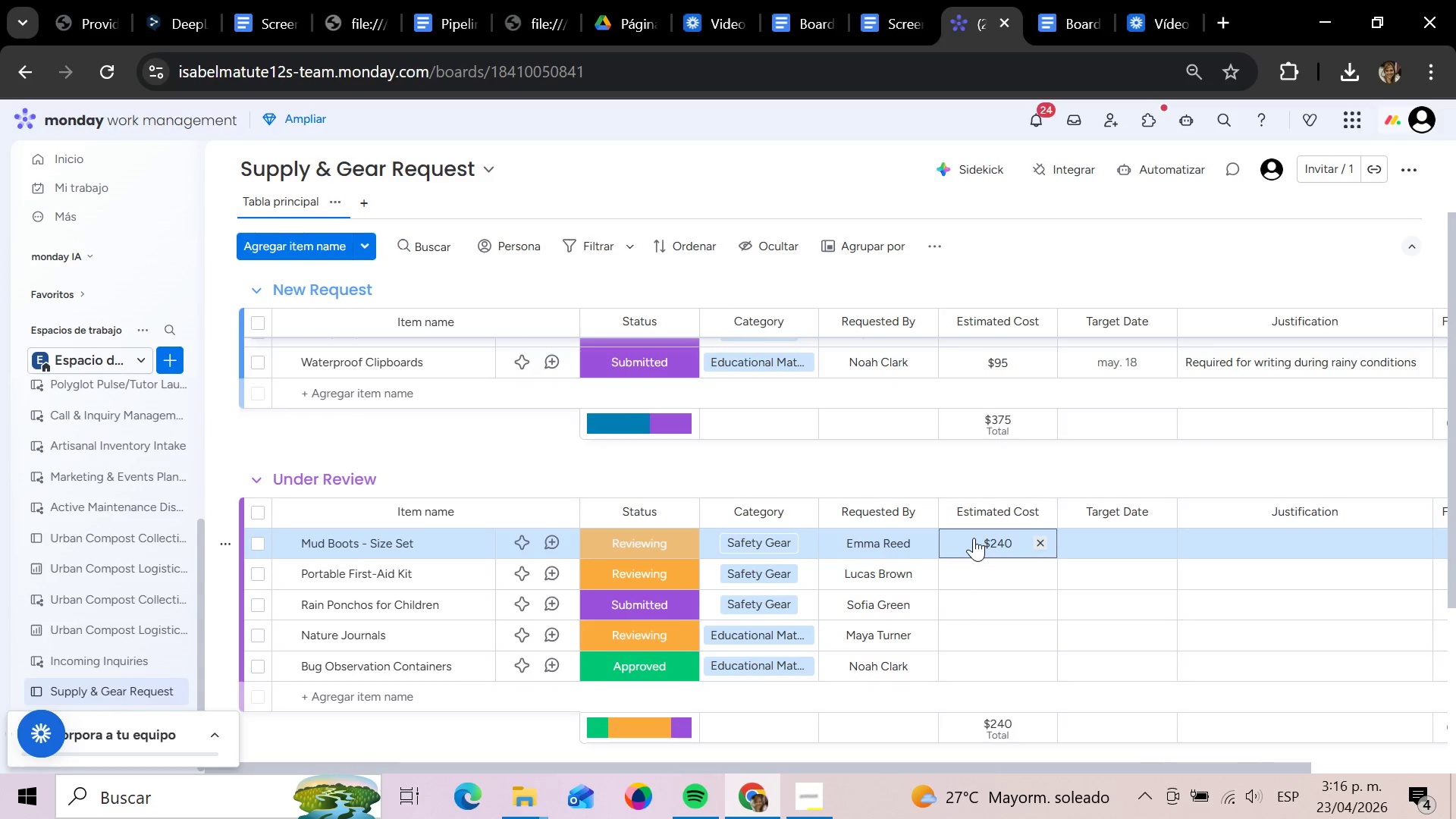 
key(ArrowDown)
 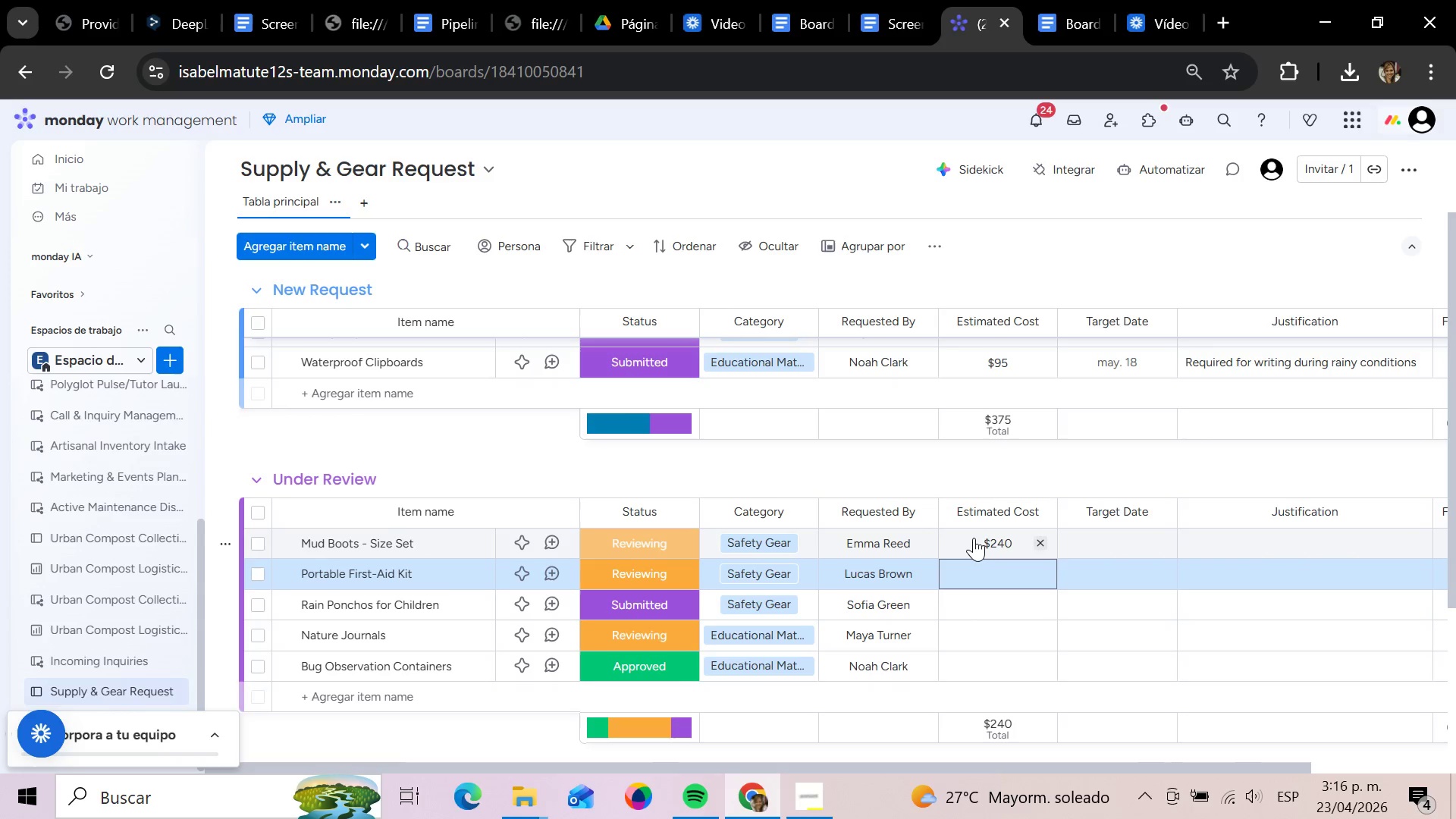 
key(Enter)
 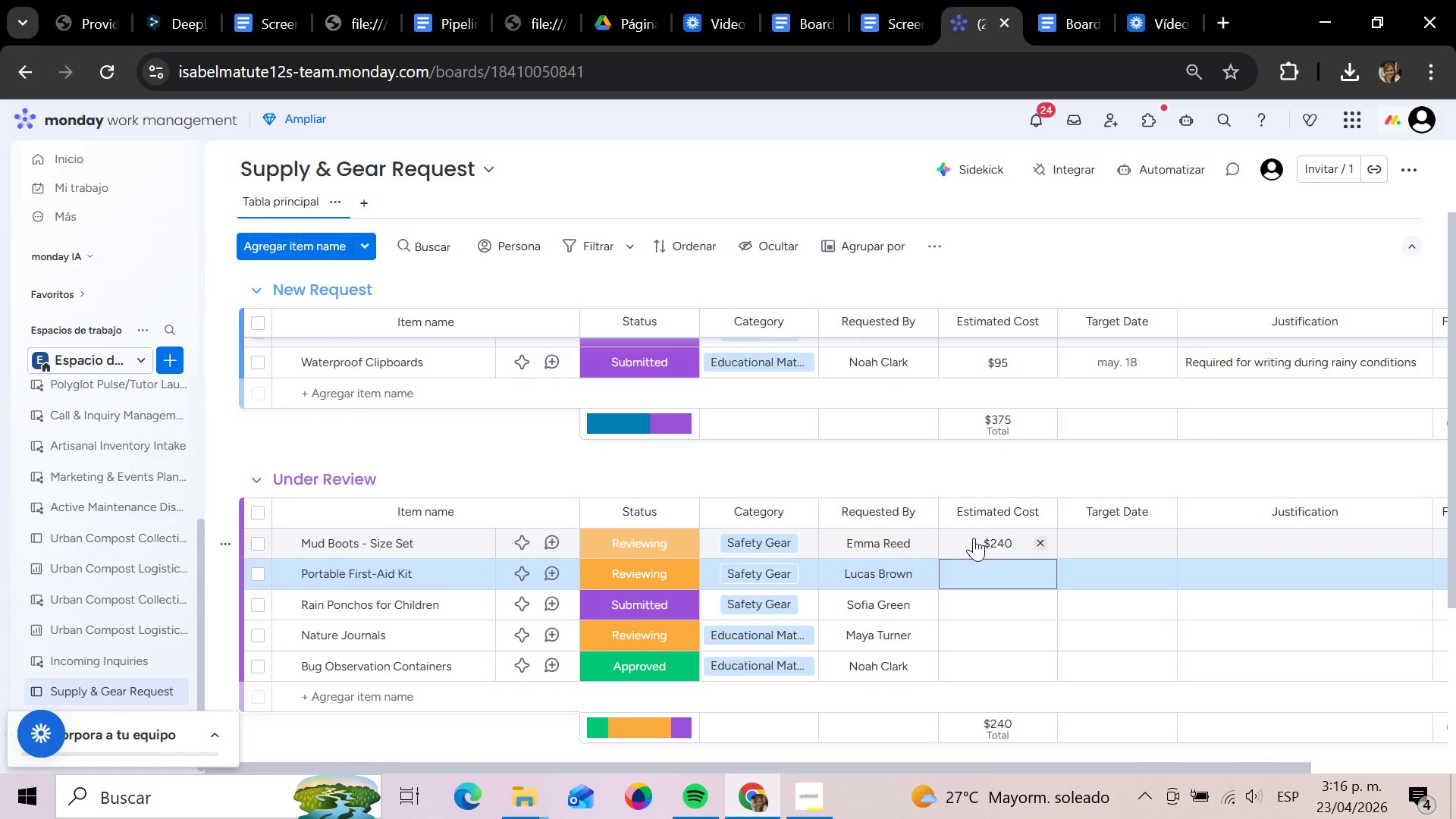 
key(F1)
 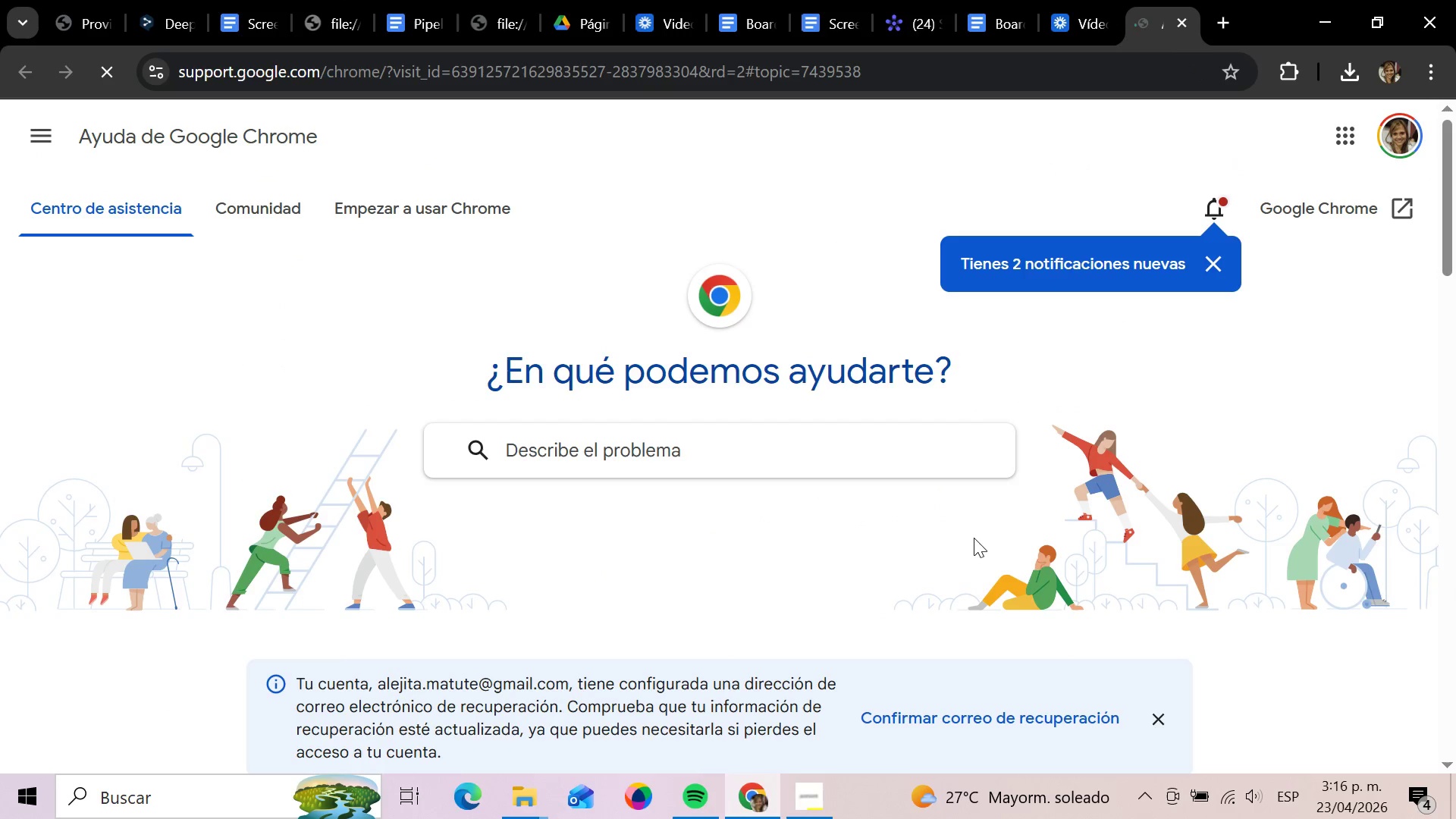 
wait(5.56)
 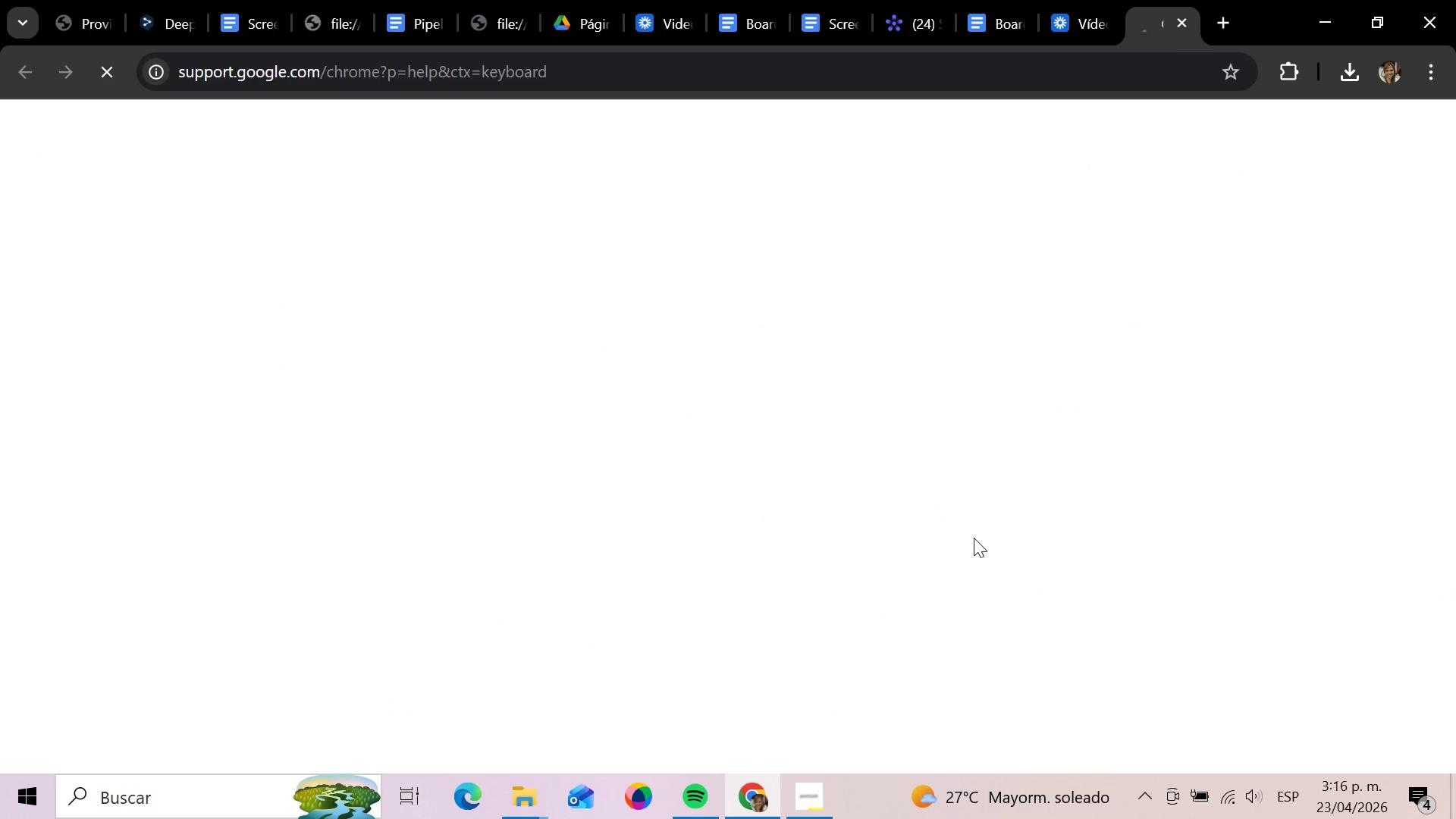 
left_click([905, 20])
 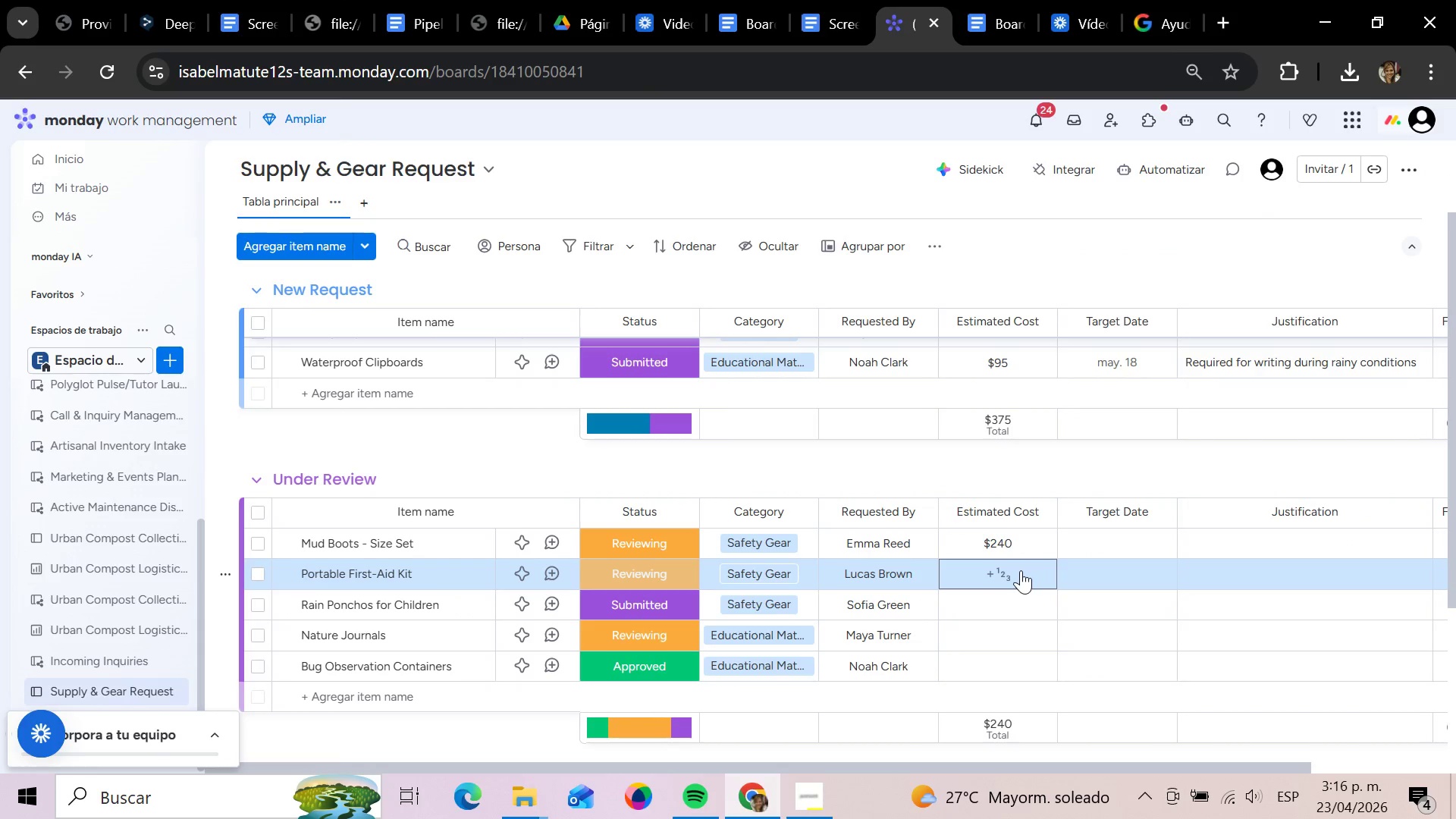 
left_click([1021, 570])
 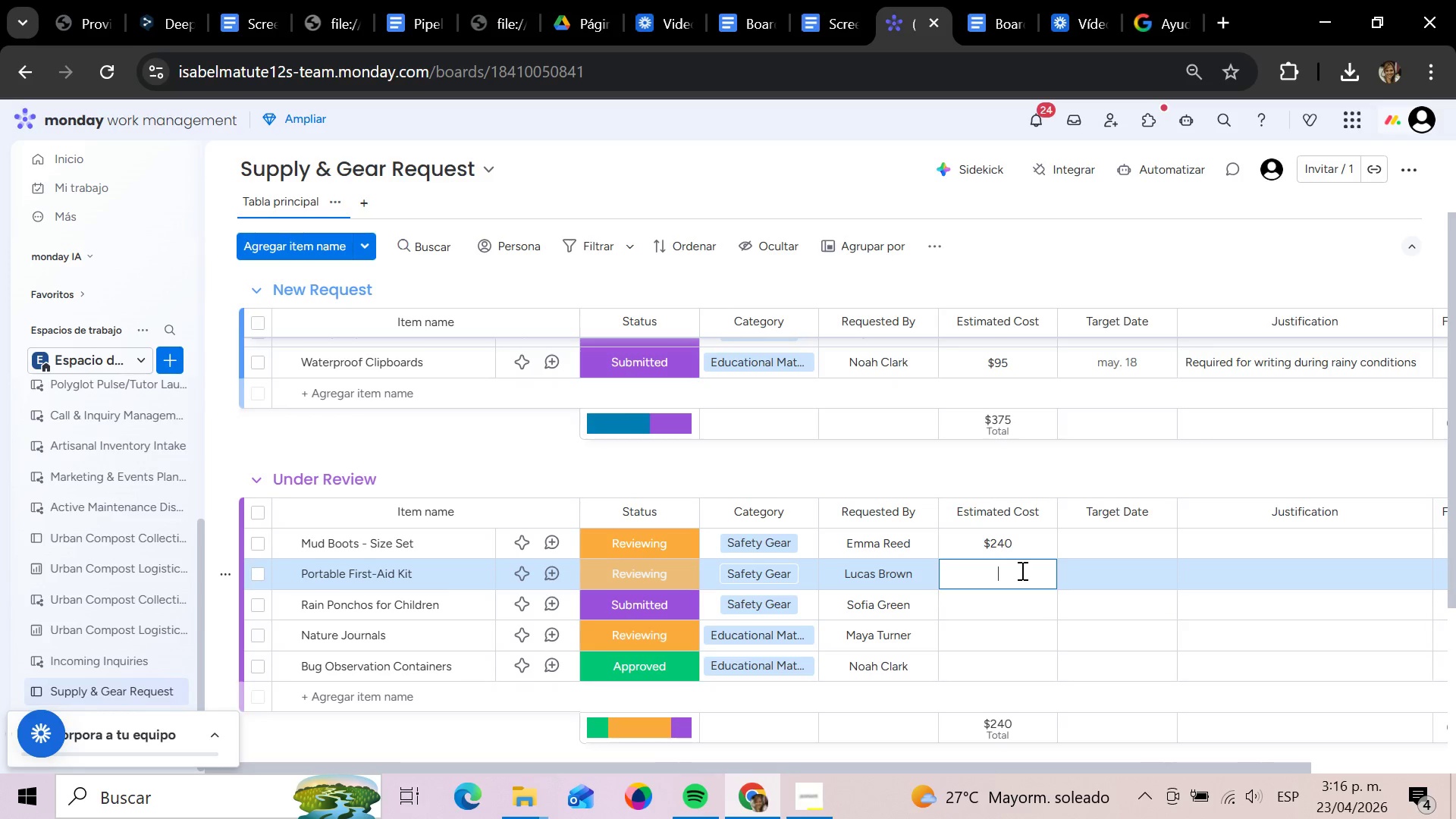 
type(180)
 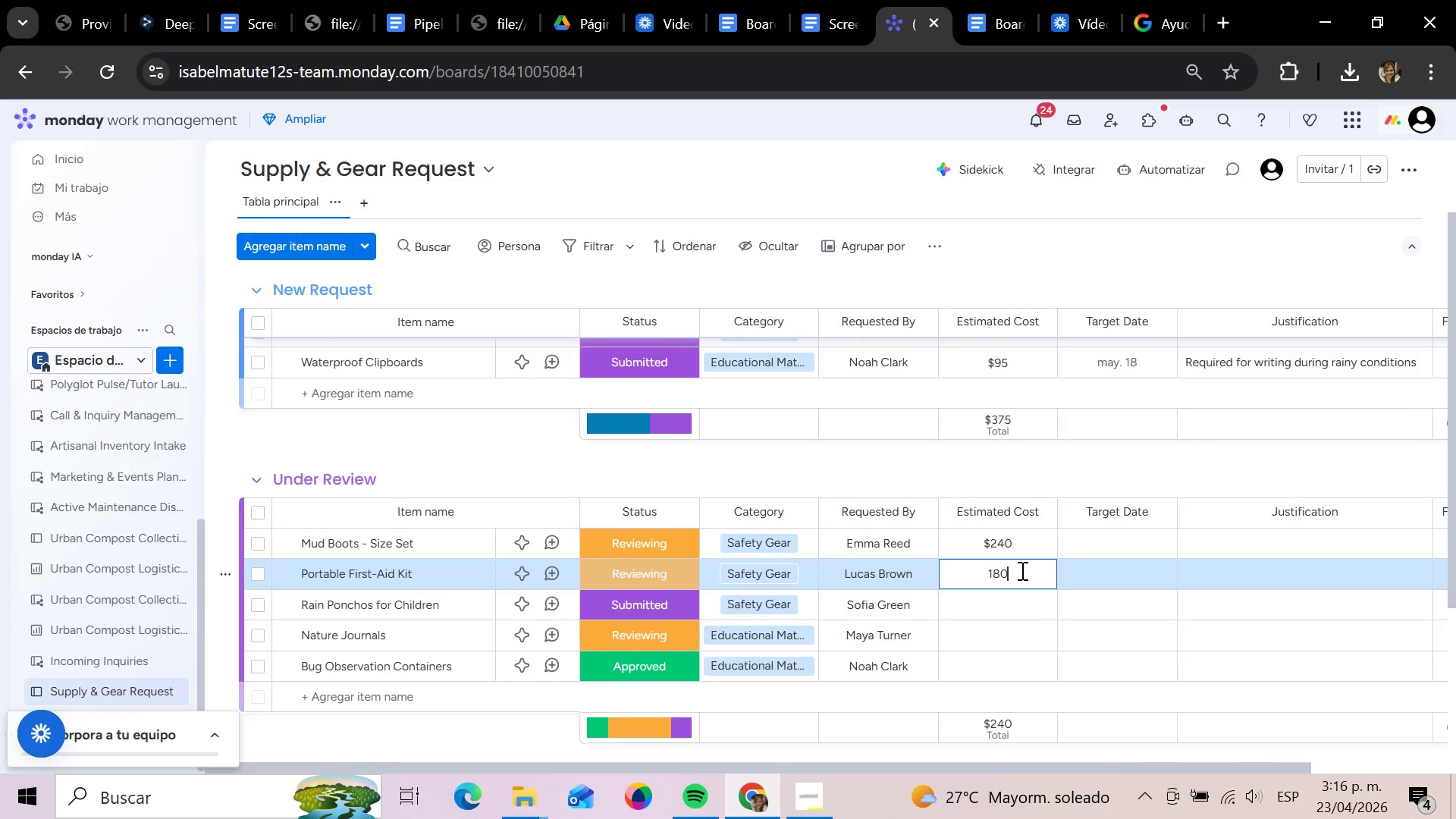 
key(Enter)
 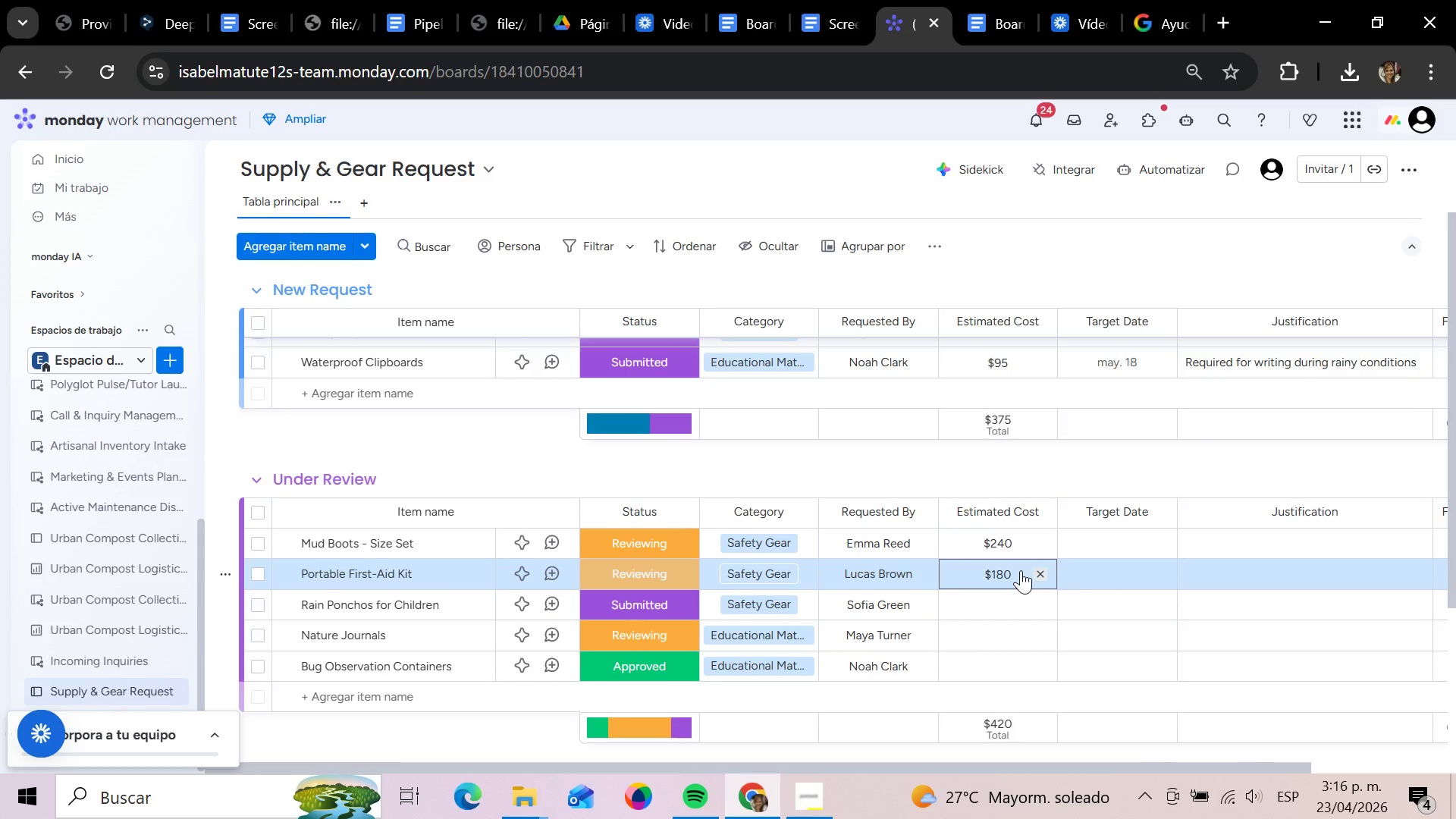 
key(ArrowLeft)
 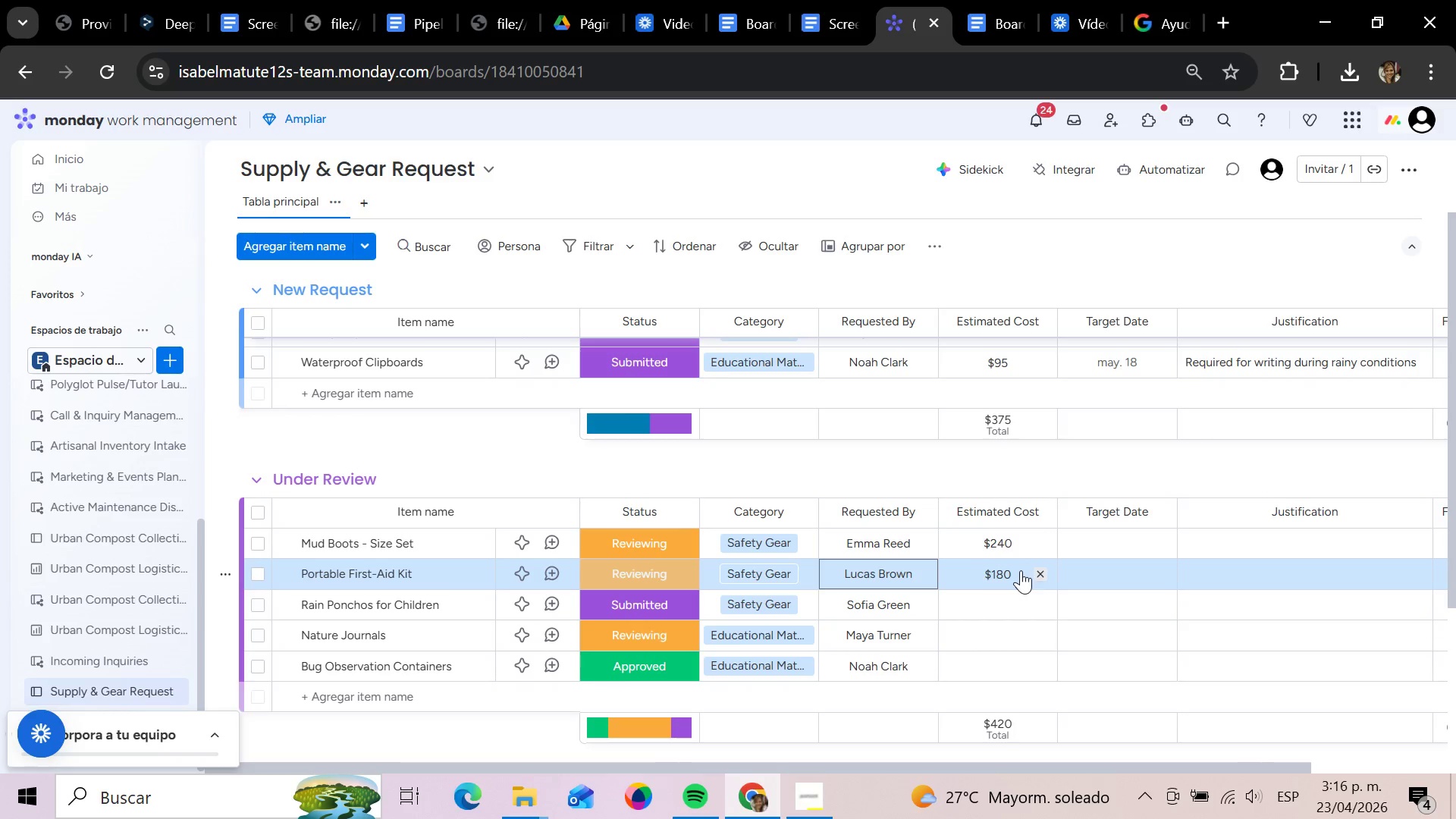 
key(ArrowRight)
 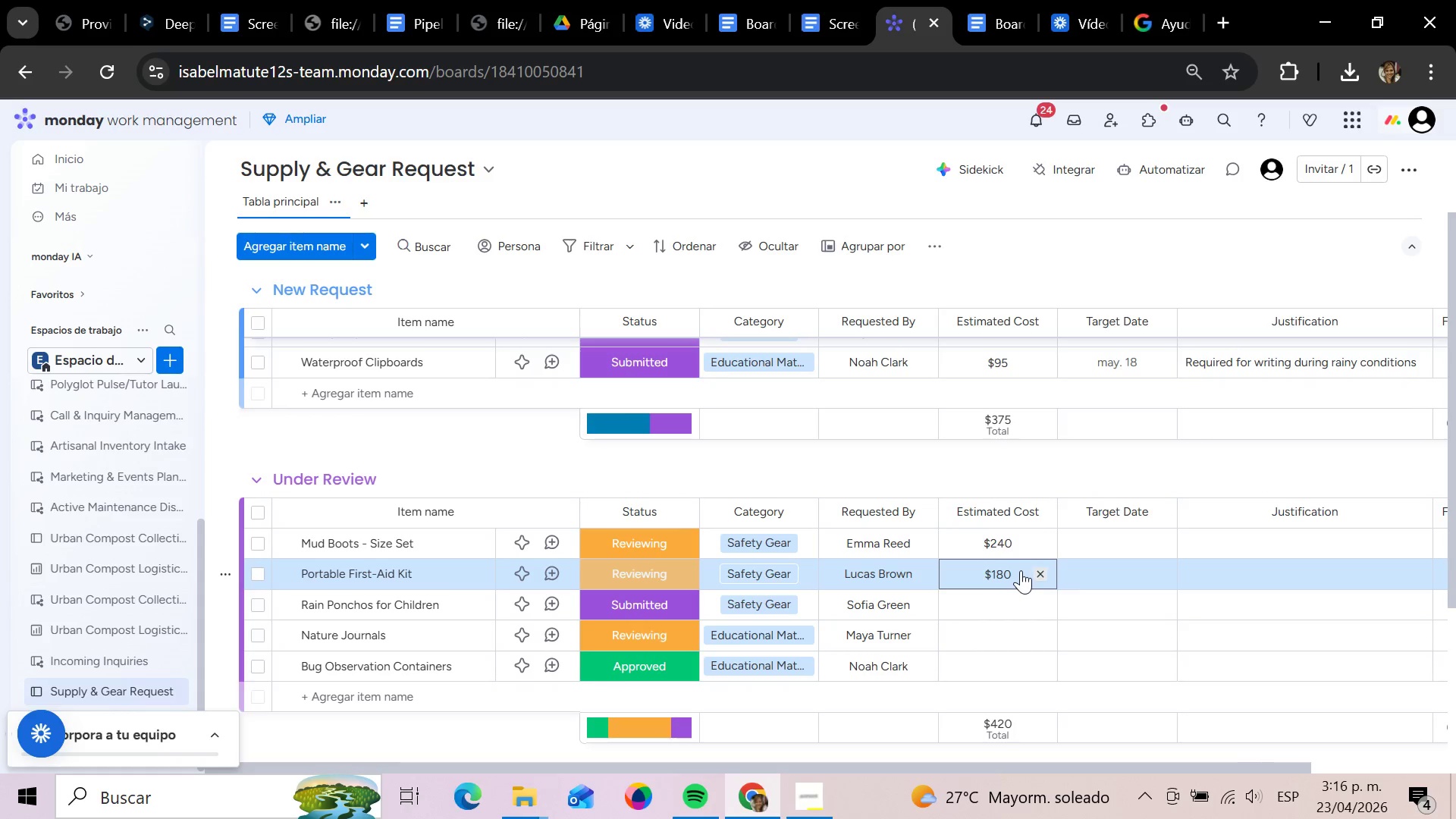 
key(ArrowDown)
 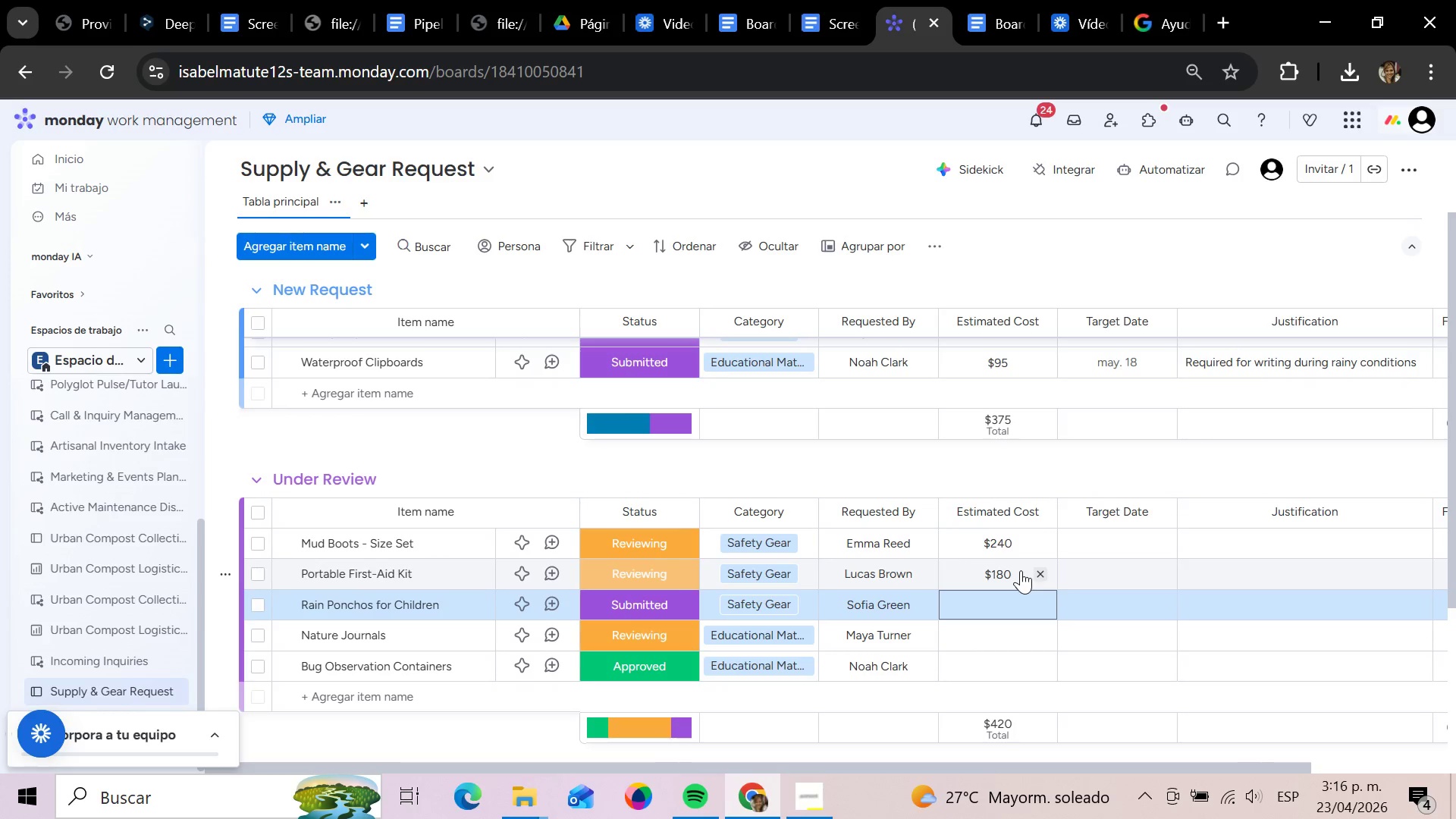 
key(Enter)
 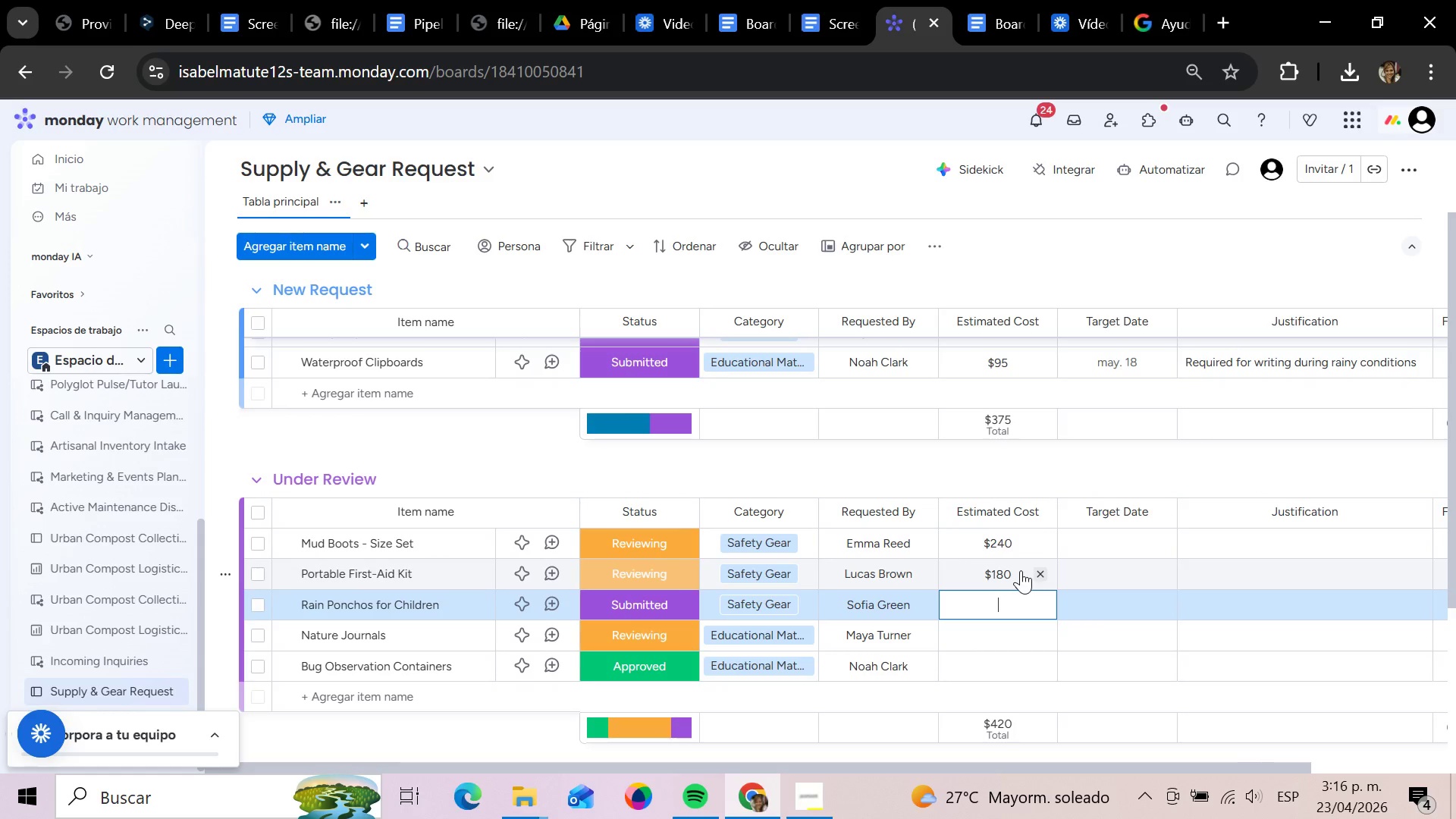 
type(130)
 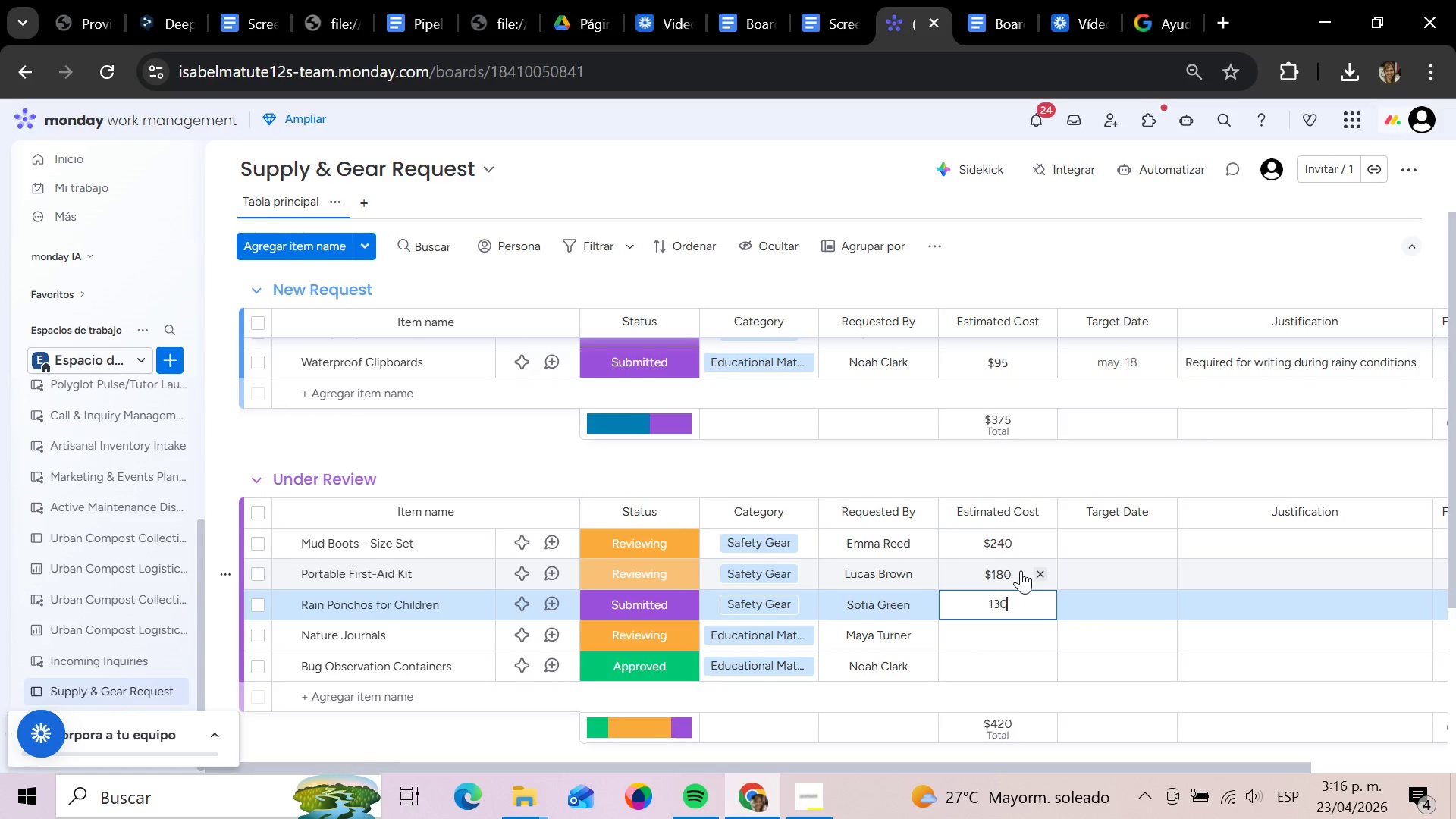 
key(Enter)
 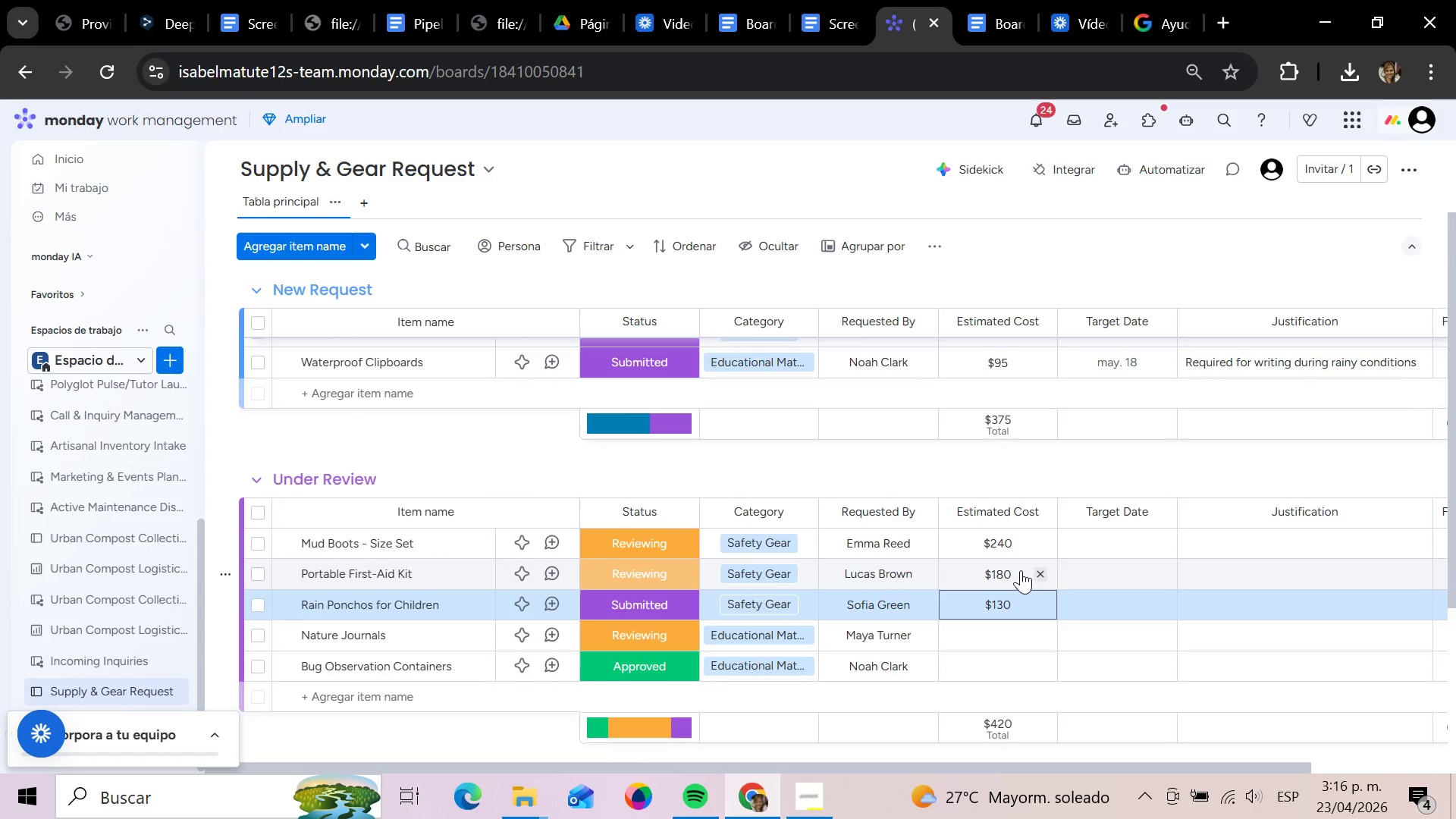 
key(ArrowDown)
 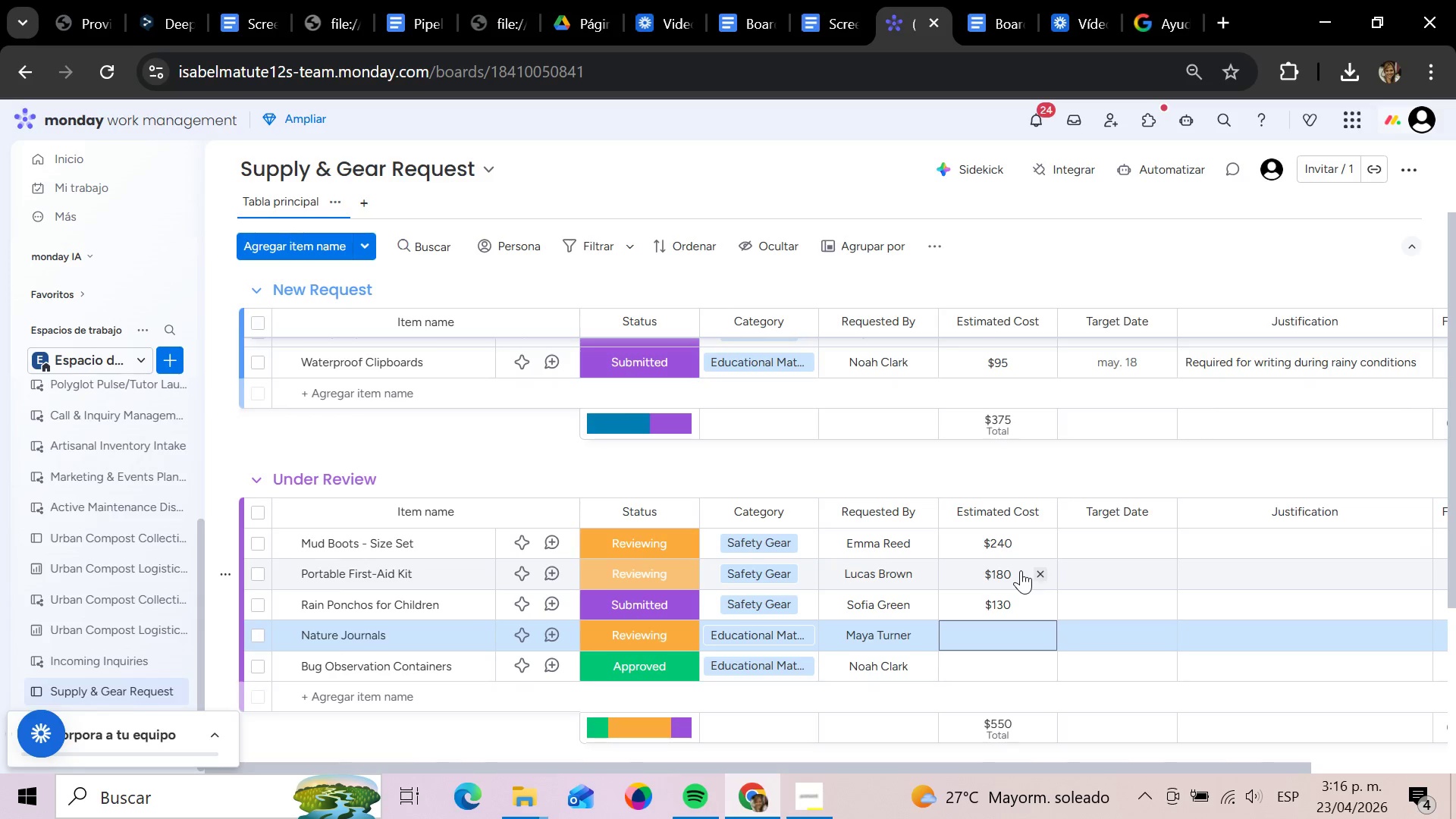 
key(Enter)
 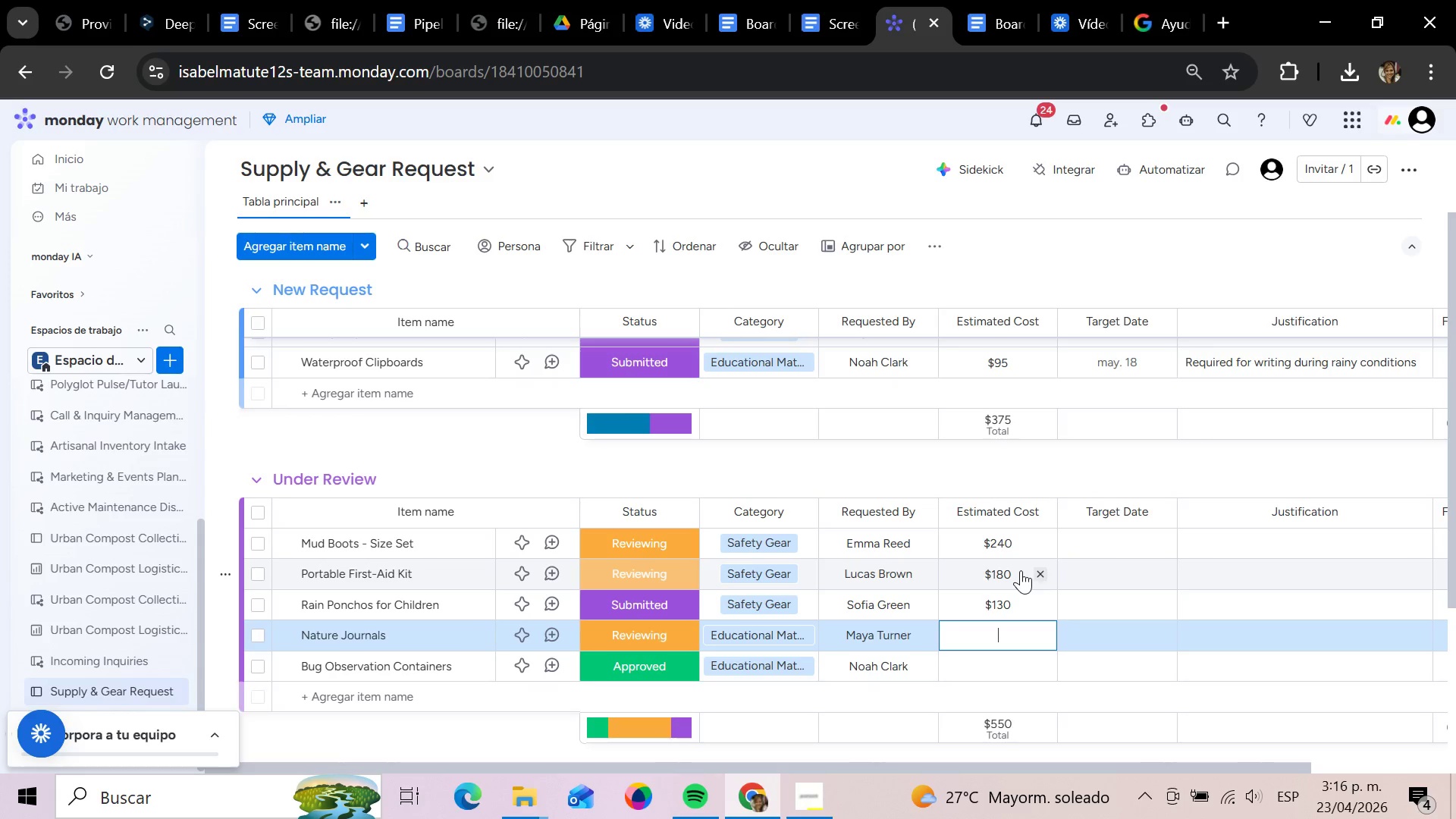 
type(75)
 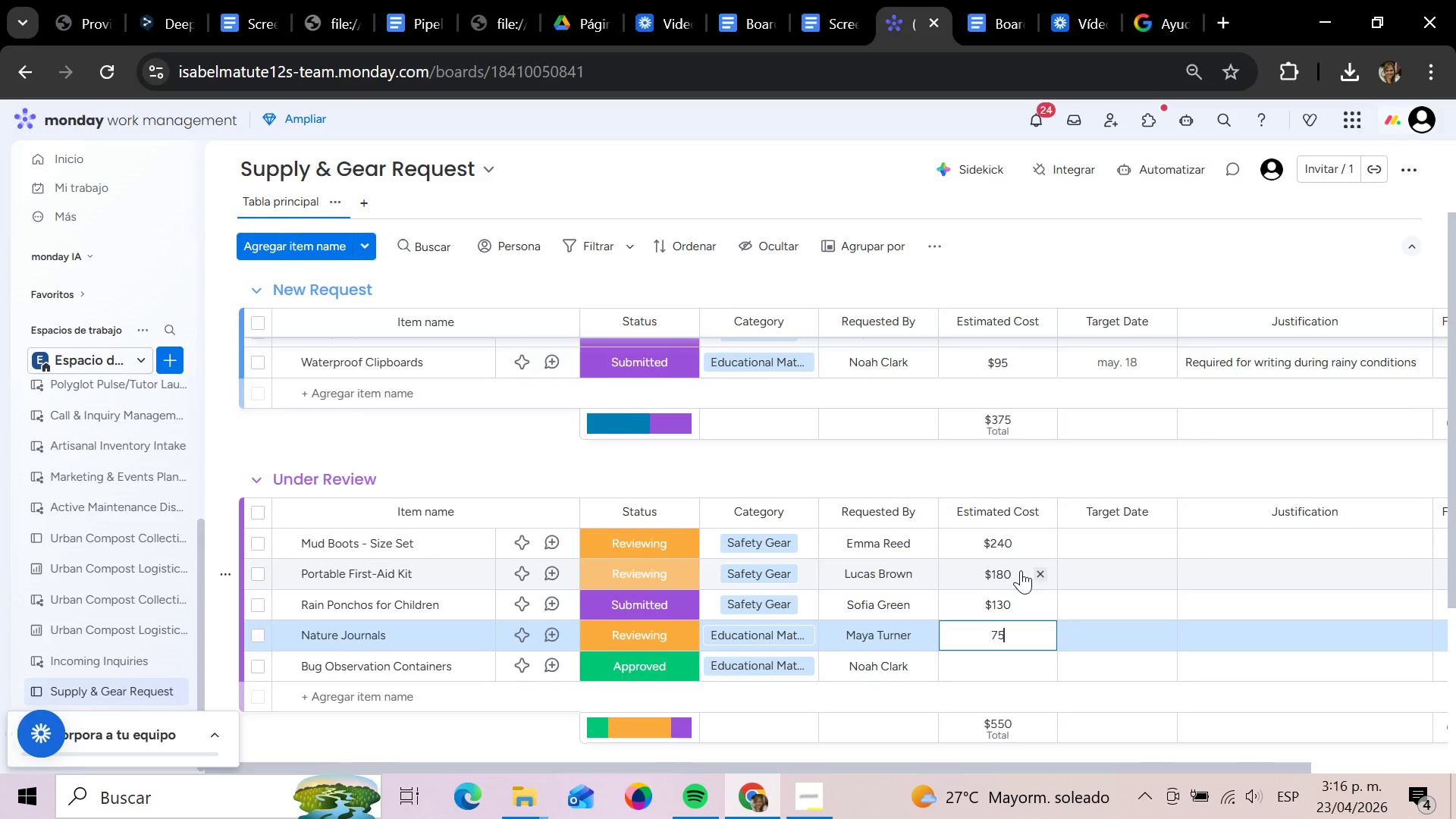 
key(Enter)
 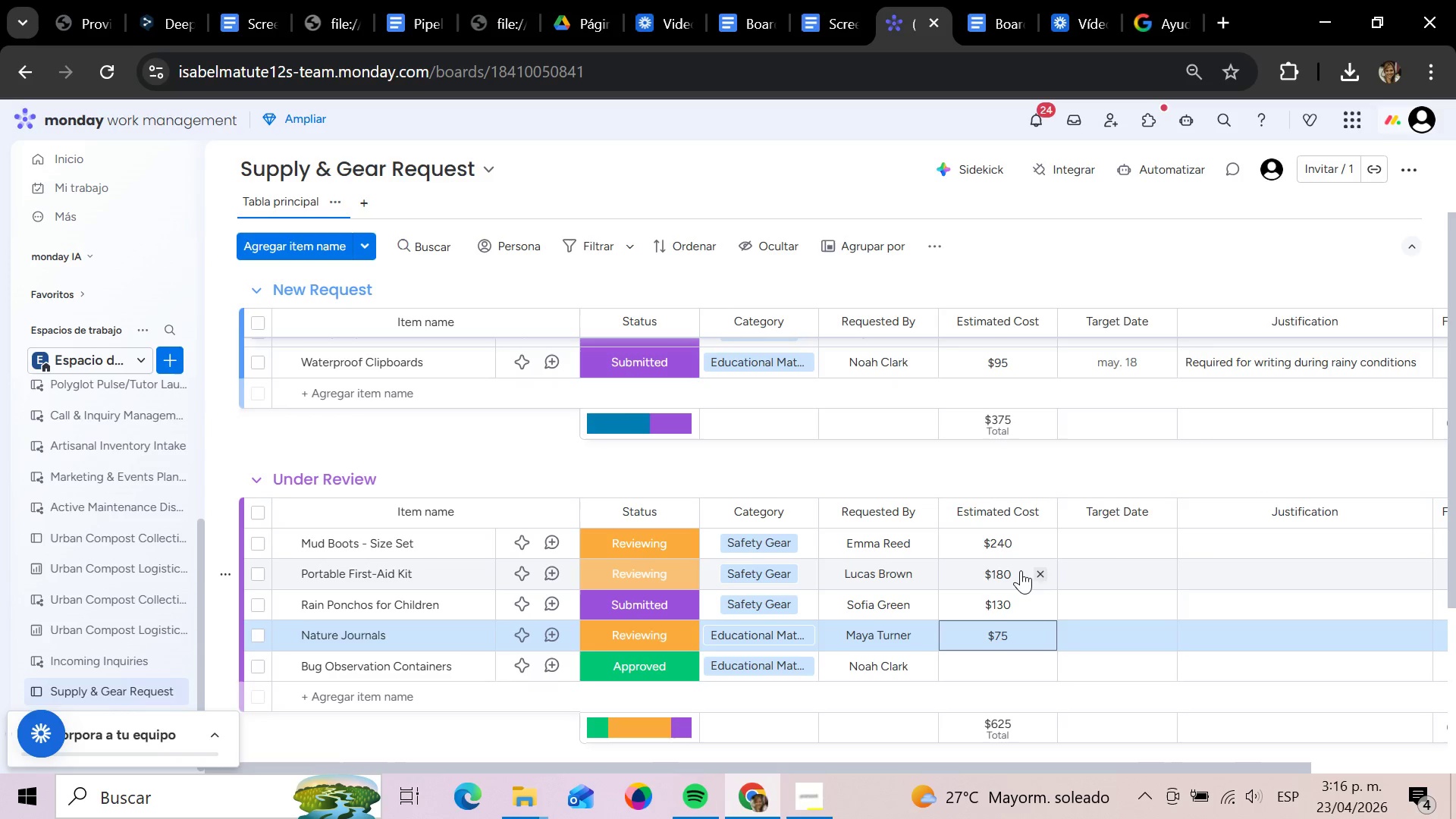 
key(ArrowDown)
 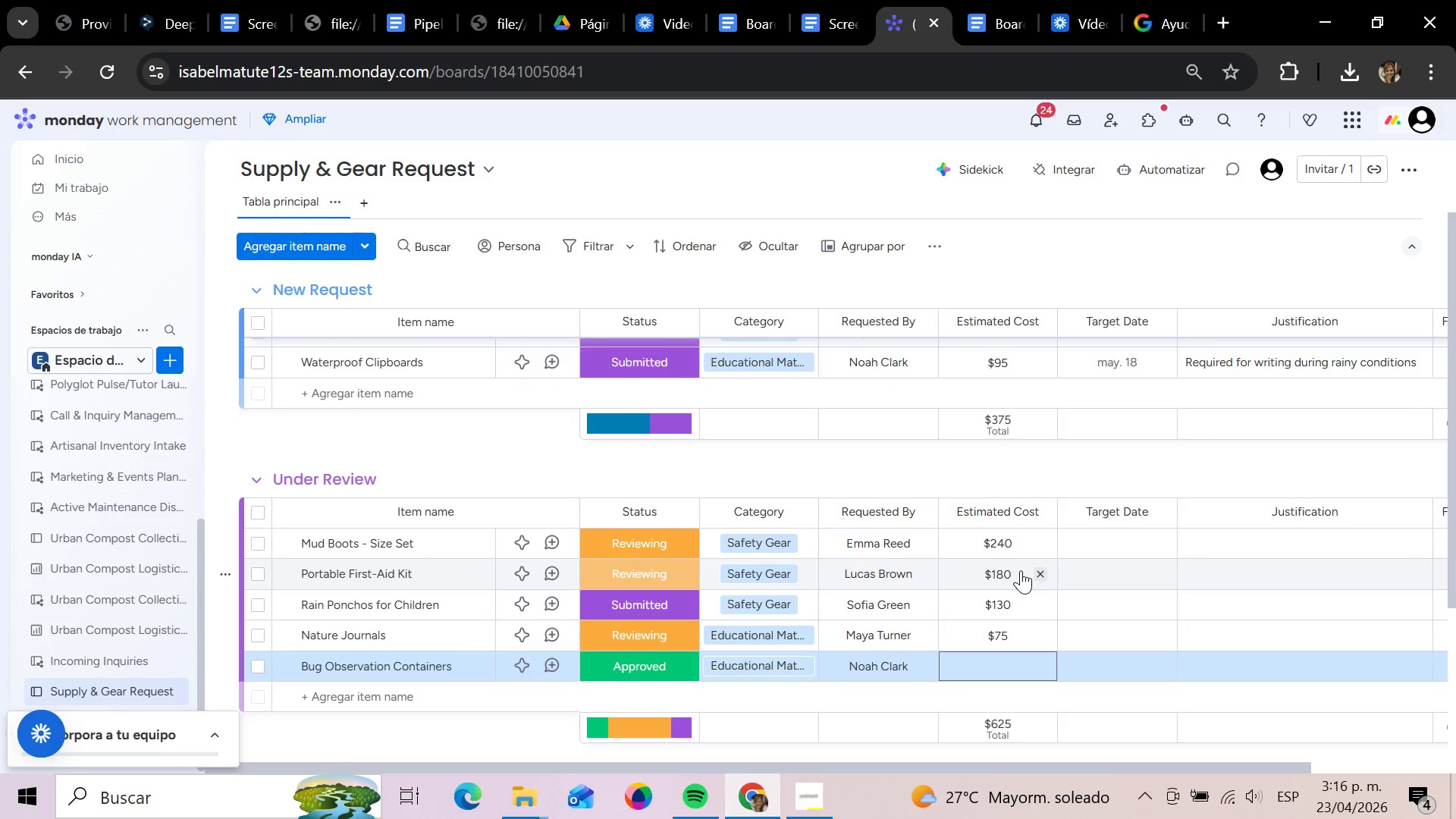 
key(Enter)
 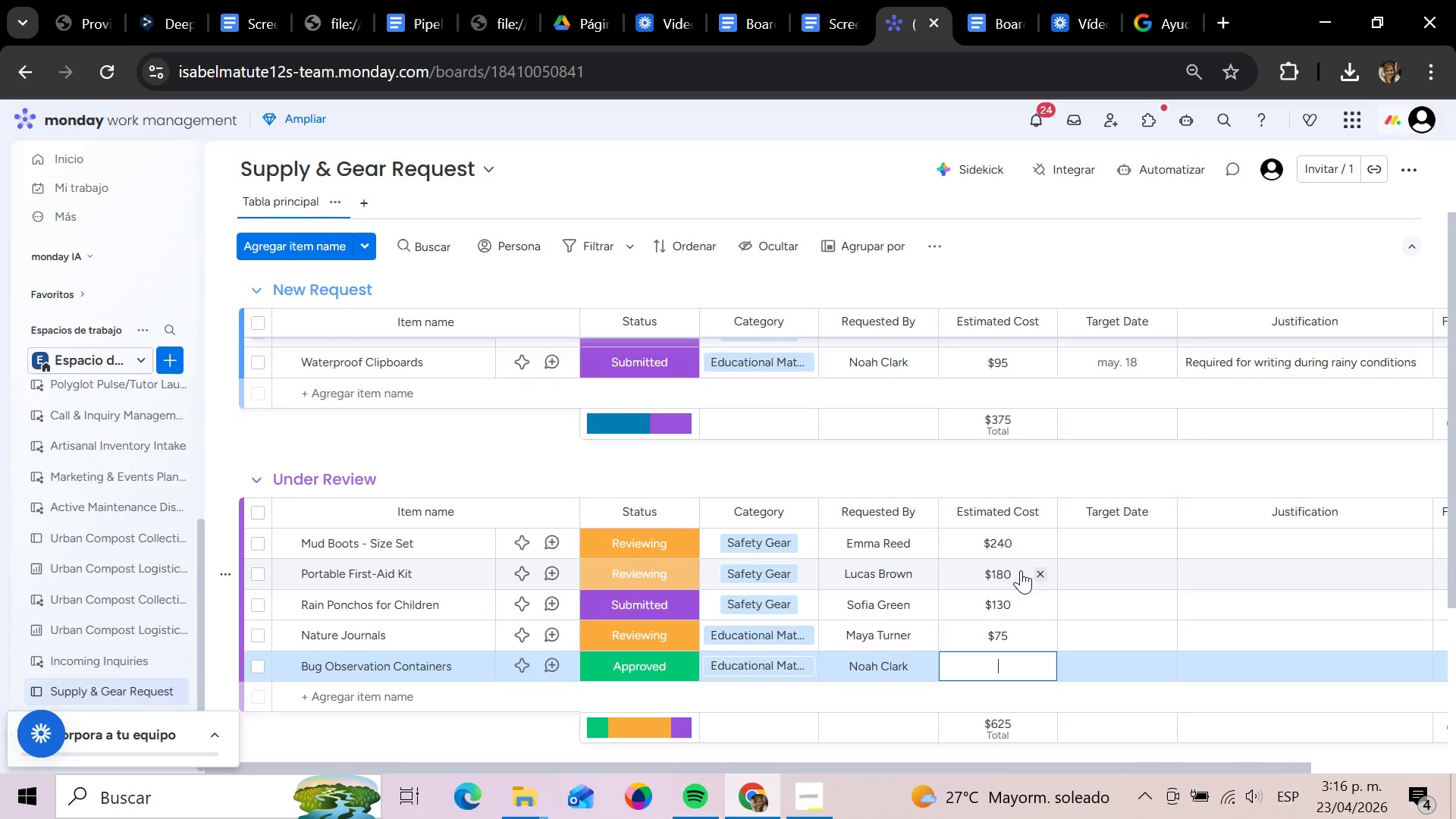 
type(55)
 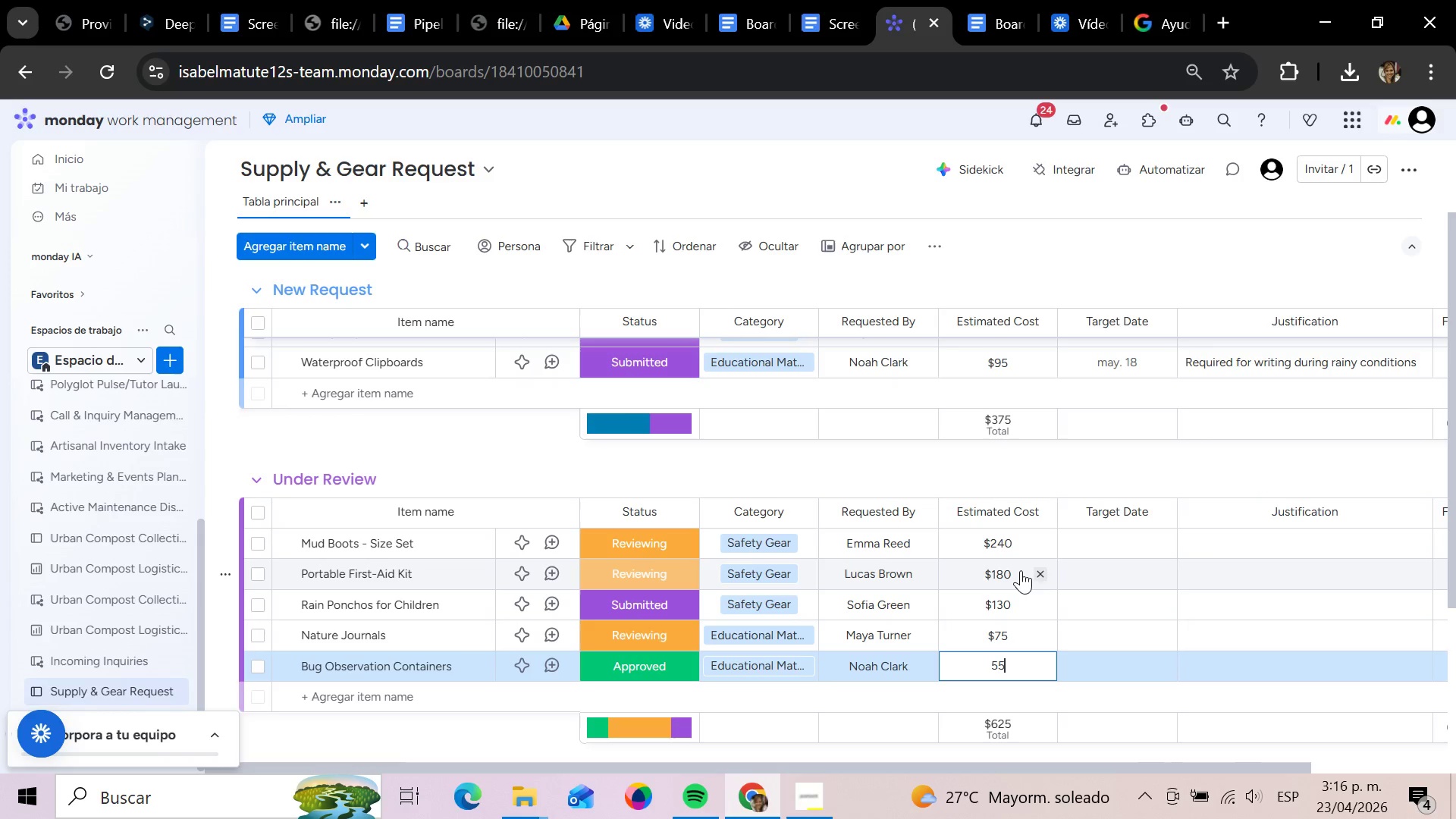 
key(Enter)
 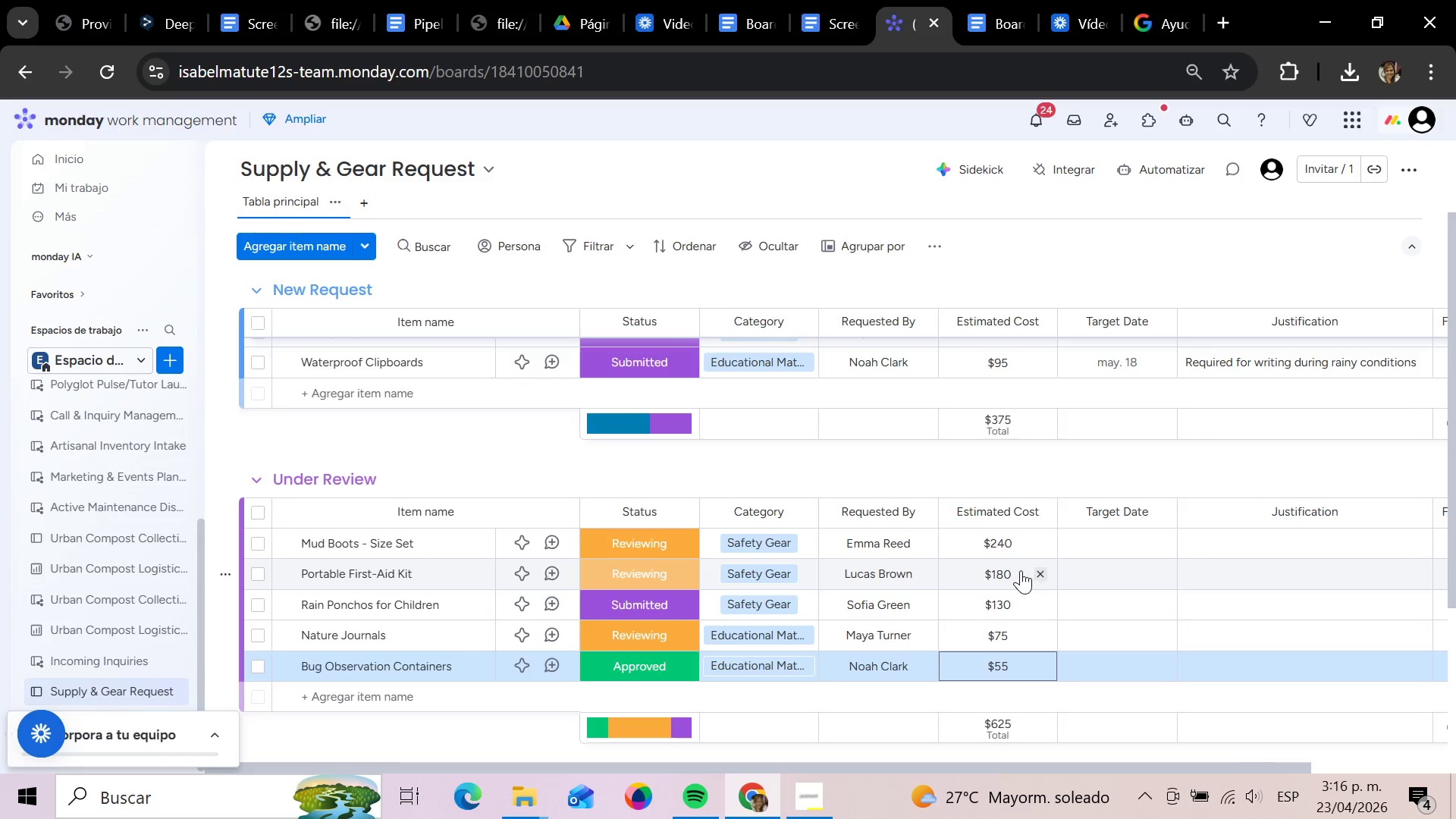 
key(ArrowRight)
 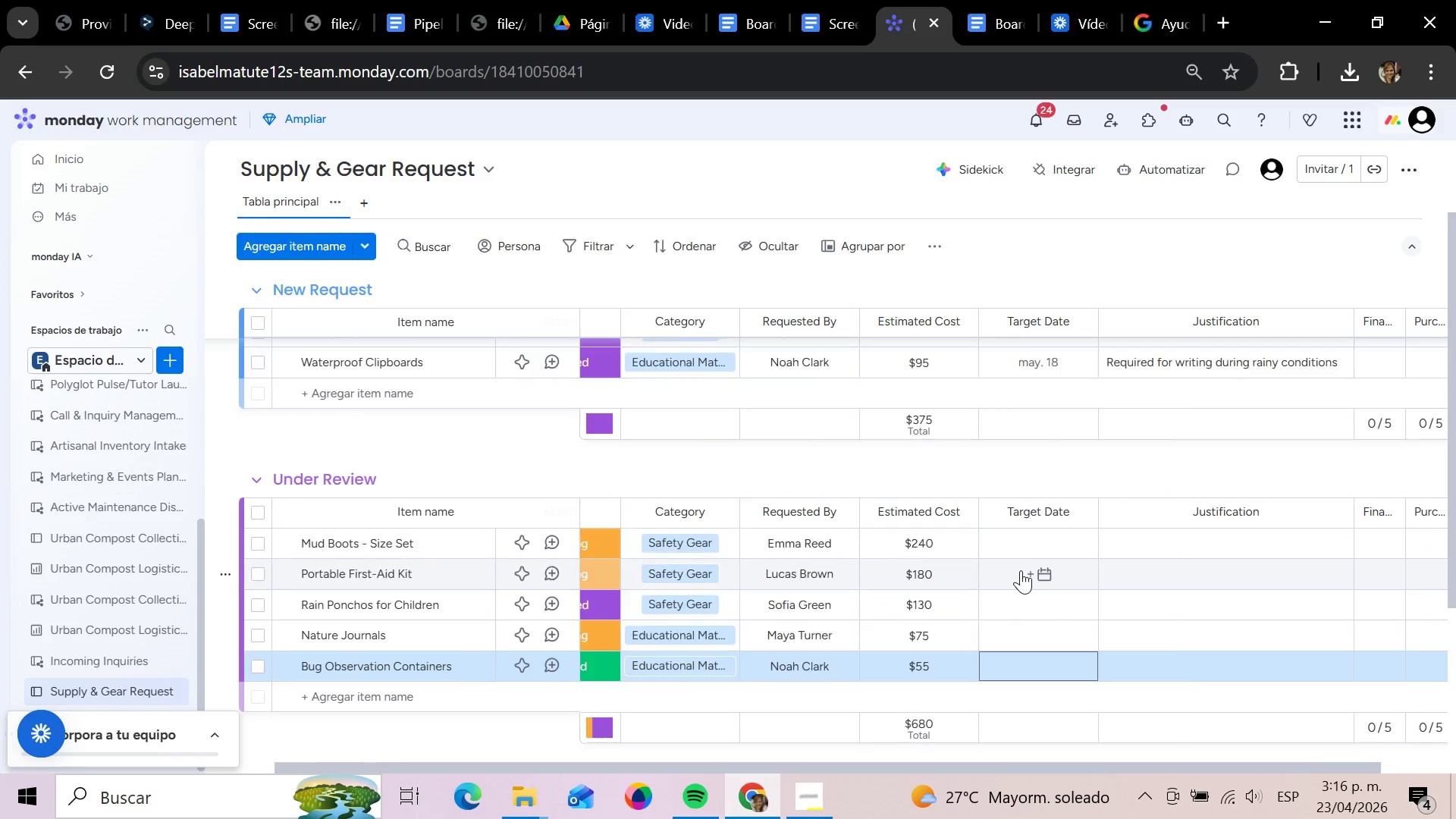 
key(ArrowUp)
 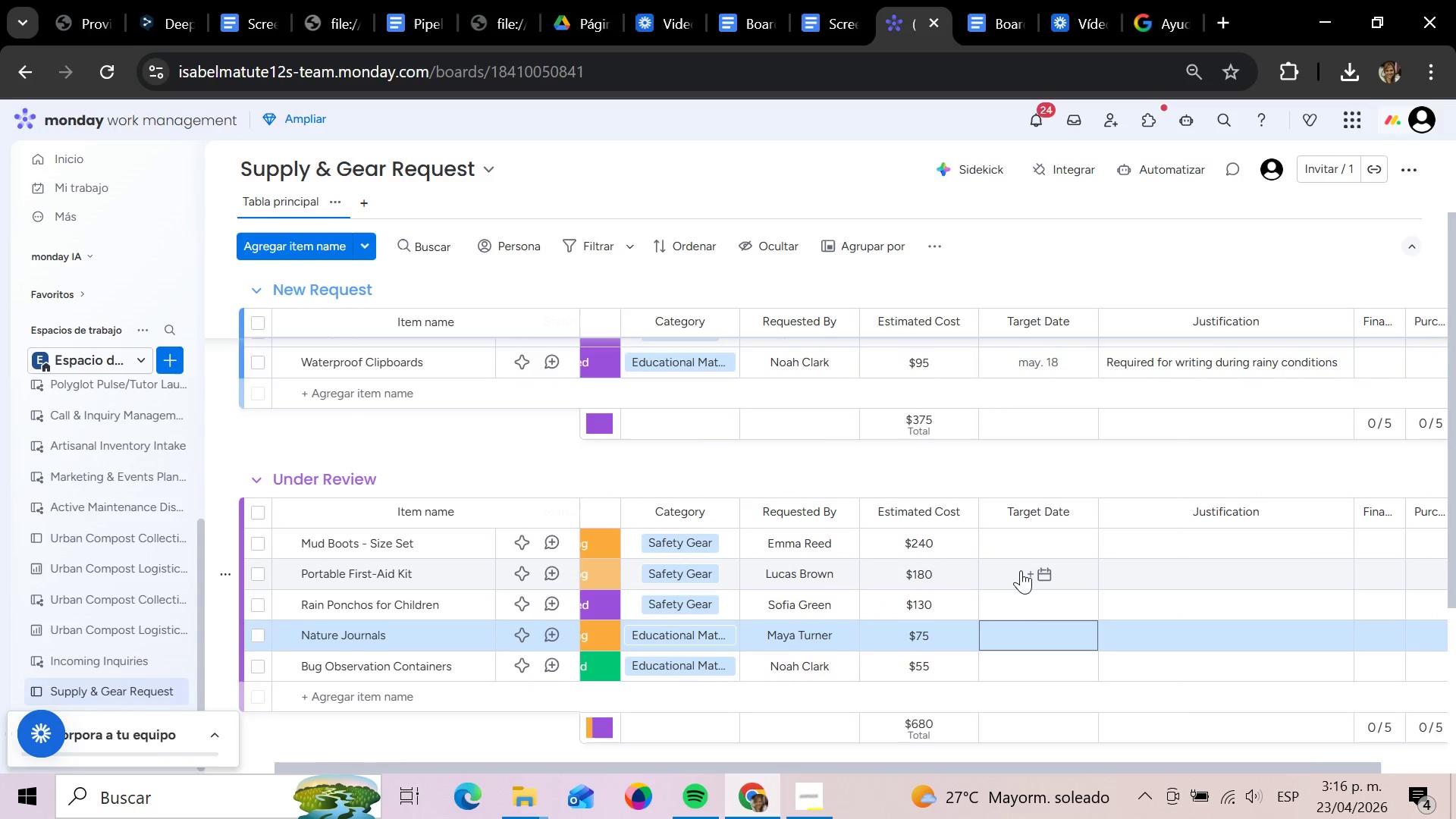 
key(ArrowUp)
 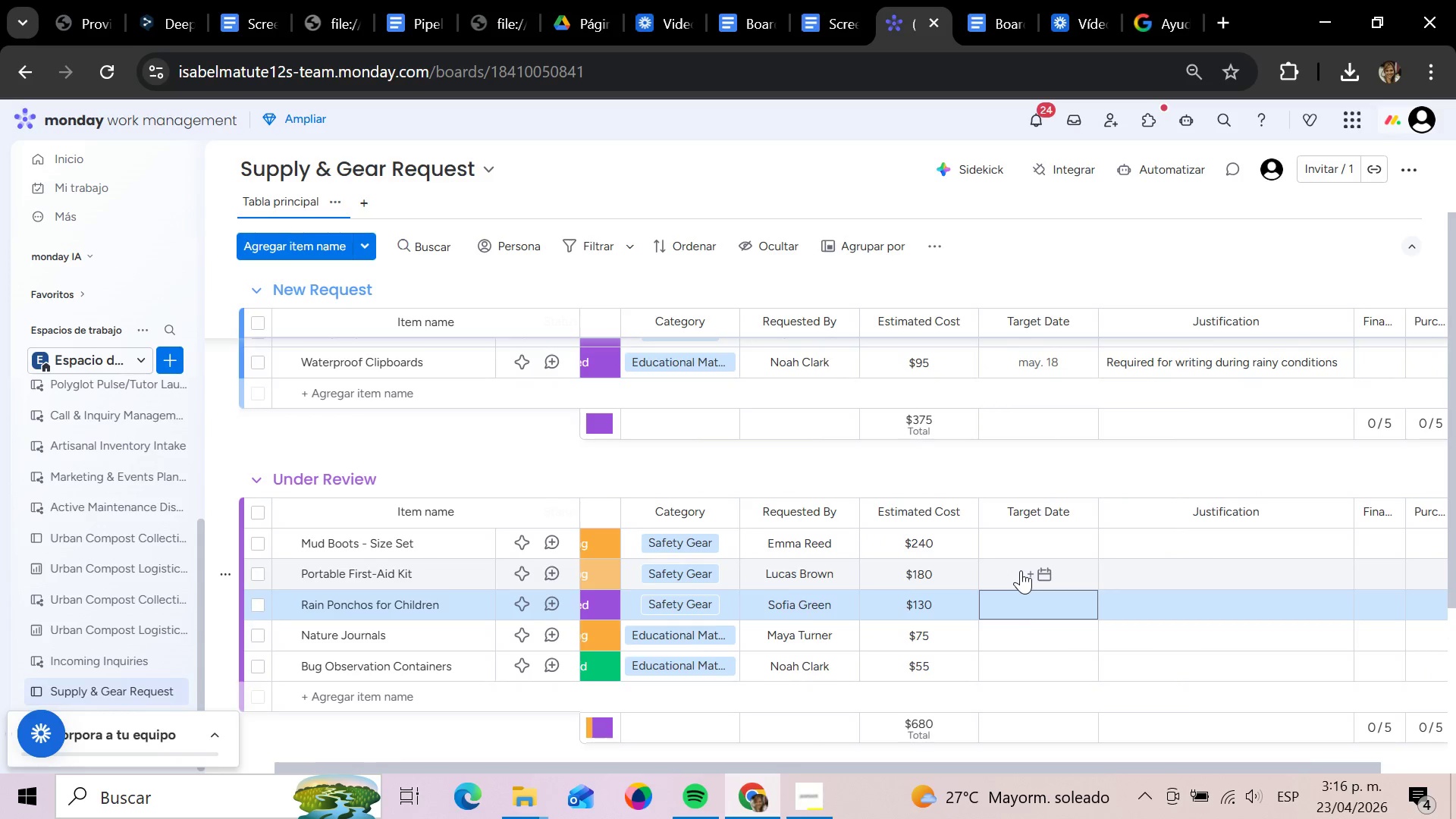 
key(ArrowUp)
 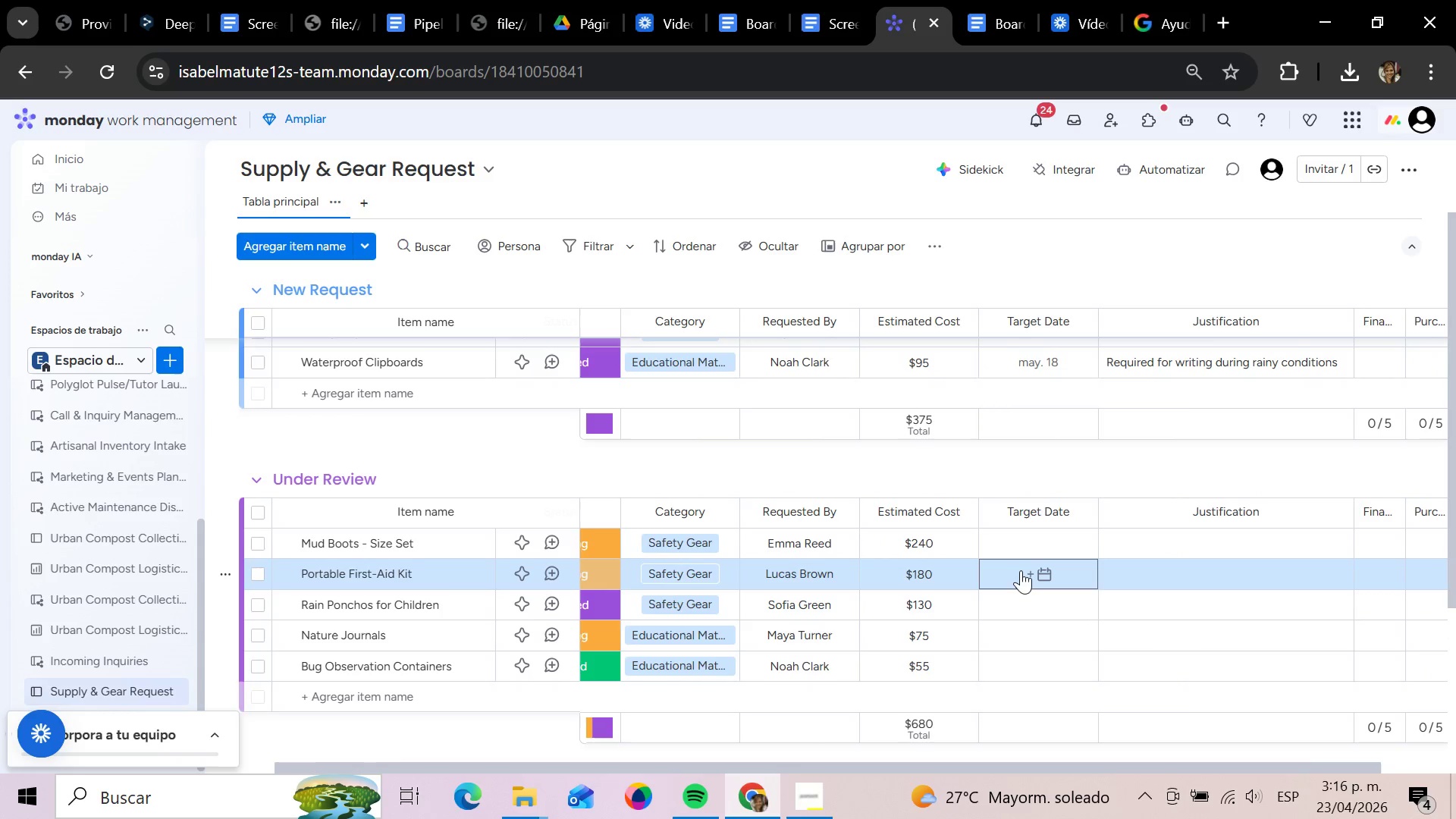 
key(ArrowUp)
 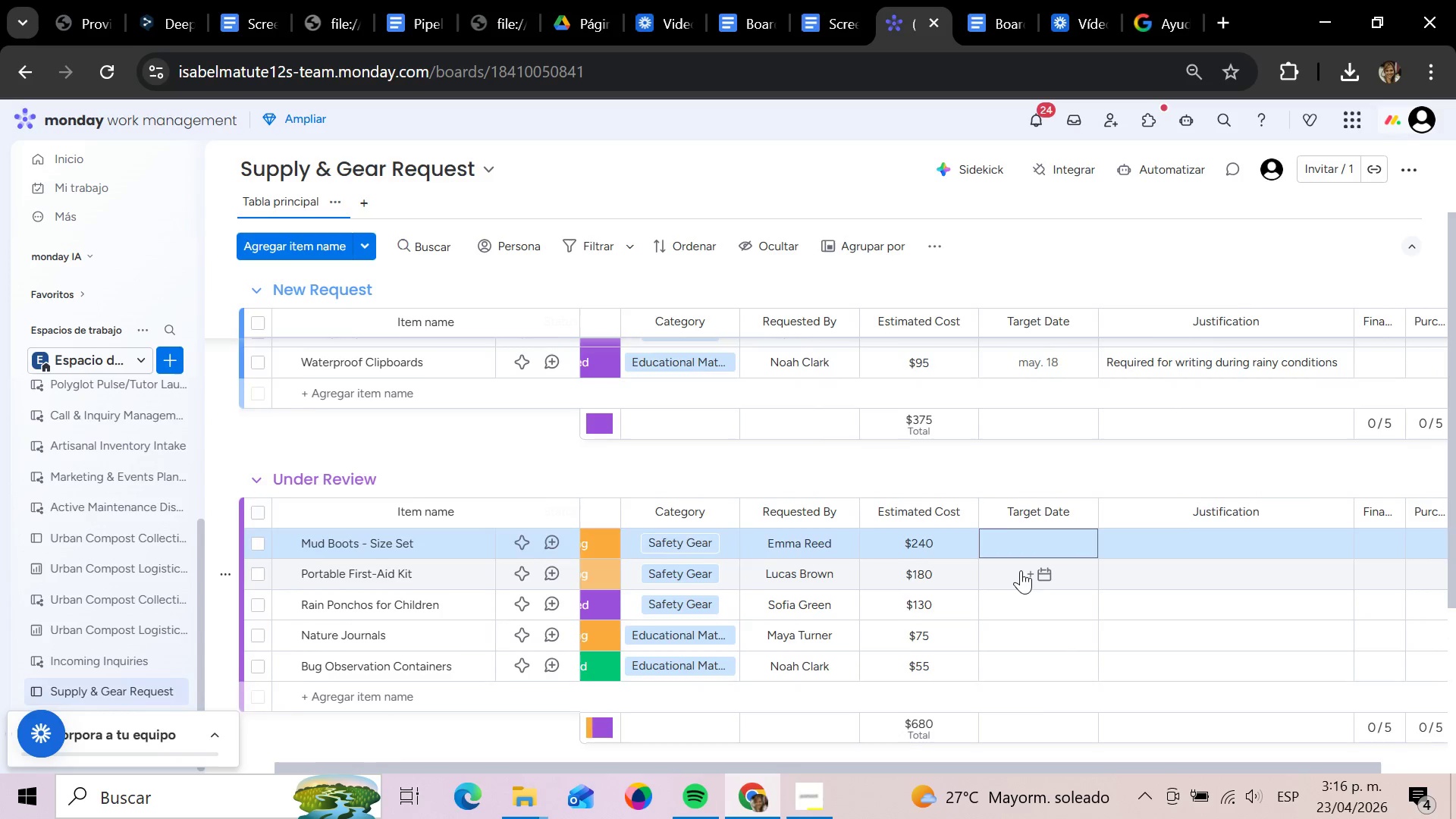 
key(ArrowUp)
 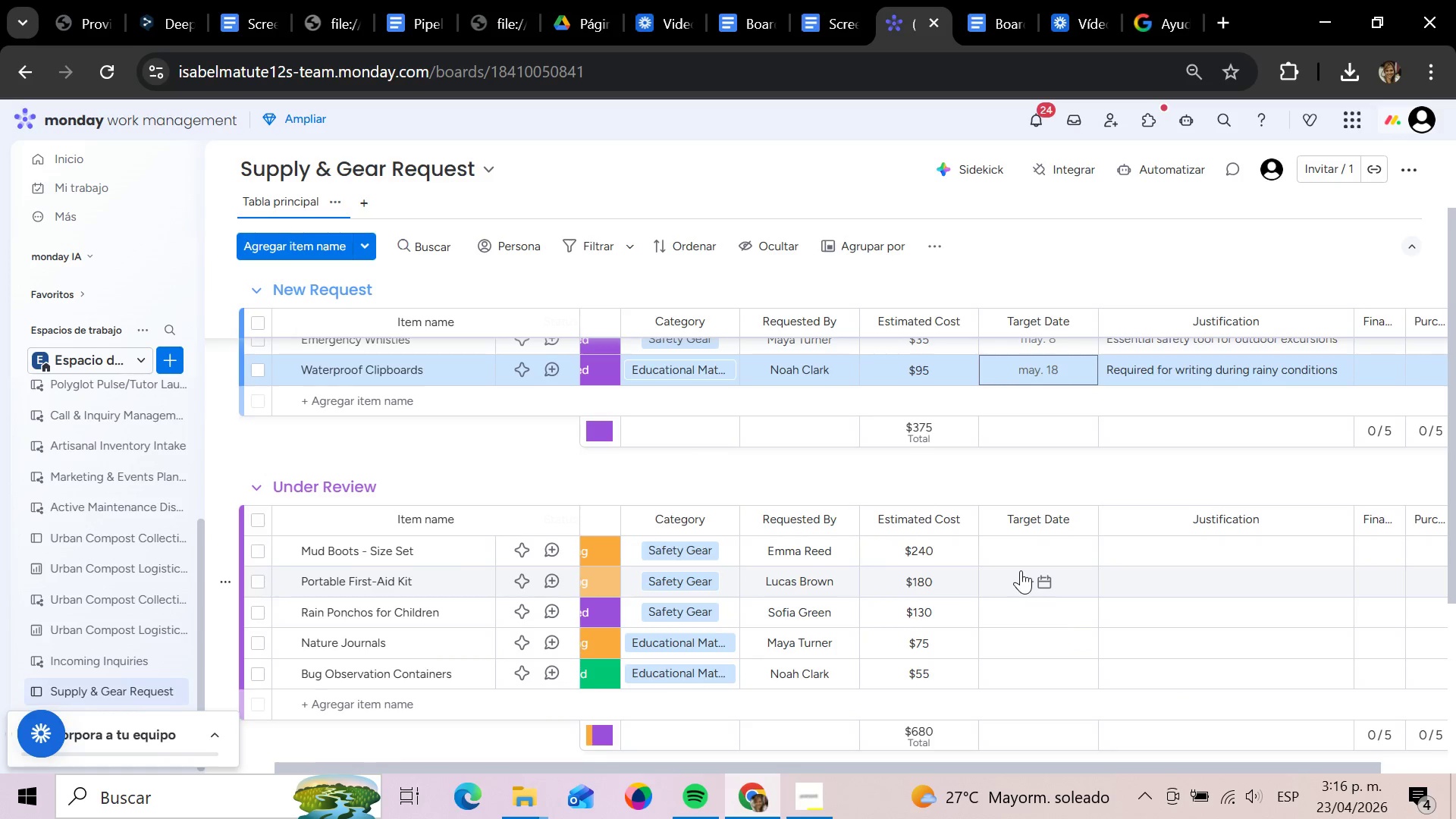 
key(ArrowDown)
 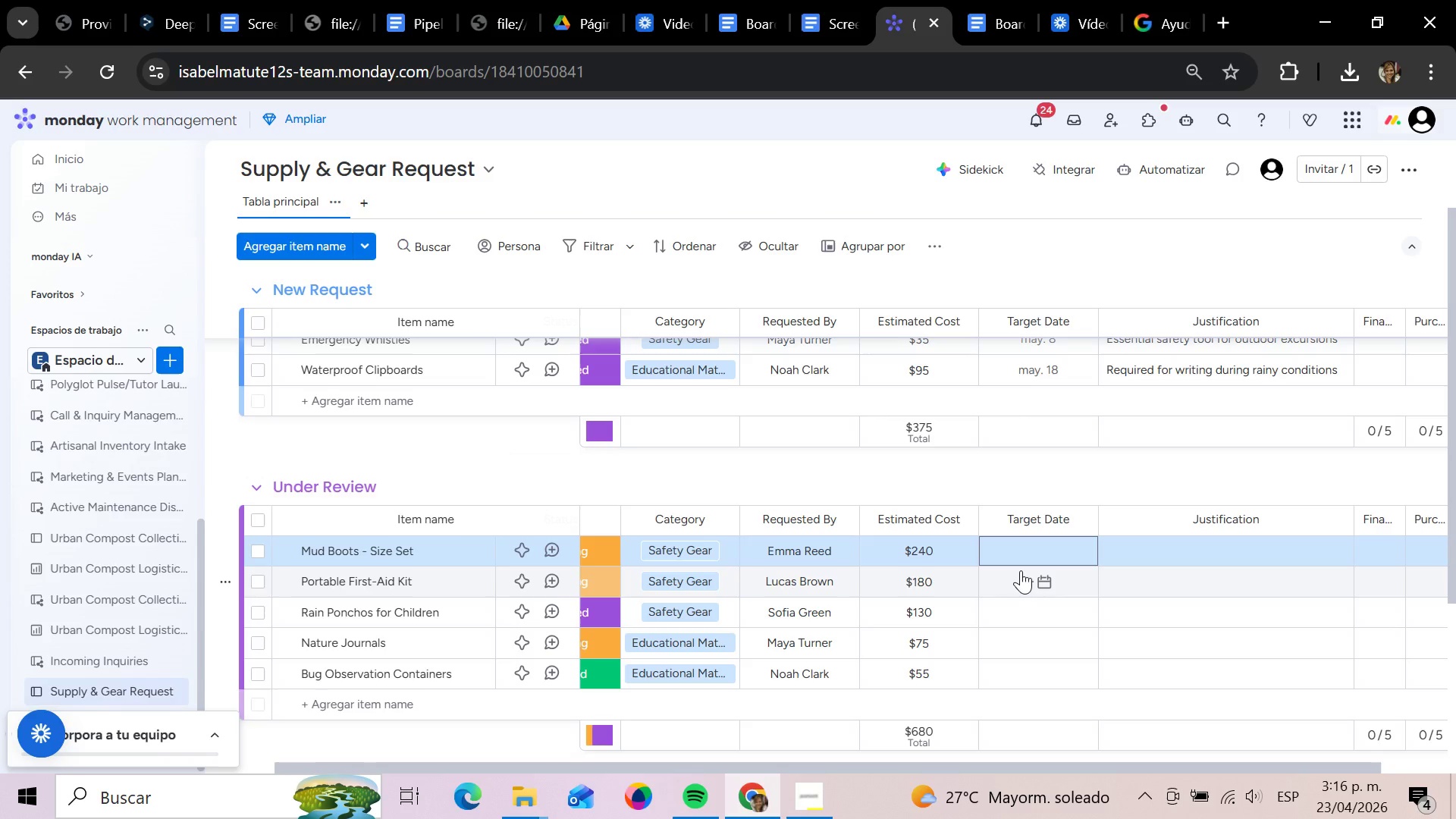 
key(Enter)
 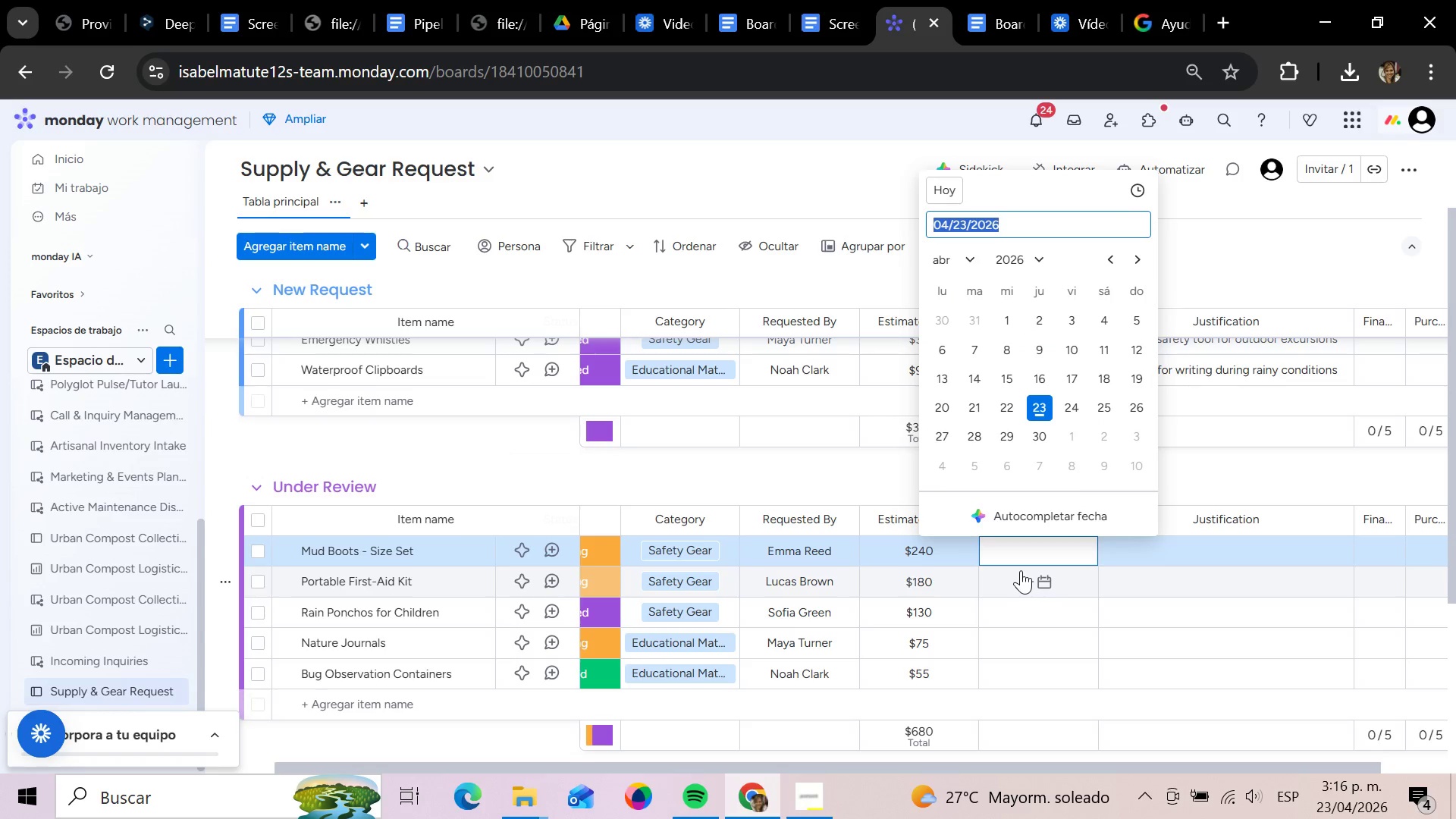 
key(Backspace)
type(2026 05 20)
 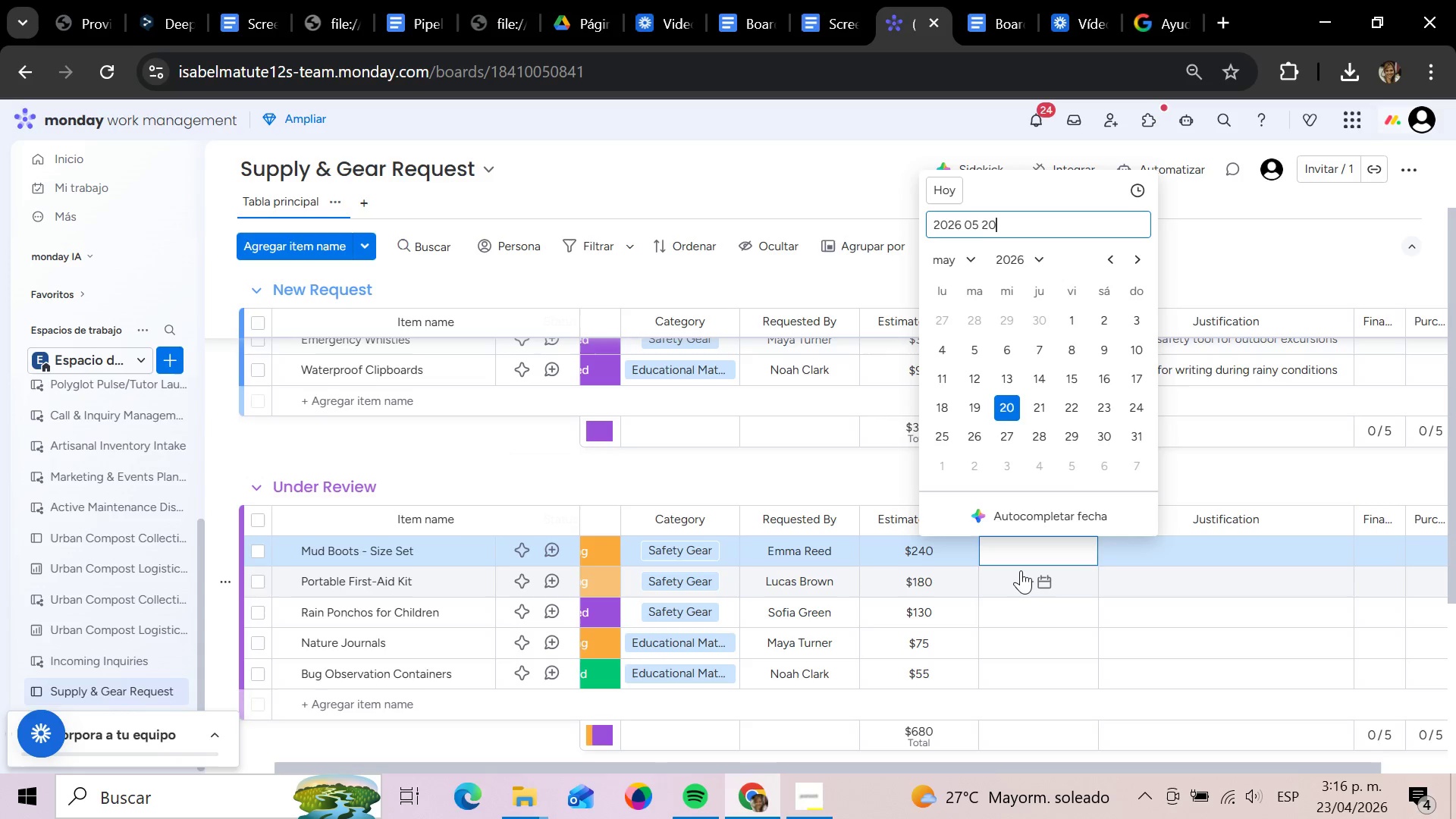 
key(Enter)
 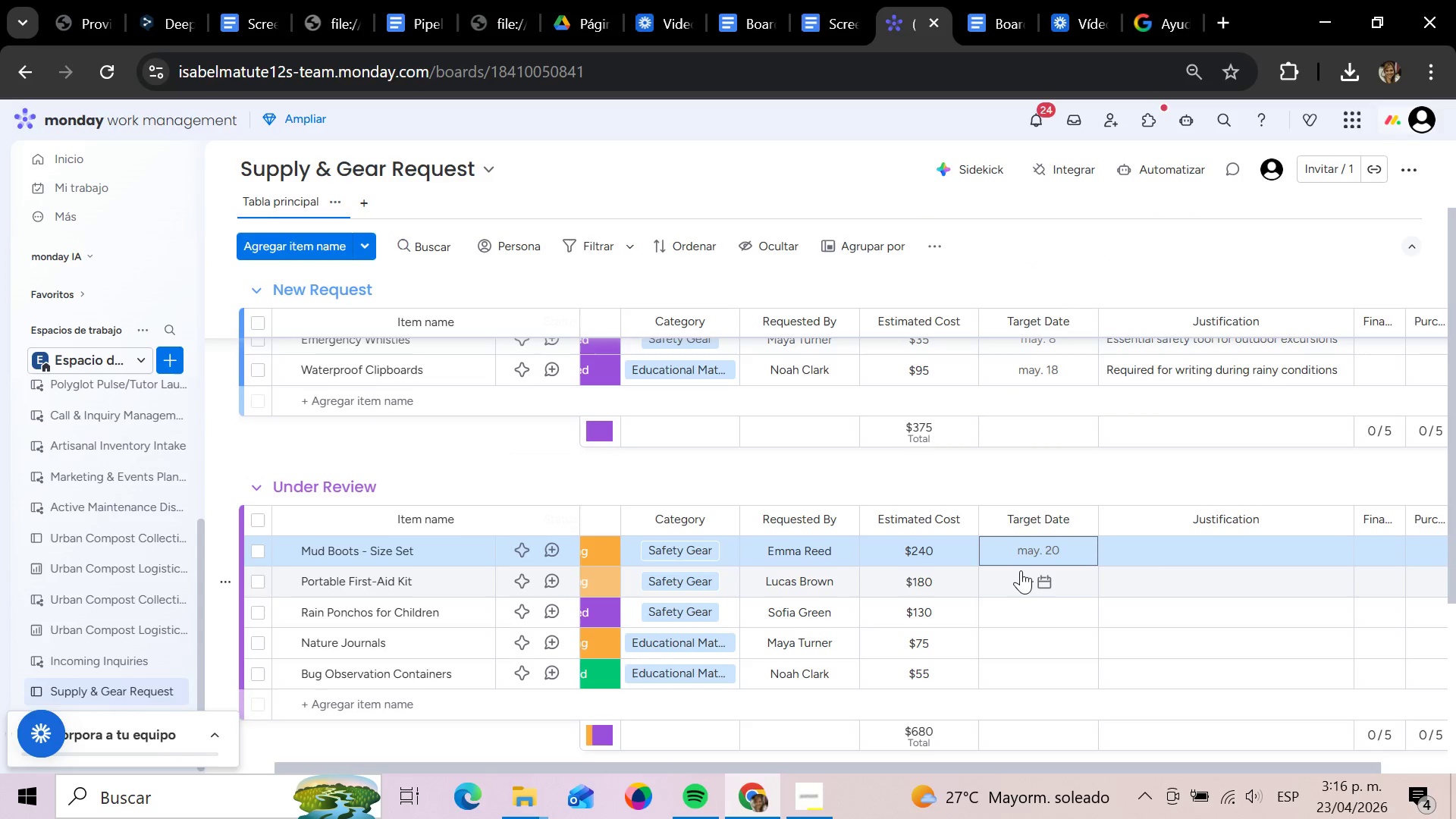 
key(ArrowDown)
 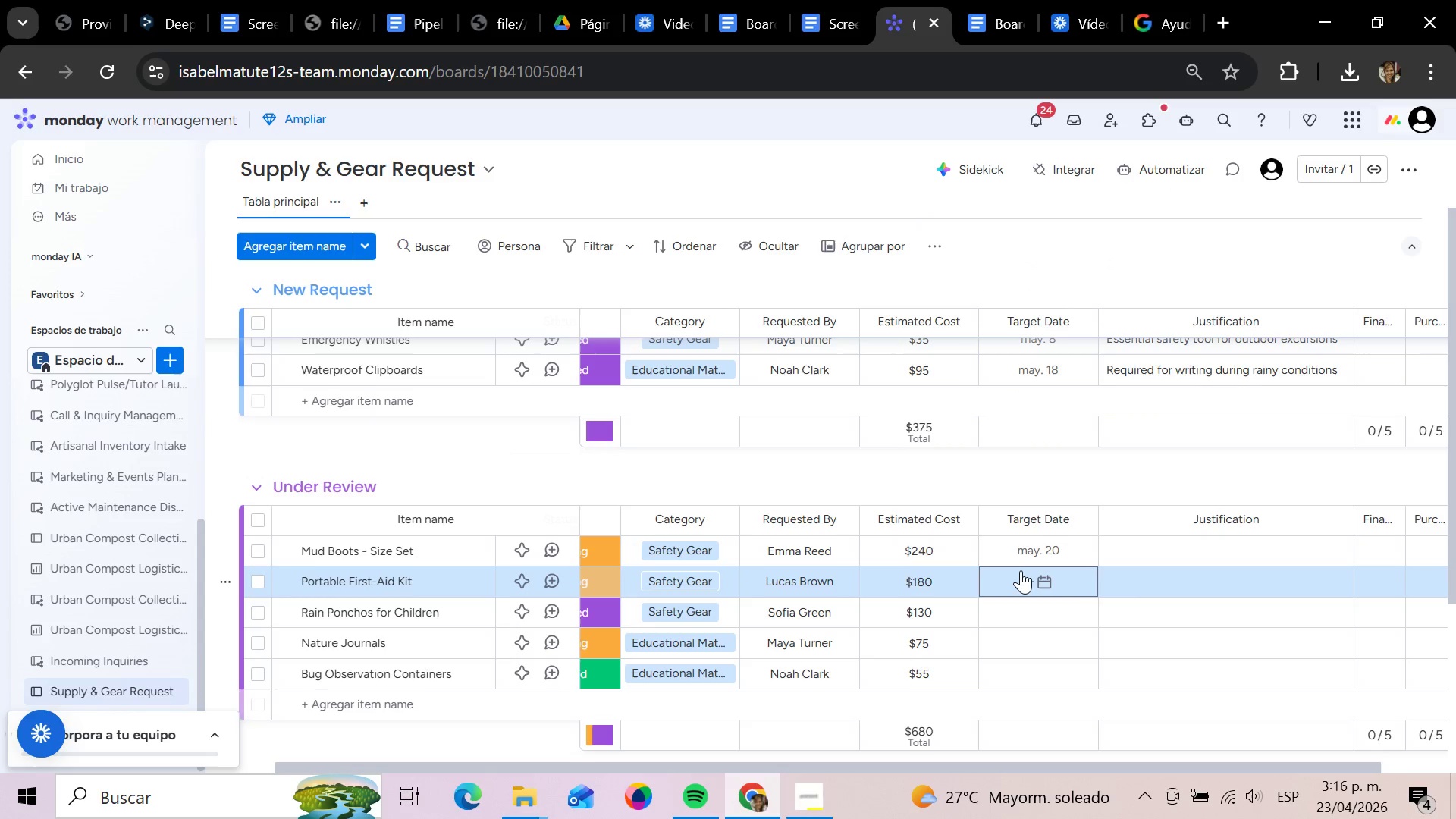 
key(Enter)
 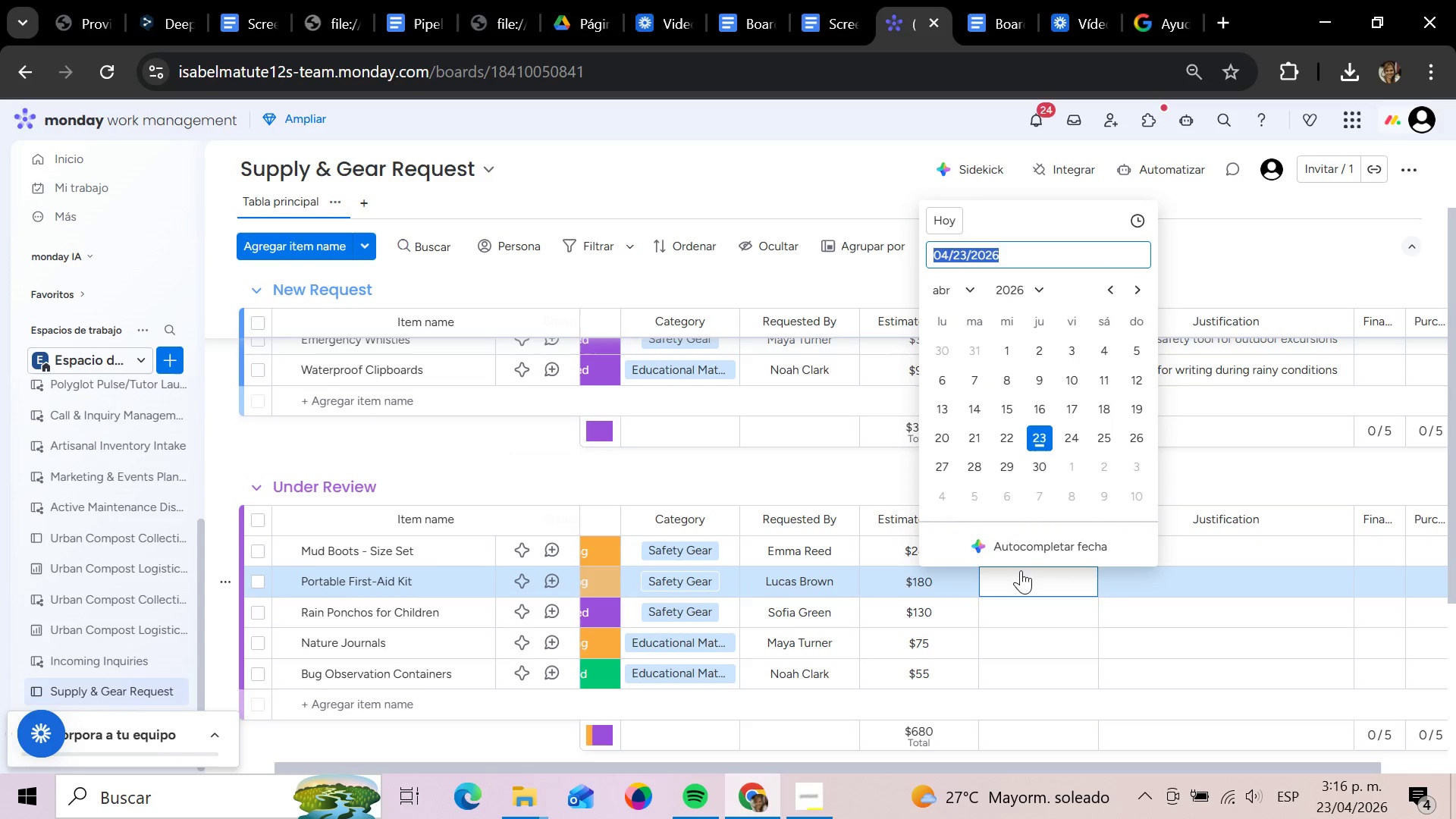 
type(2)
key(Backspace)
type(2026 05 07)
 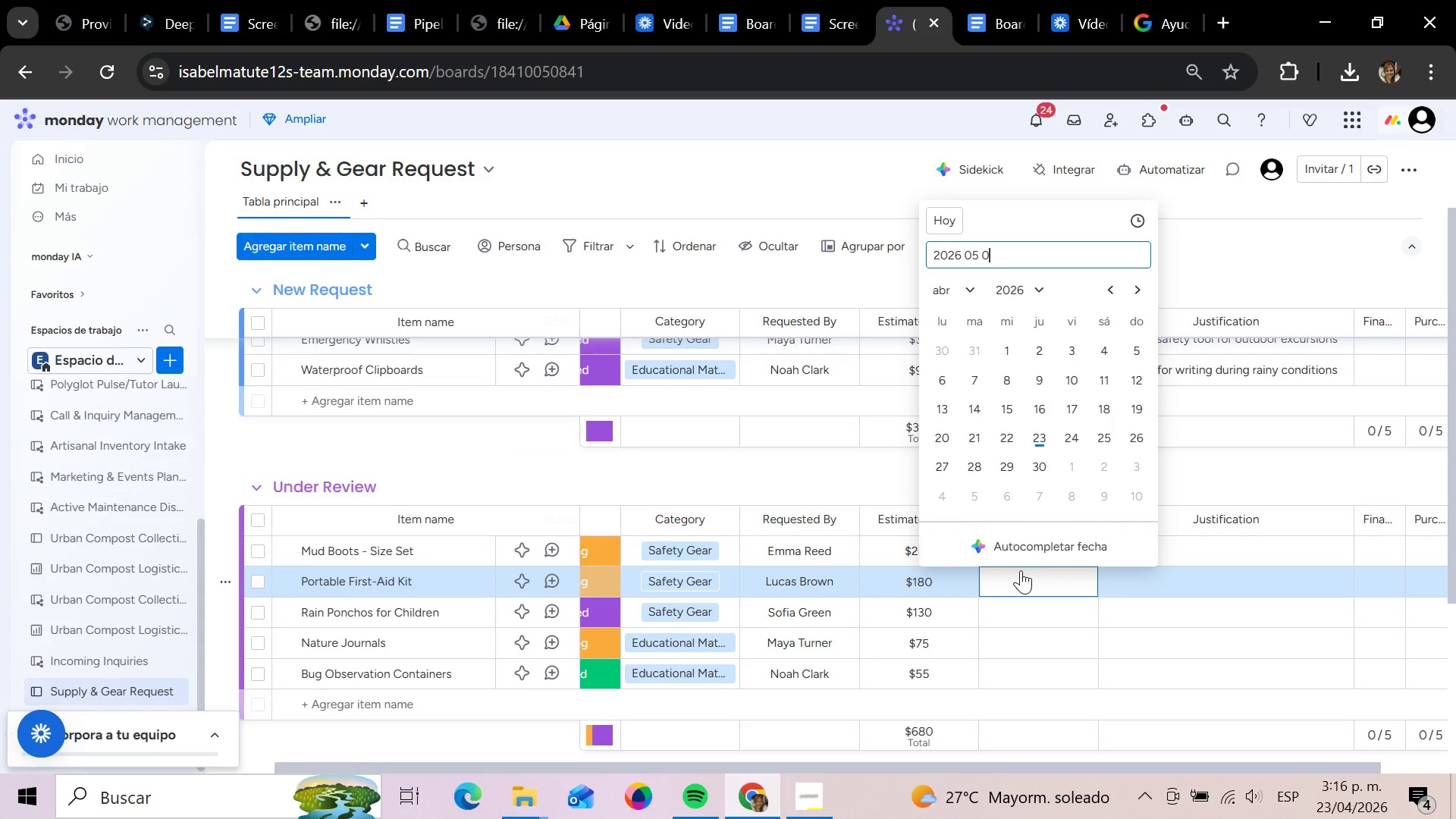 
key(Enter)
 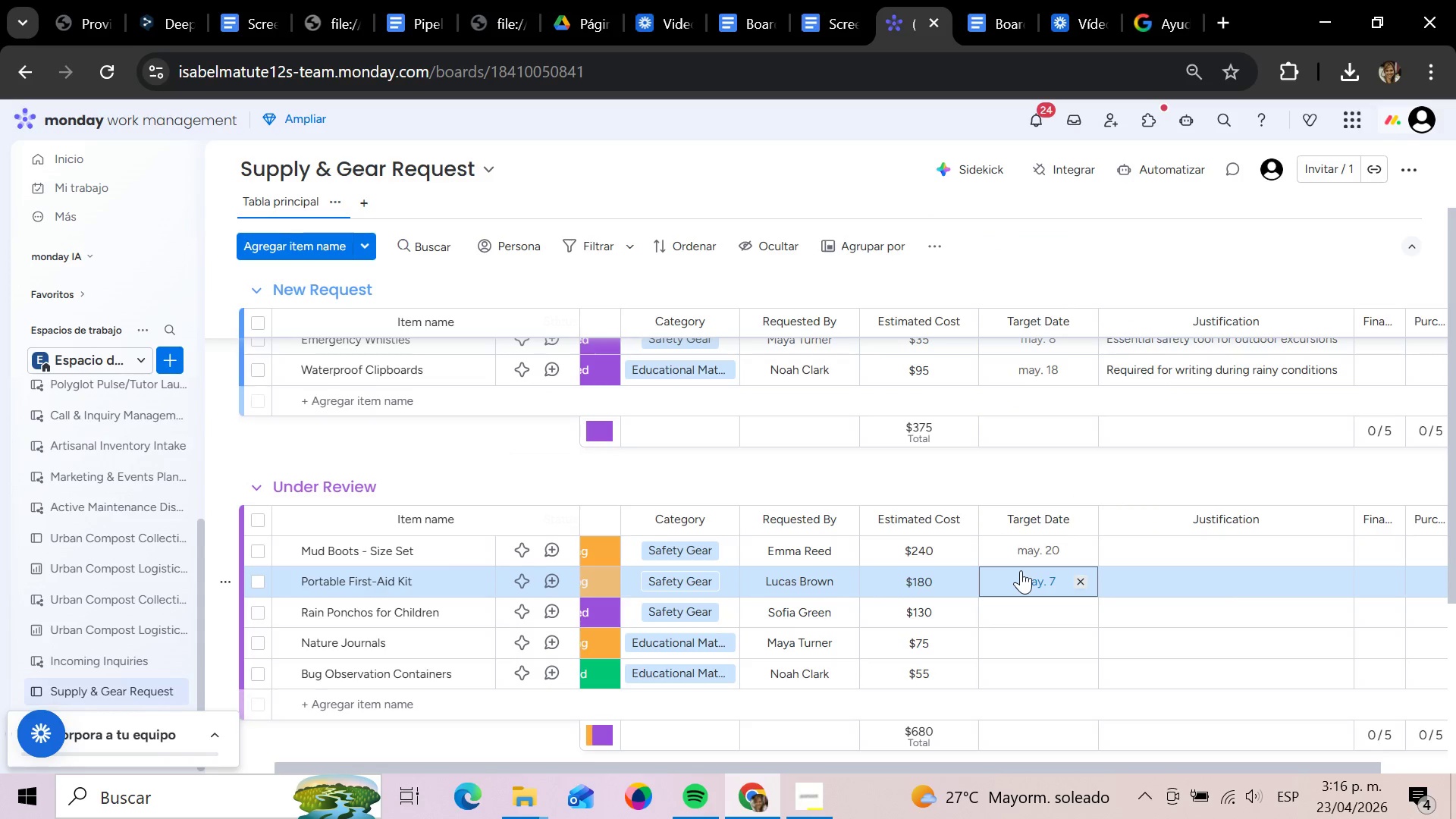 
key(ArrowDown)
 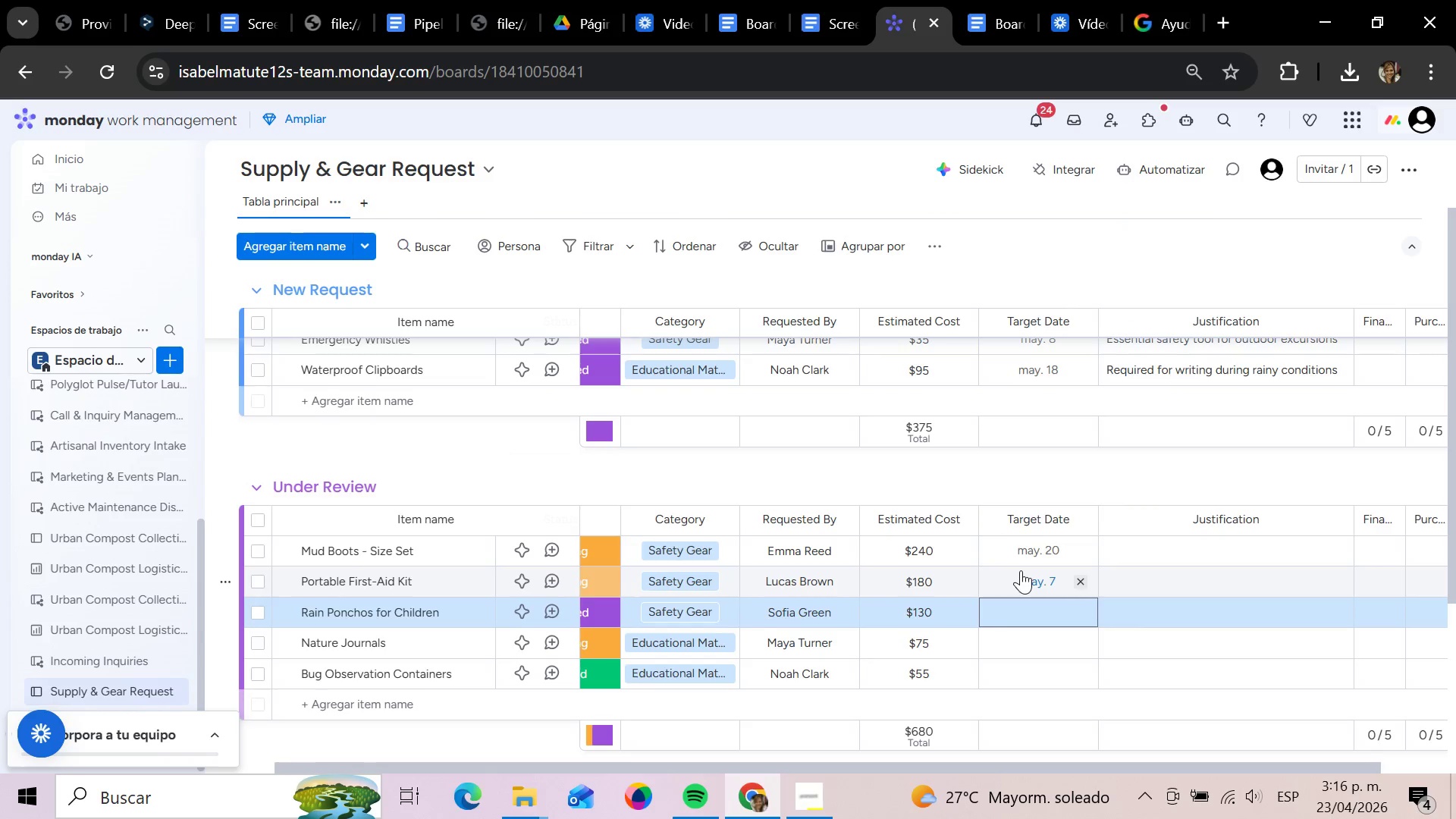 
key(Enter)
 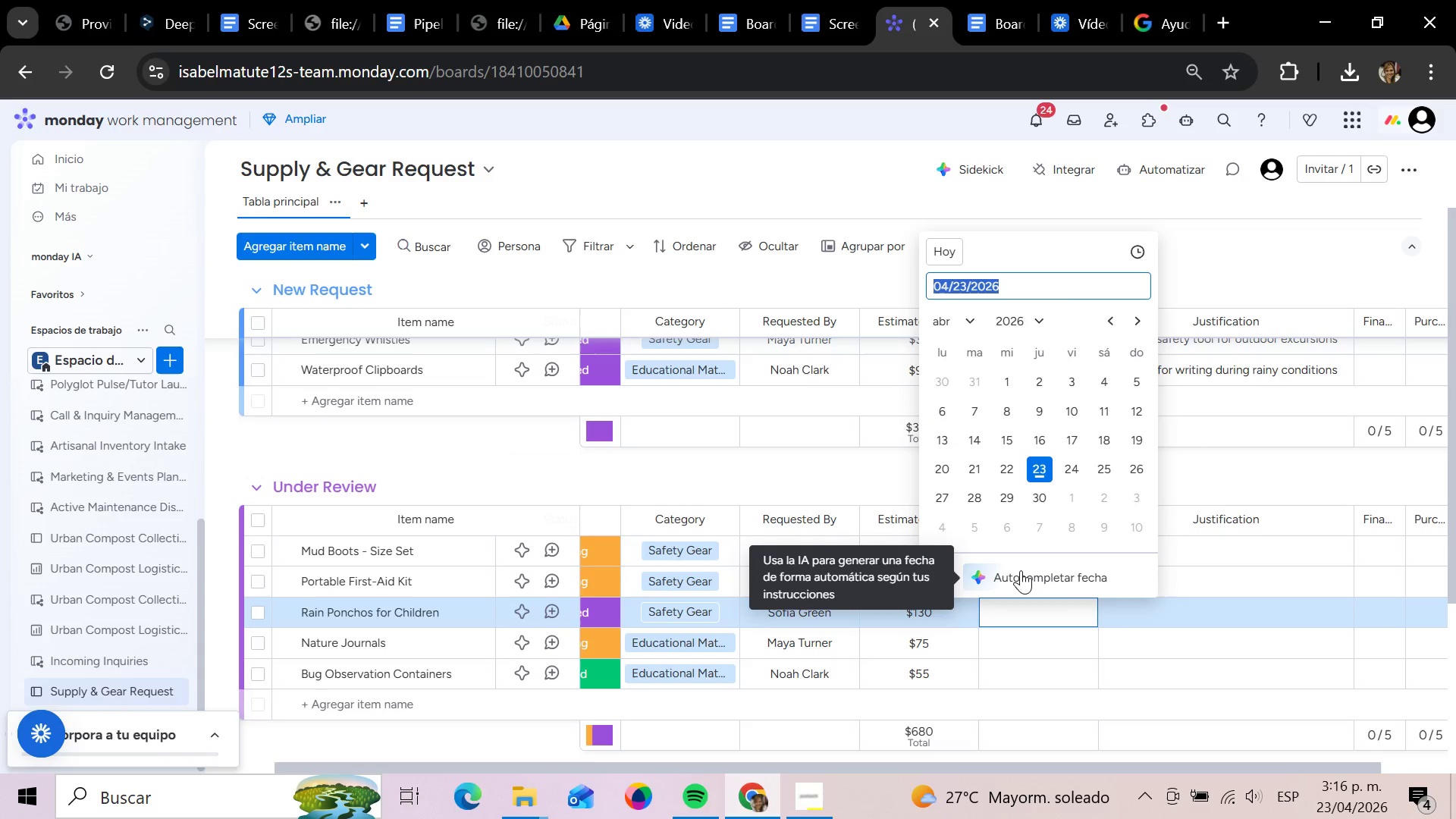 
key(Backspace)
type(2026 05 14)
 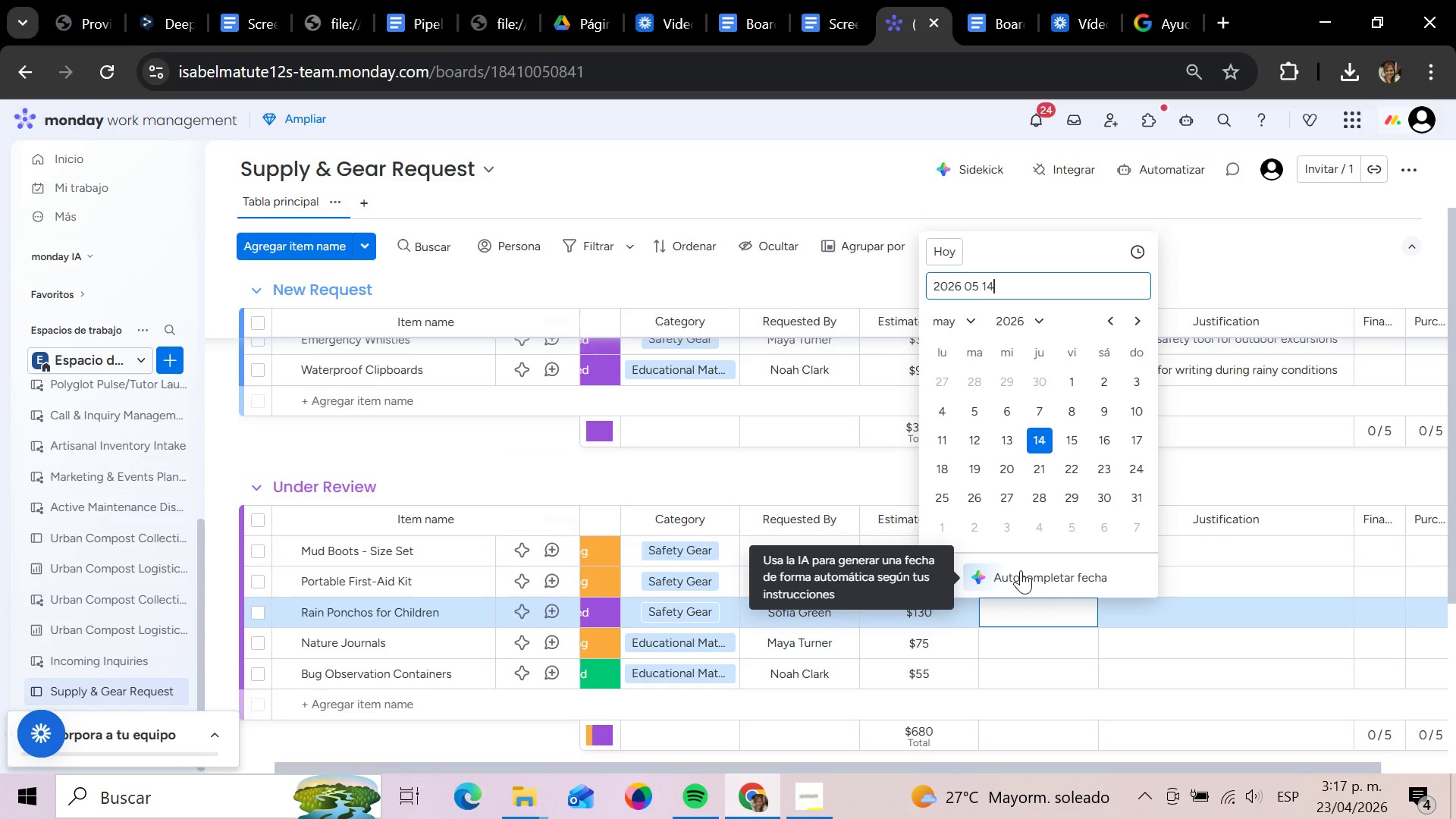 
key(Enter)
 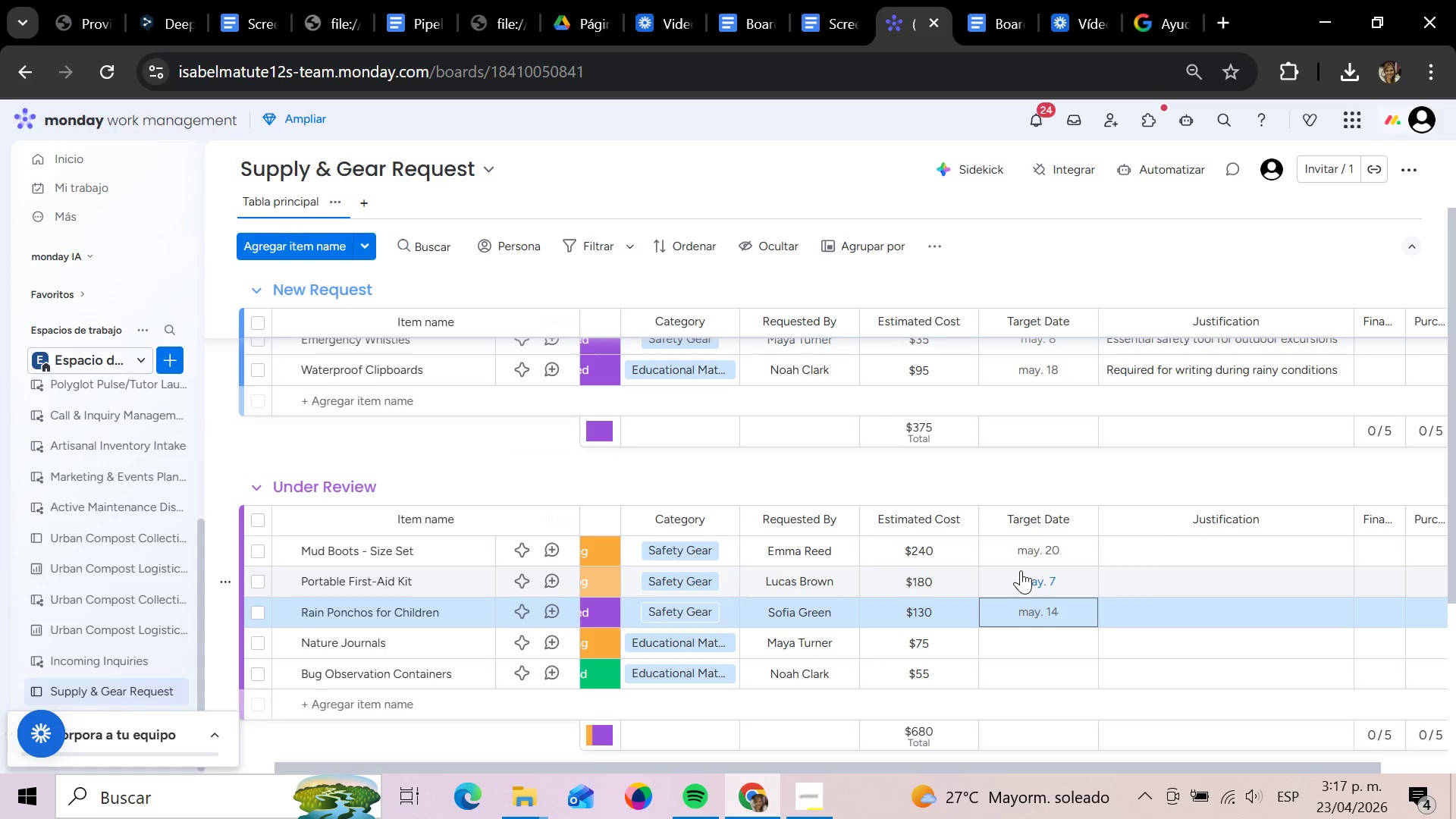 
key(ArrowDown)
 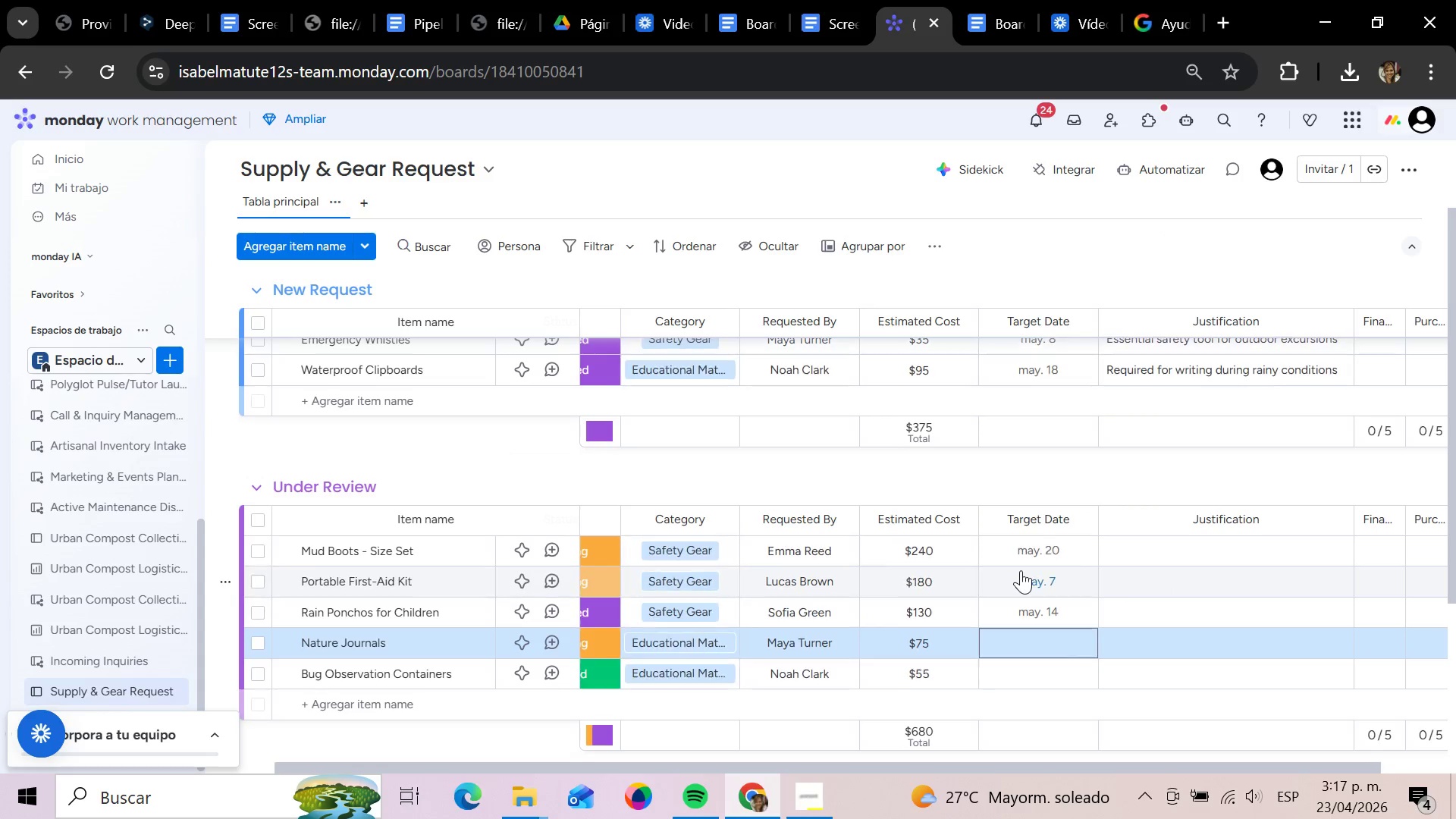 
key(Enter)
 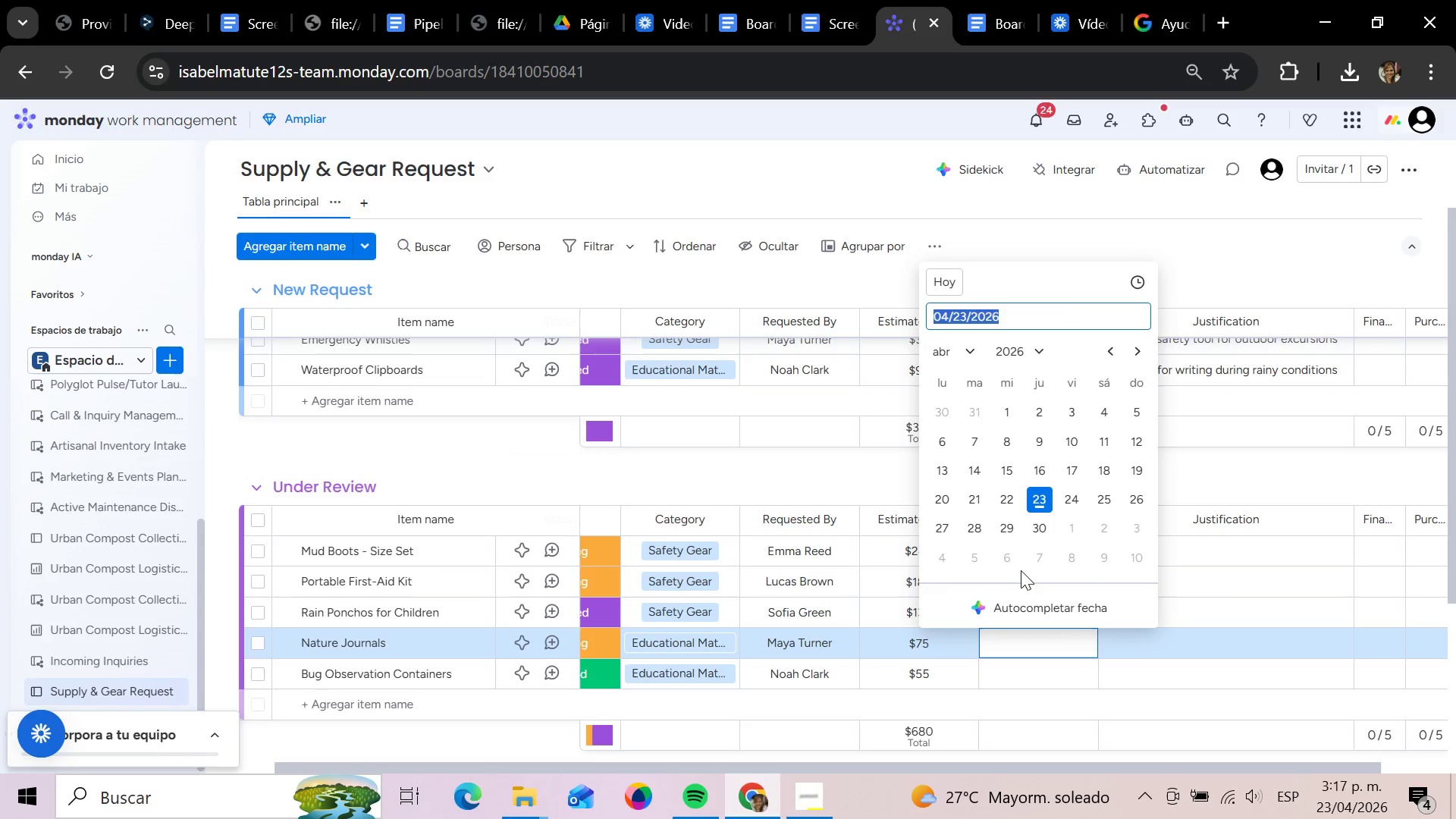 
type(2026 05 22)
 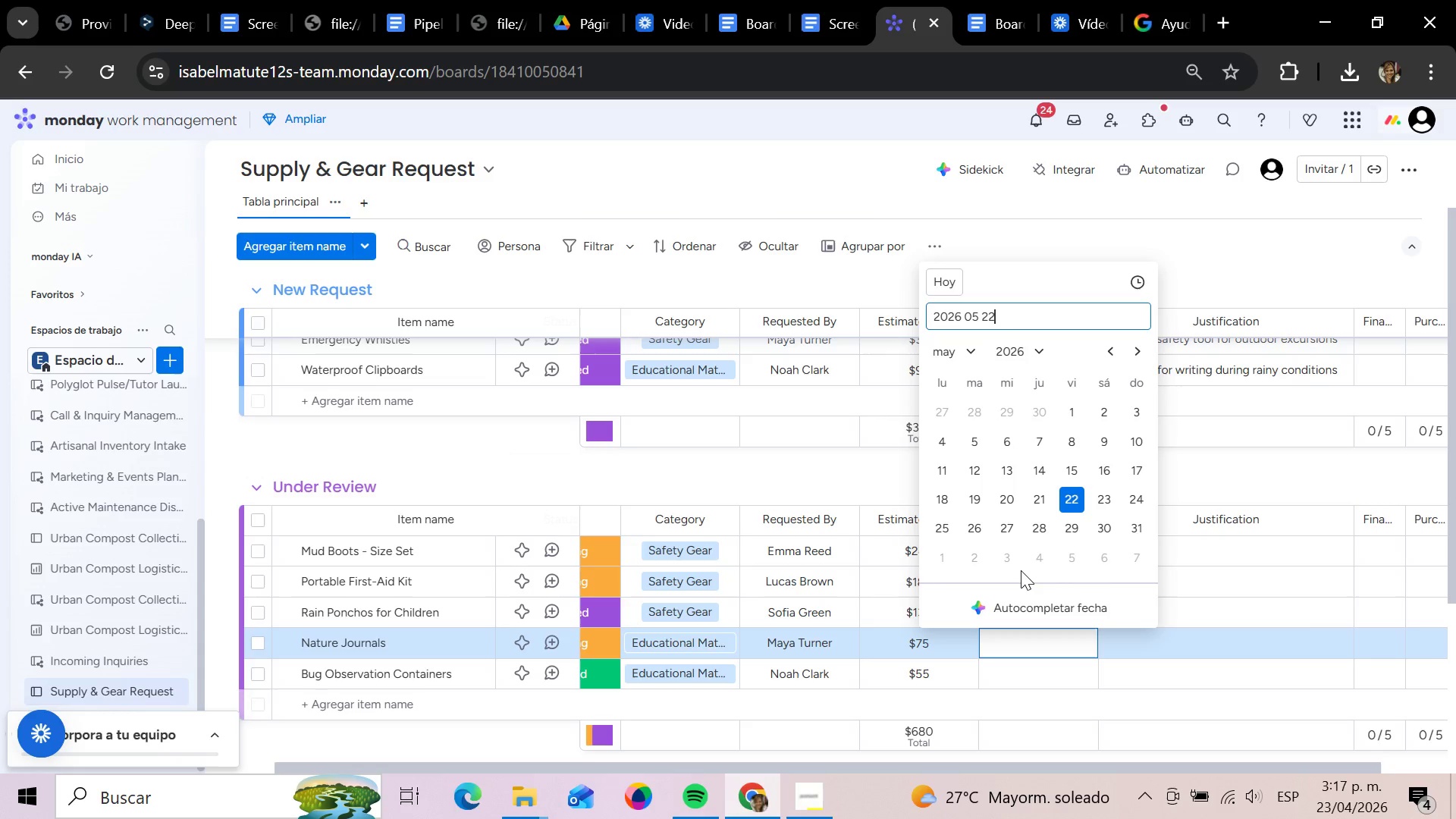 
key(Enter)
 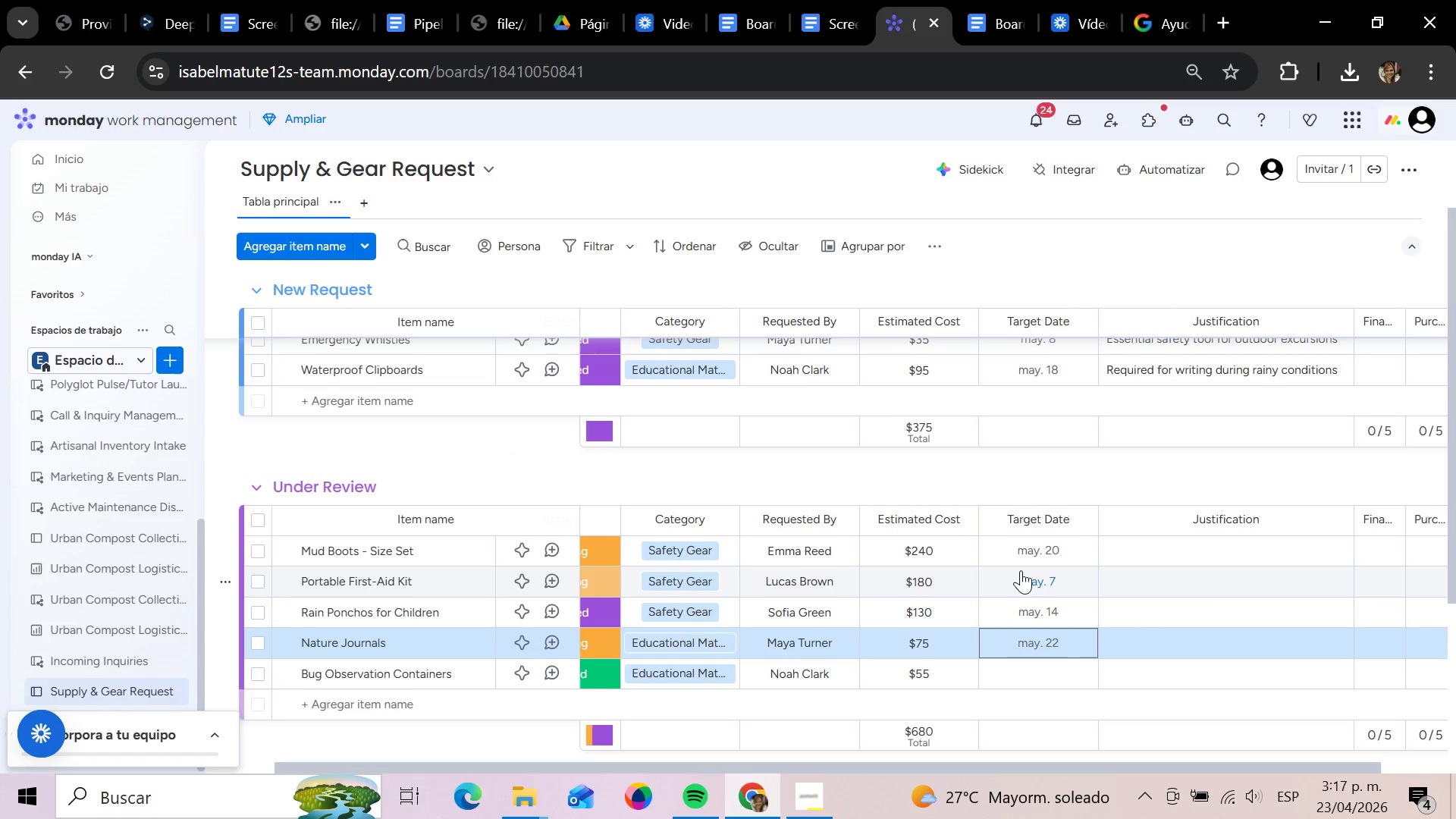 
key(ArrowDown)
 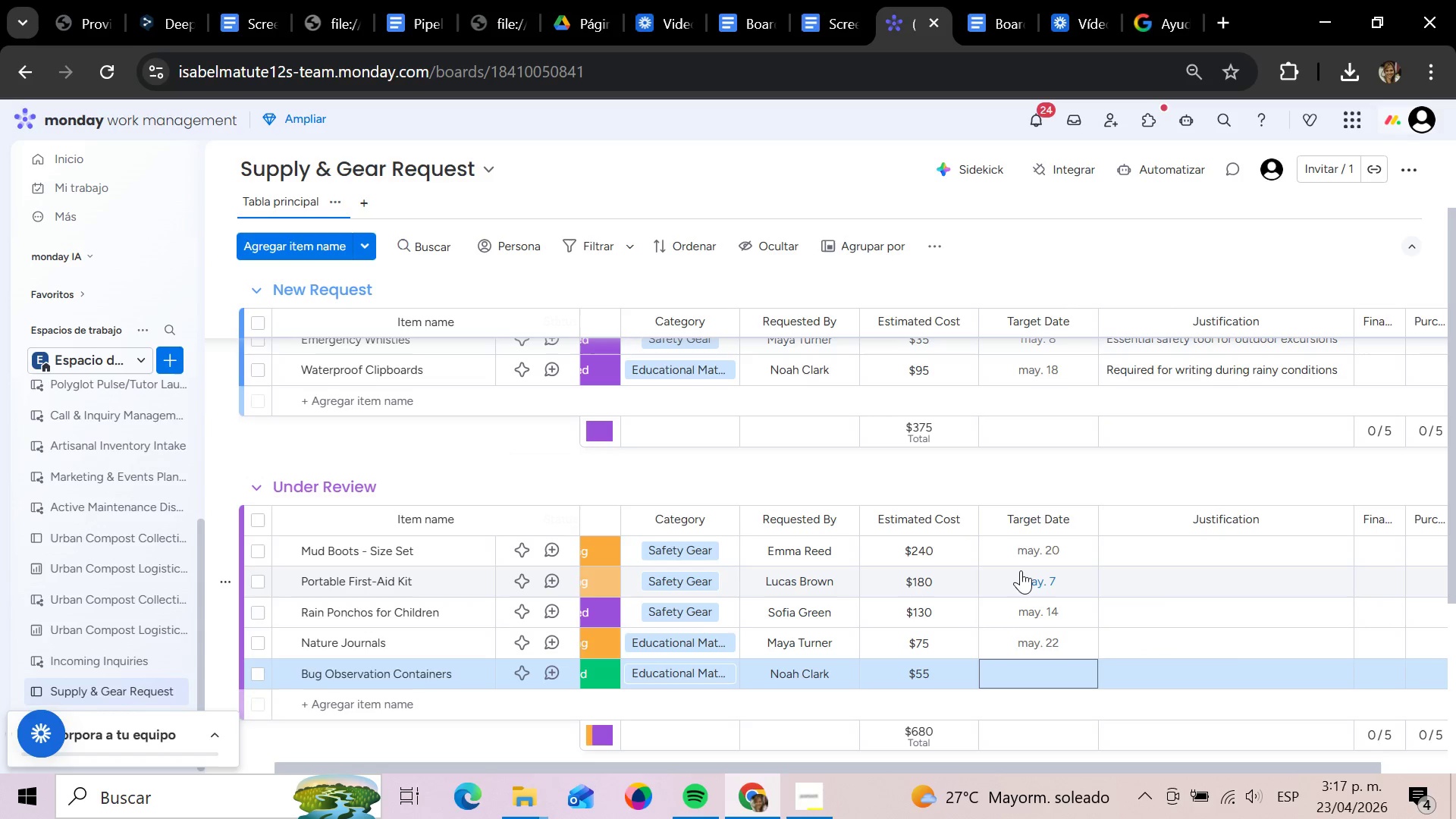 
key(Enter)
 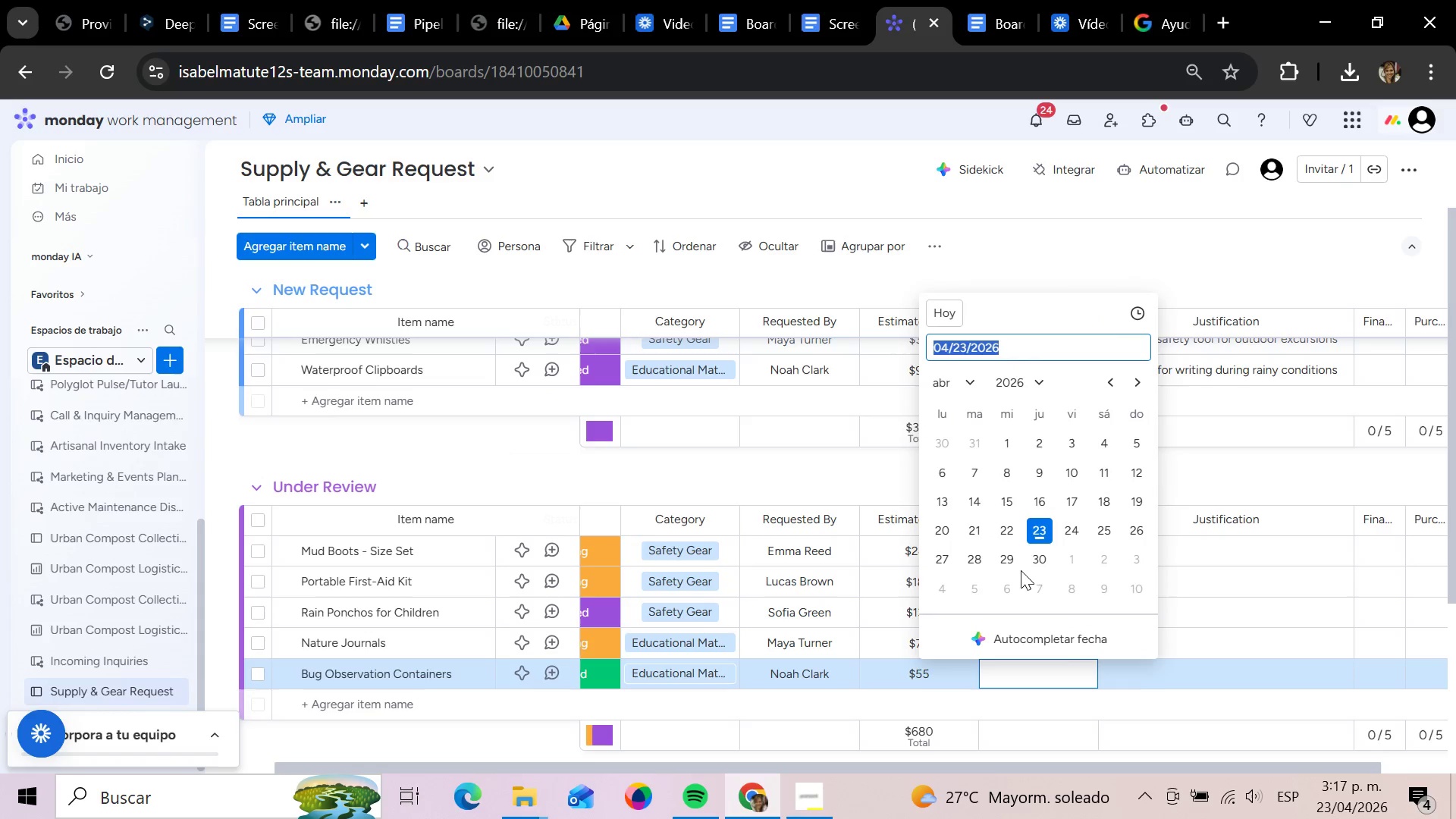 
type(2026 02 )
key(Backspace)
key(Backspace)
type(5 09)
 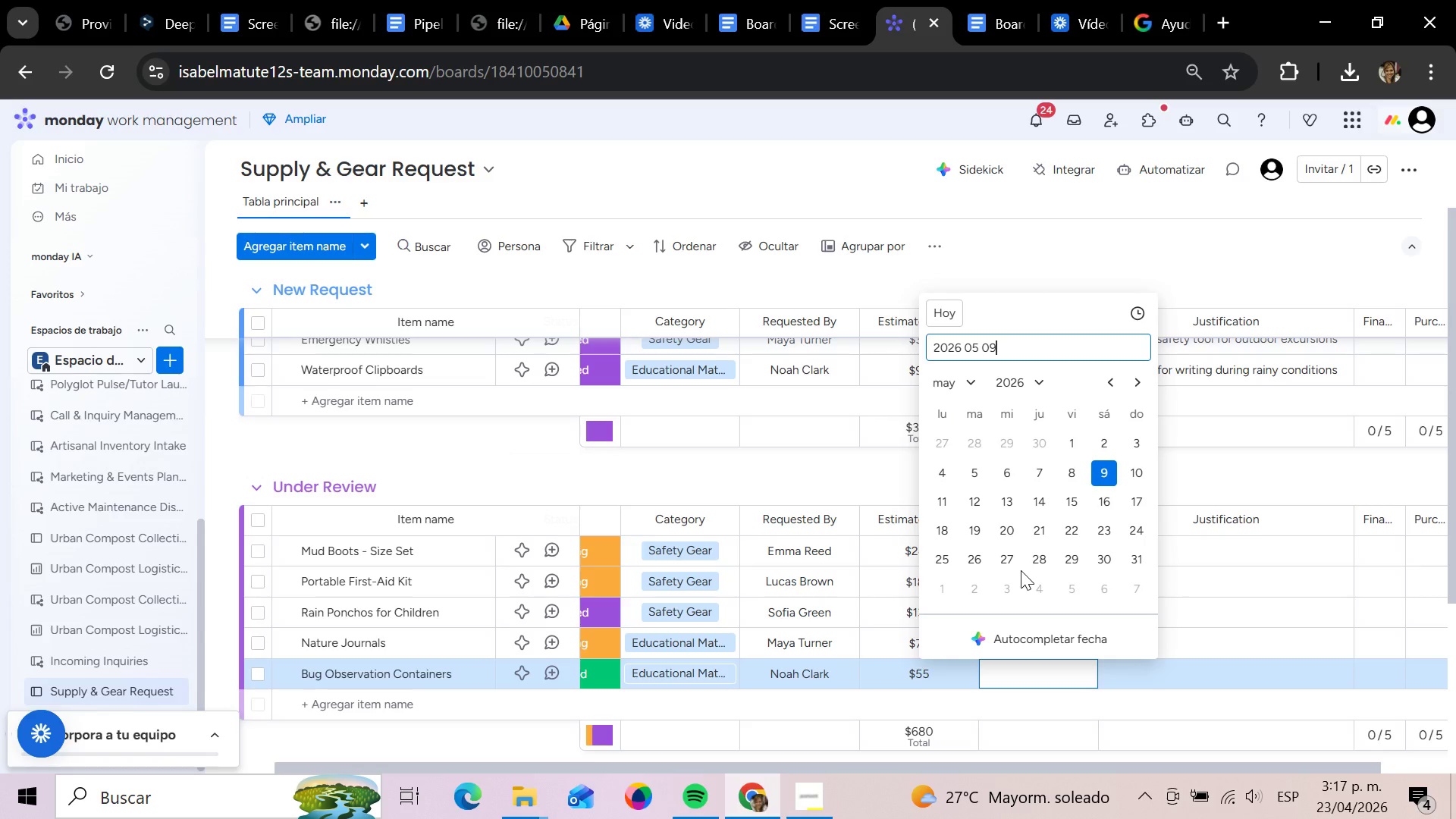 
key(Enter)
 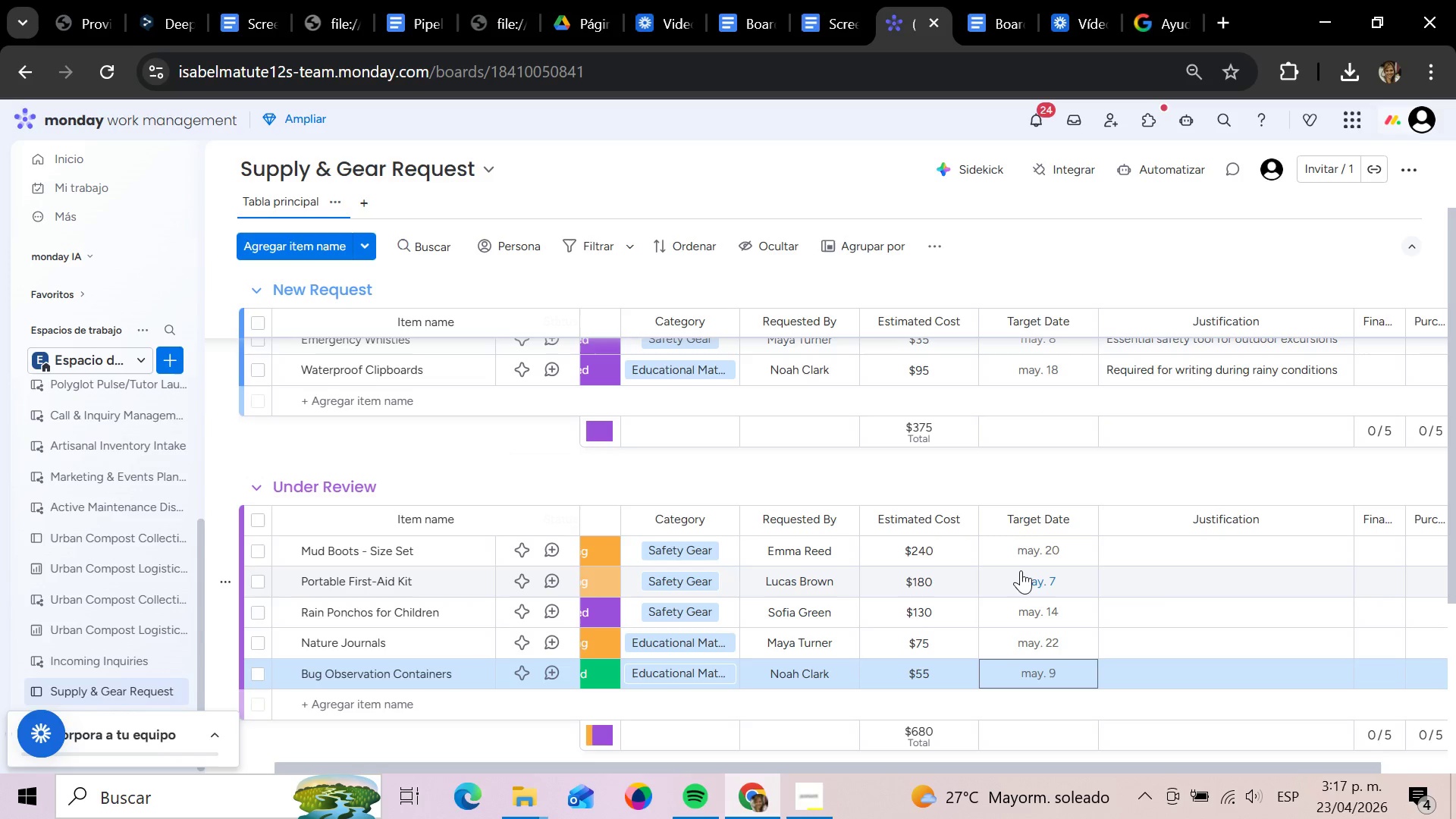 
key(ArrowRight)
 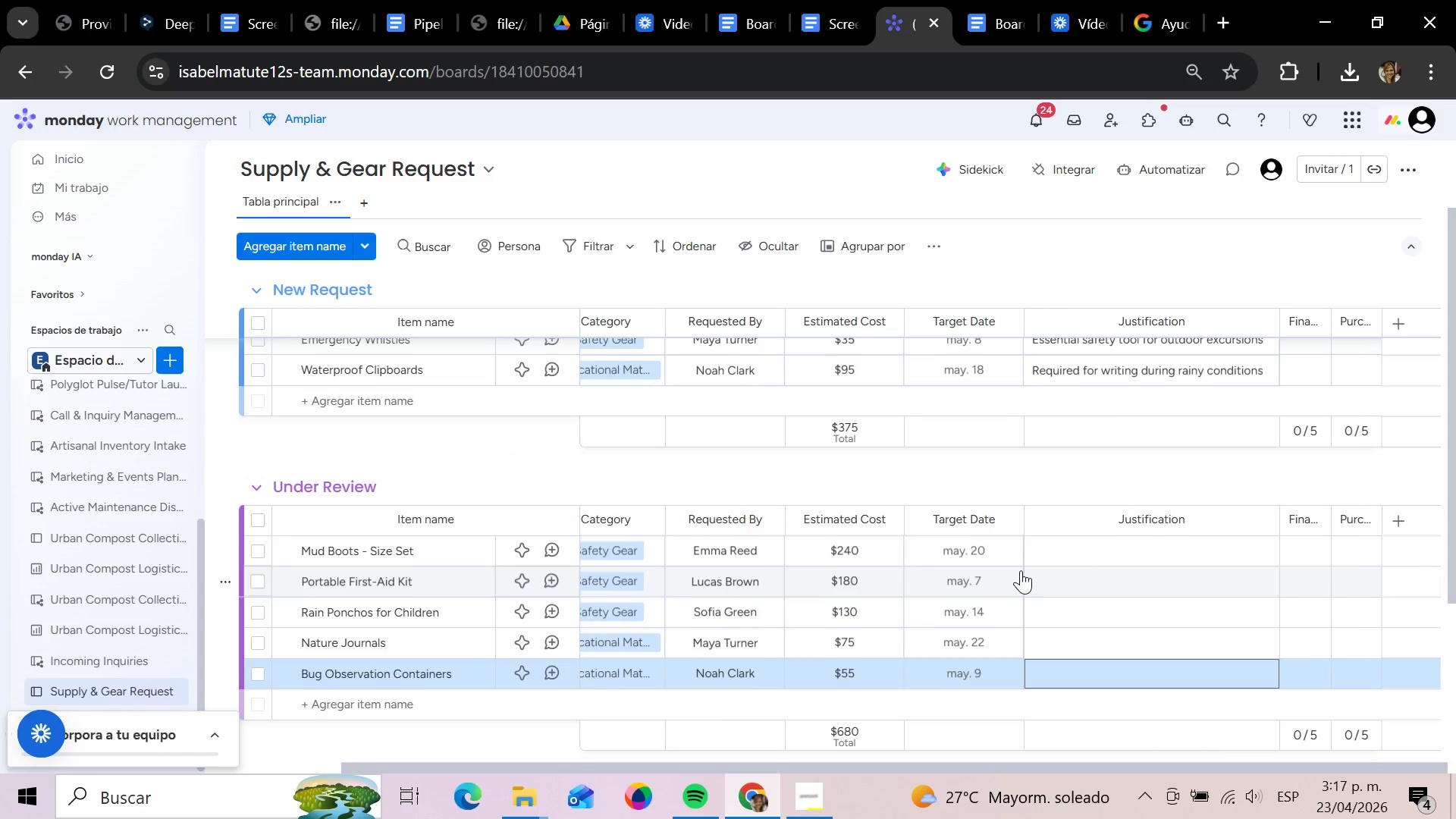 
key(ArrowUp)
 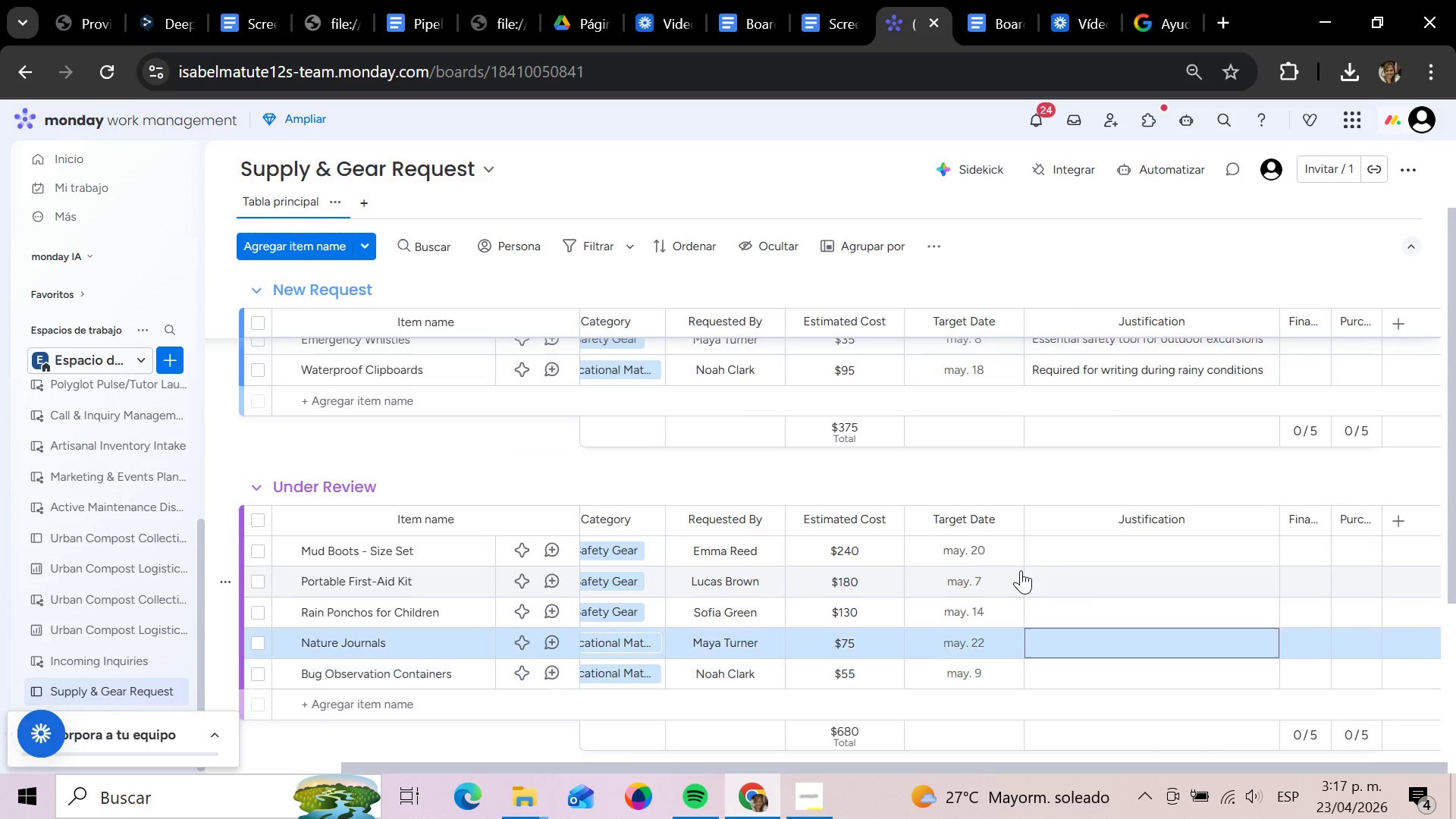 
key(ArrowUp)
 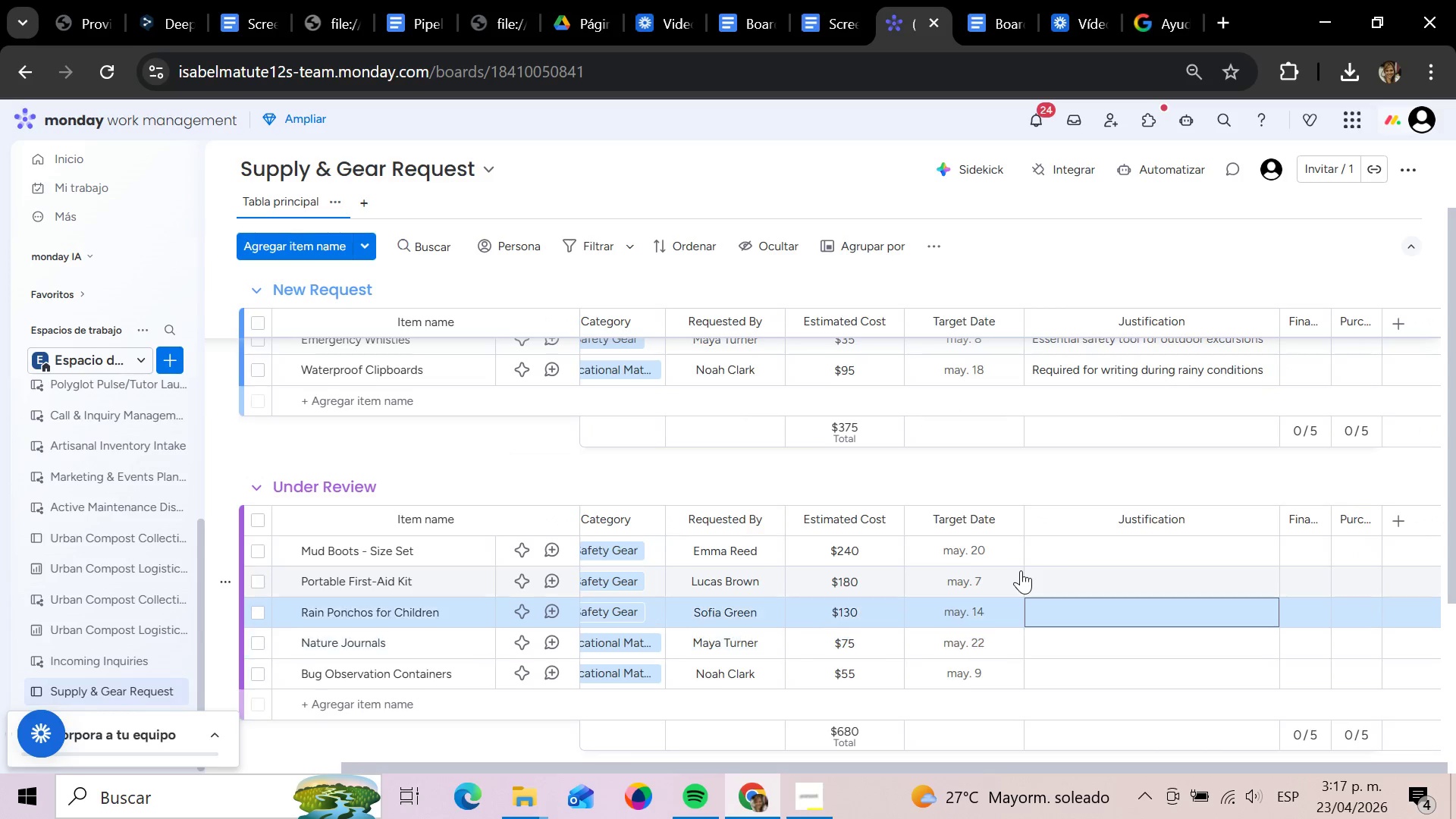 
hold_key(key=ArrowUp, duration=0.33)
 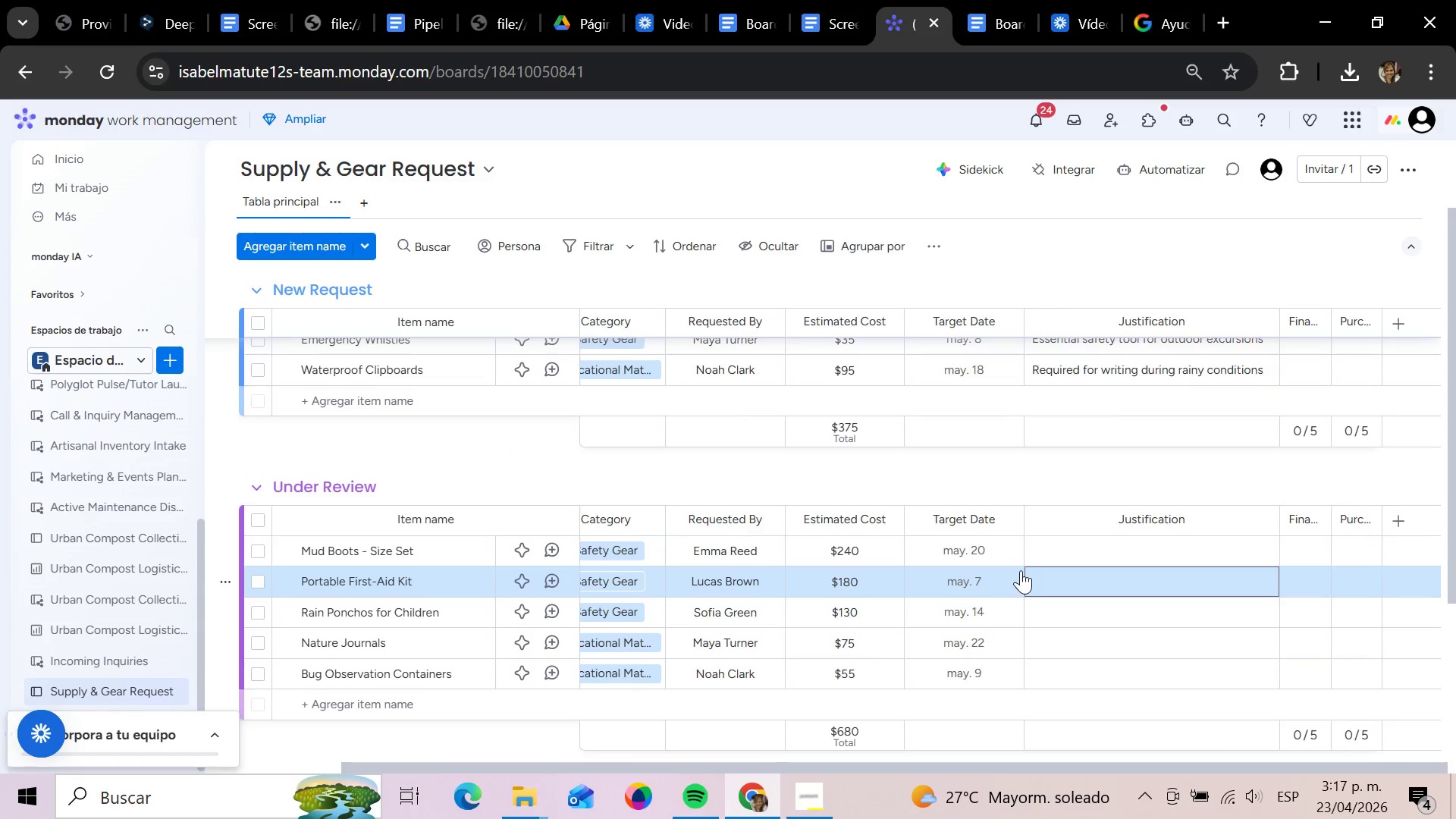 
key(ArrowDown)
 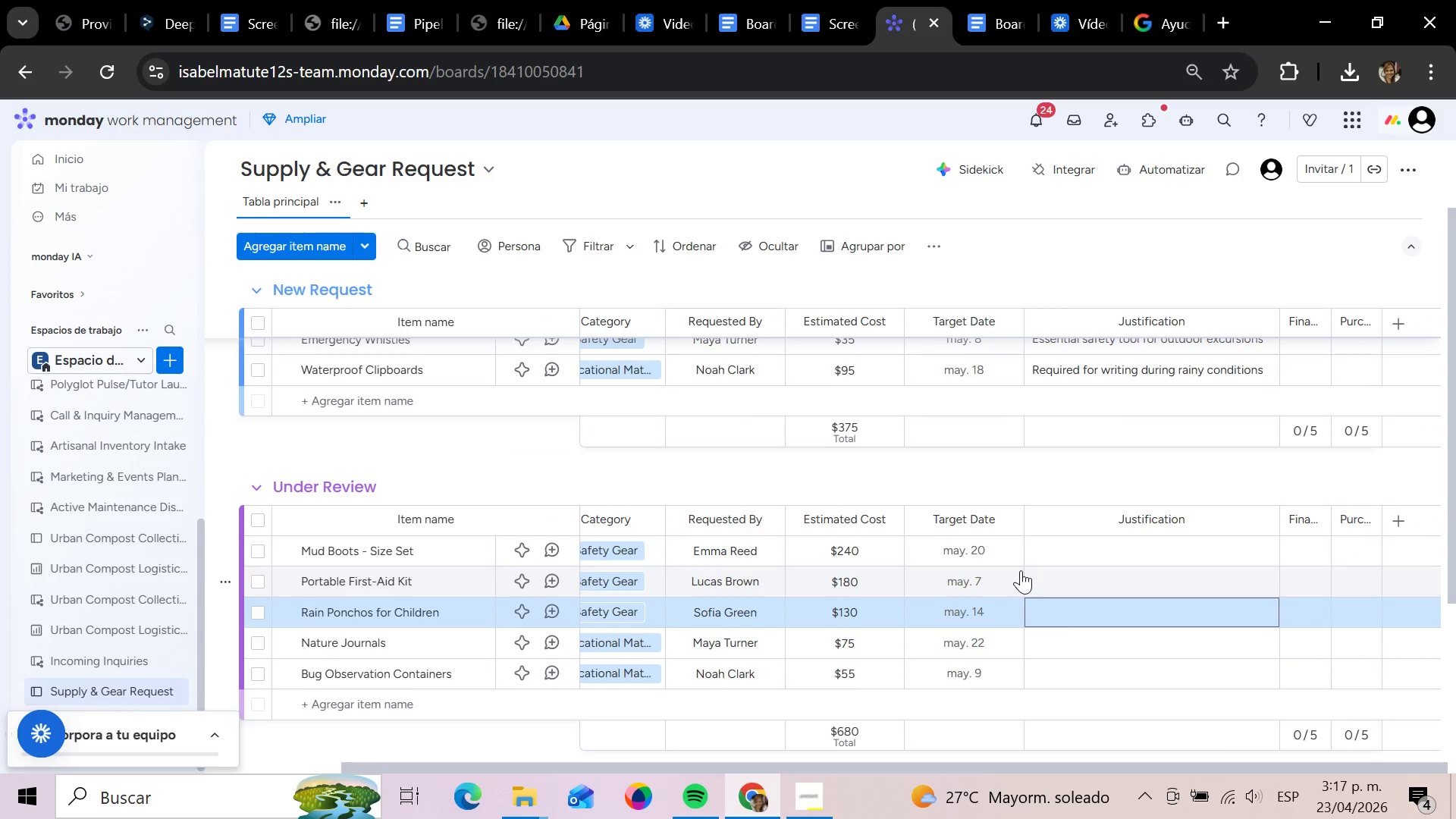 
key(ArrowDown)
 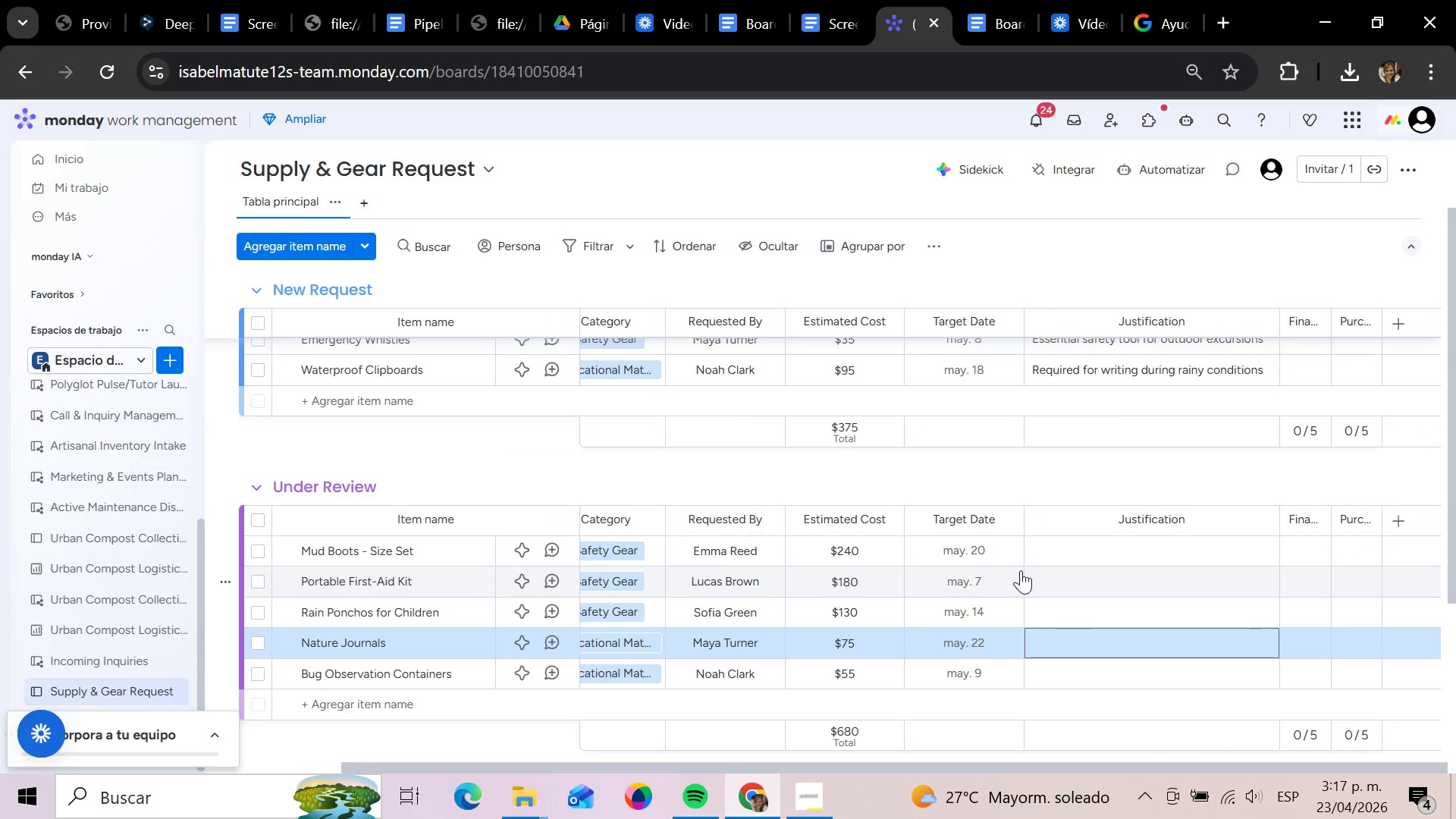 
key(ArrowDown)
 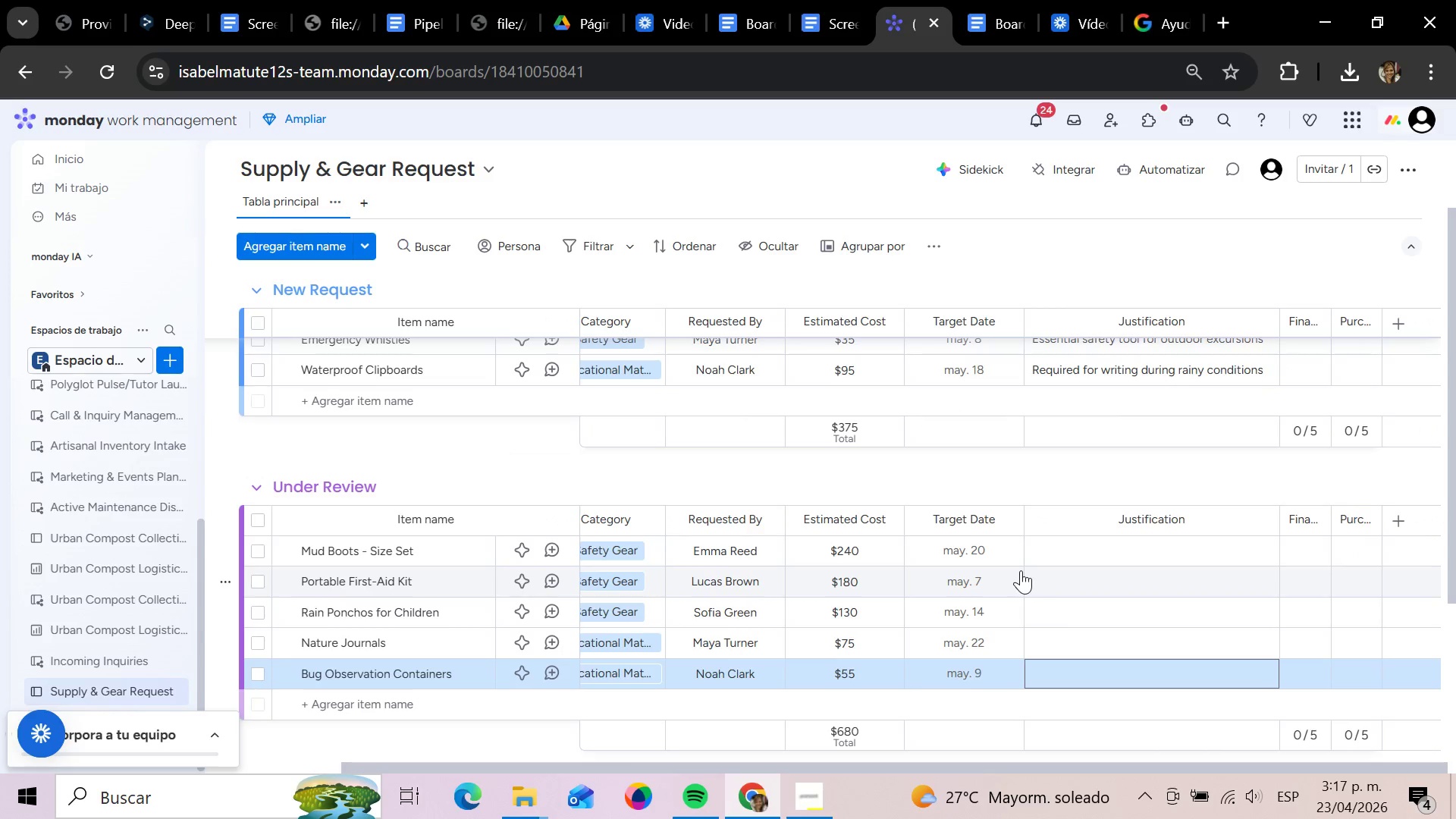 
key(ArrowRight)
 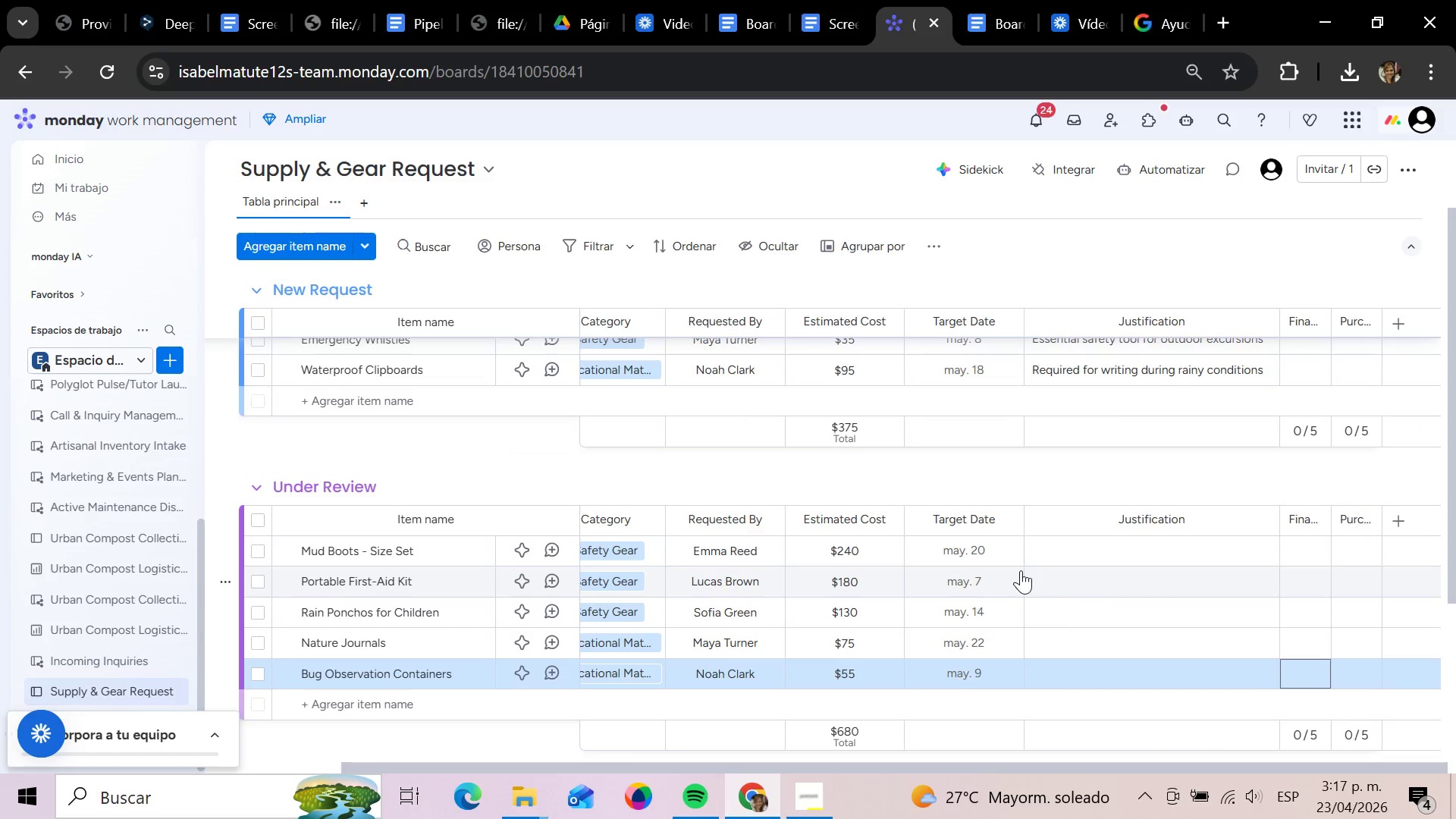 
key(Enter)
 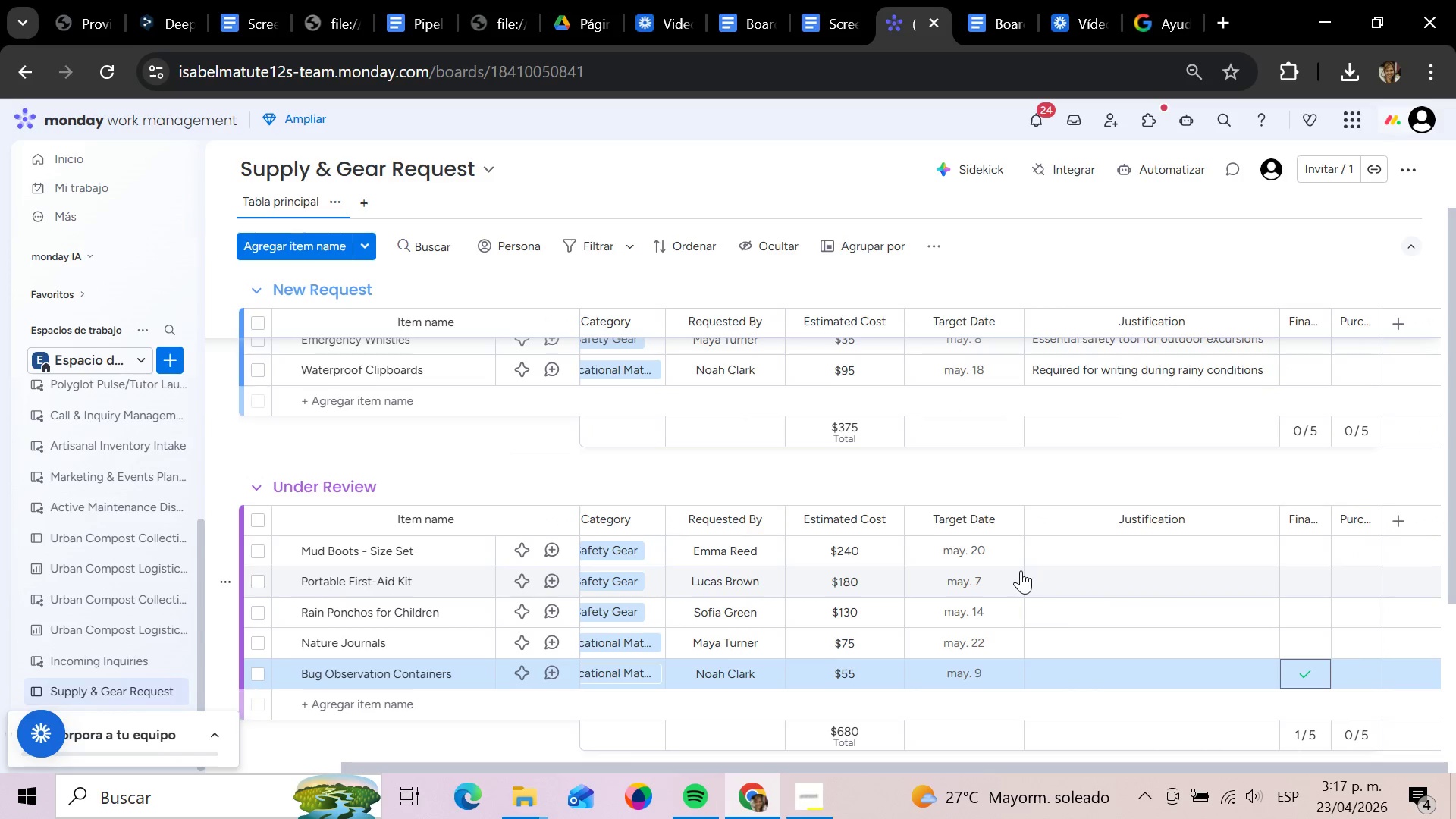 
key(ArrowLeft)
 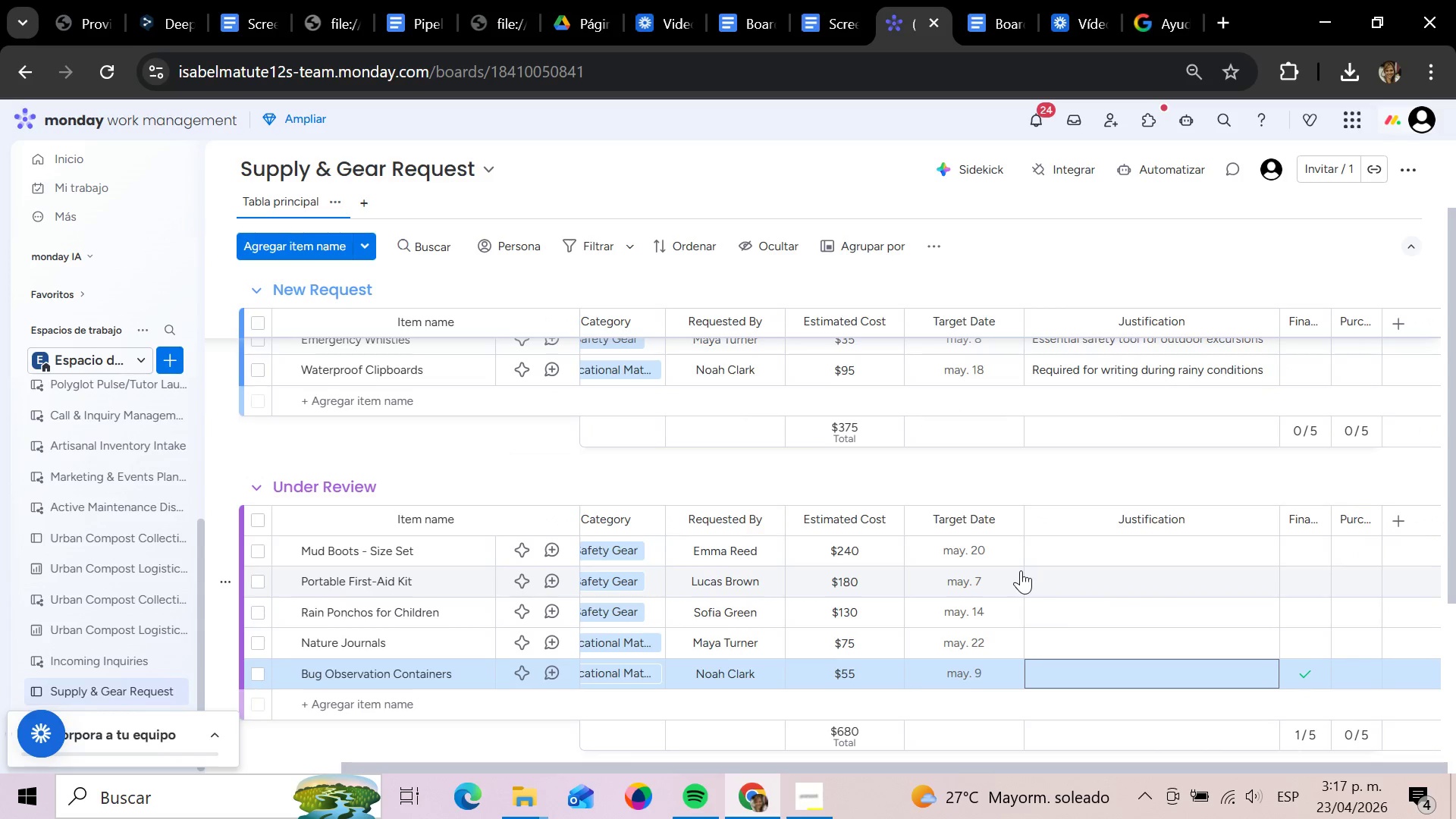 
key(ArrowUp)
 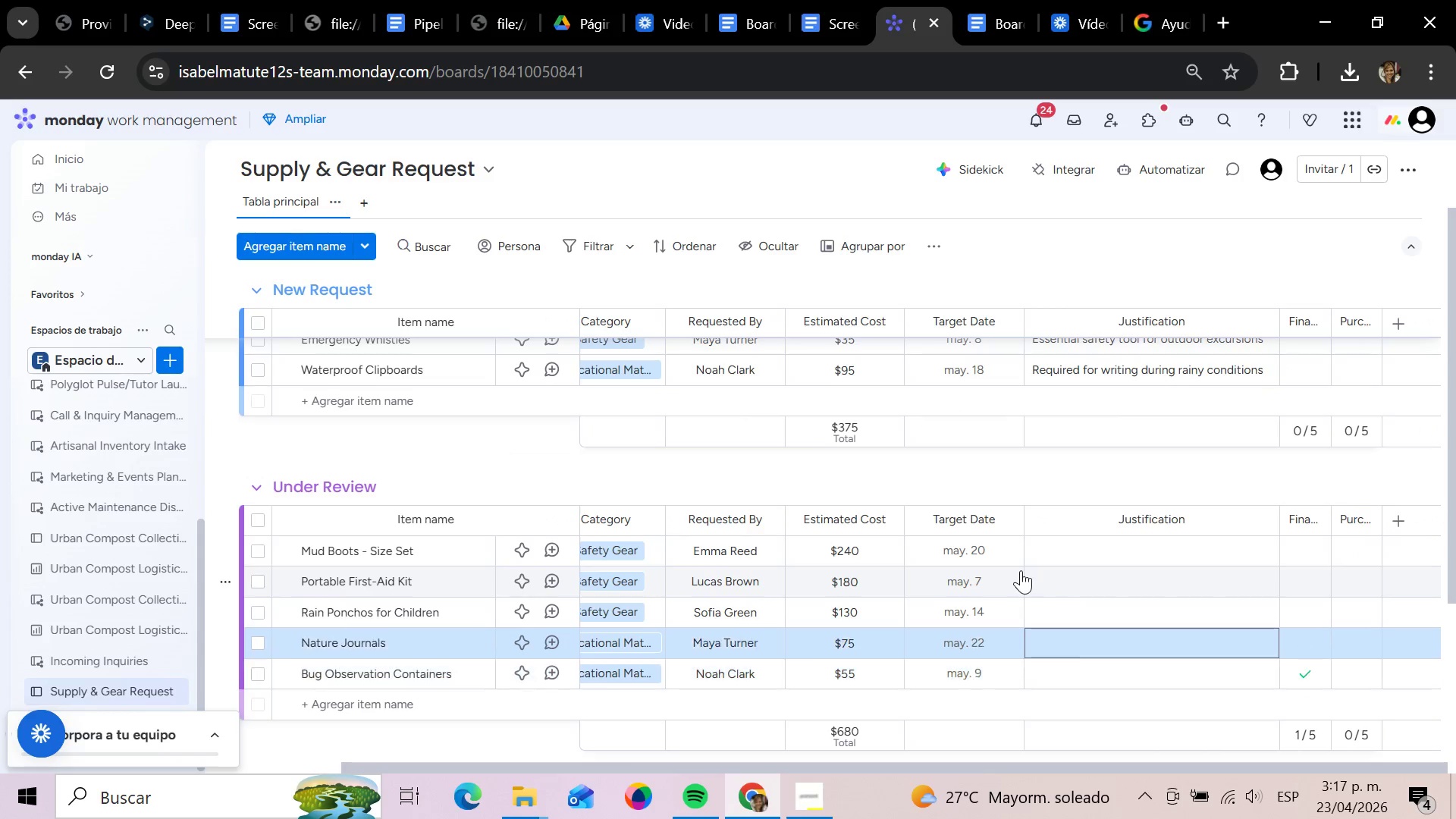 
key(ArrowUp)
 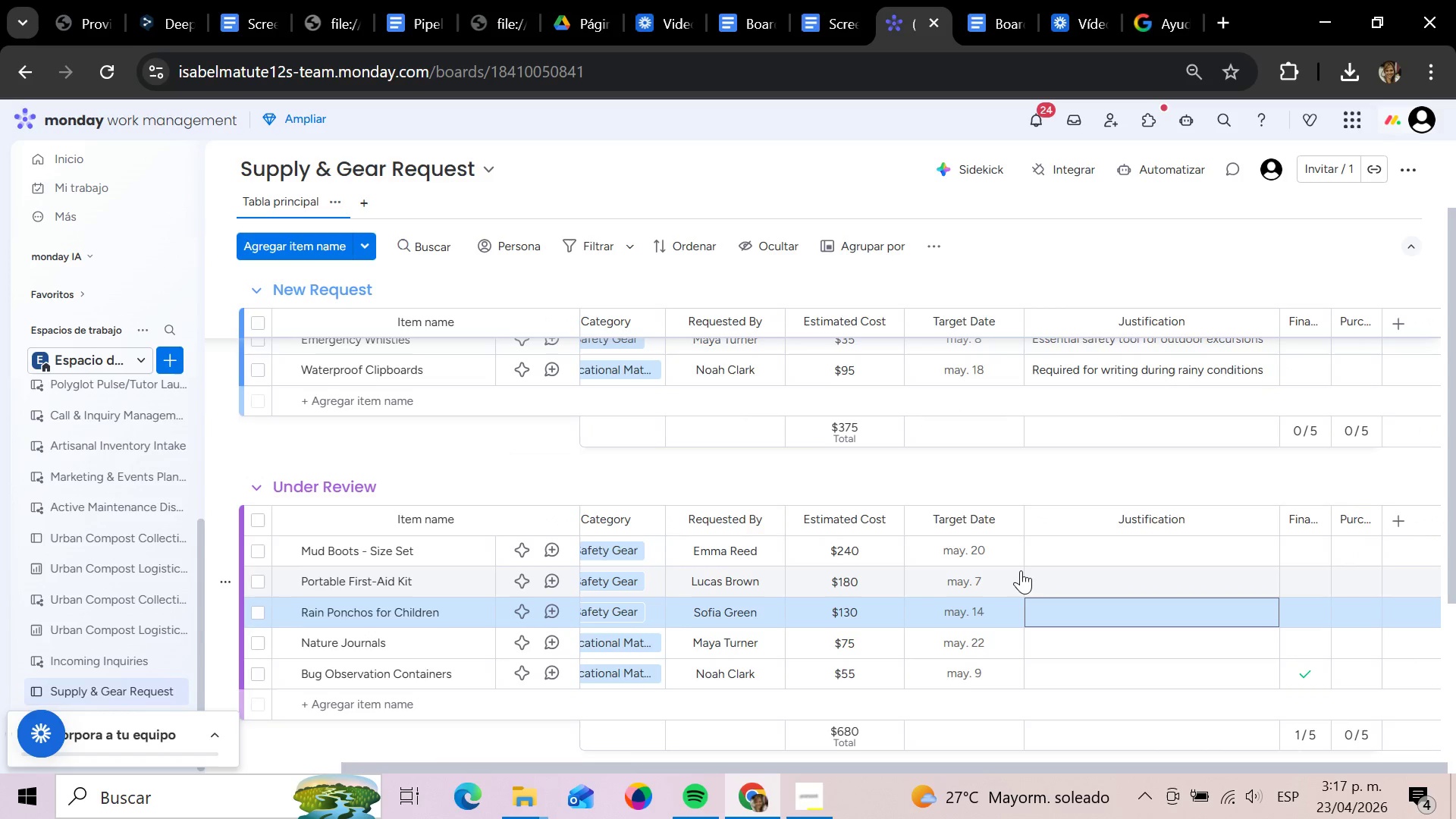 
key(ArrowUp)
 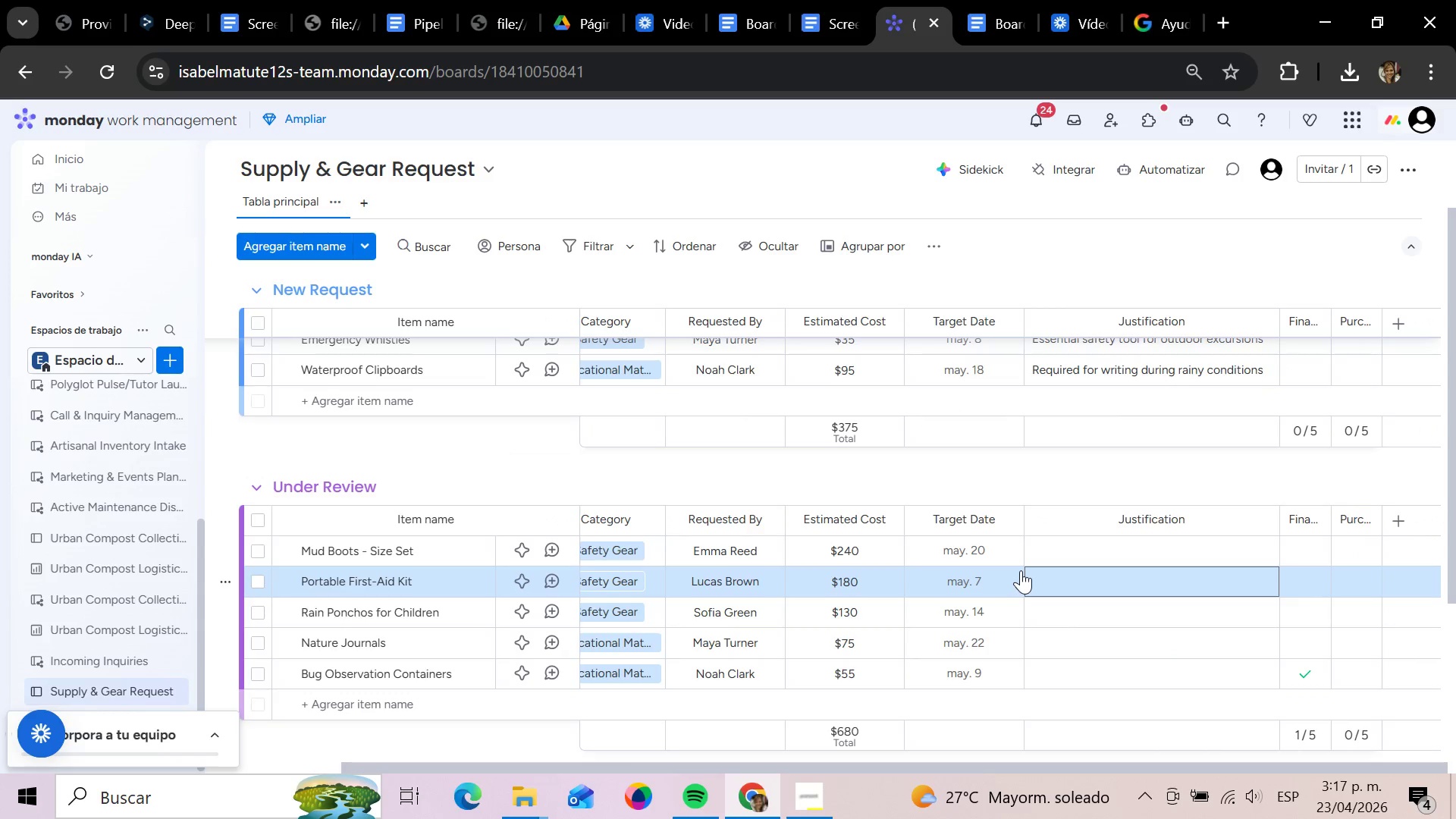 
key(ArrowUp)
 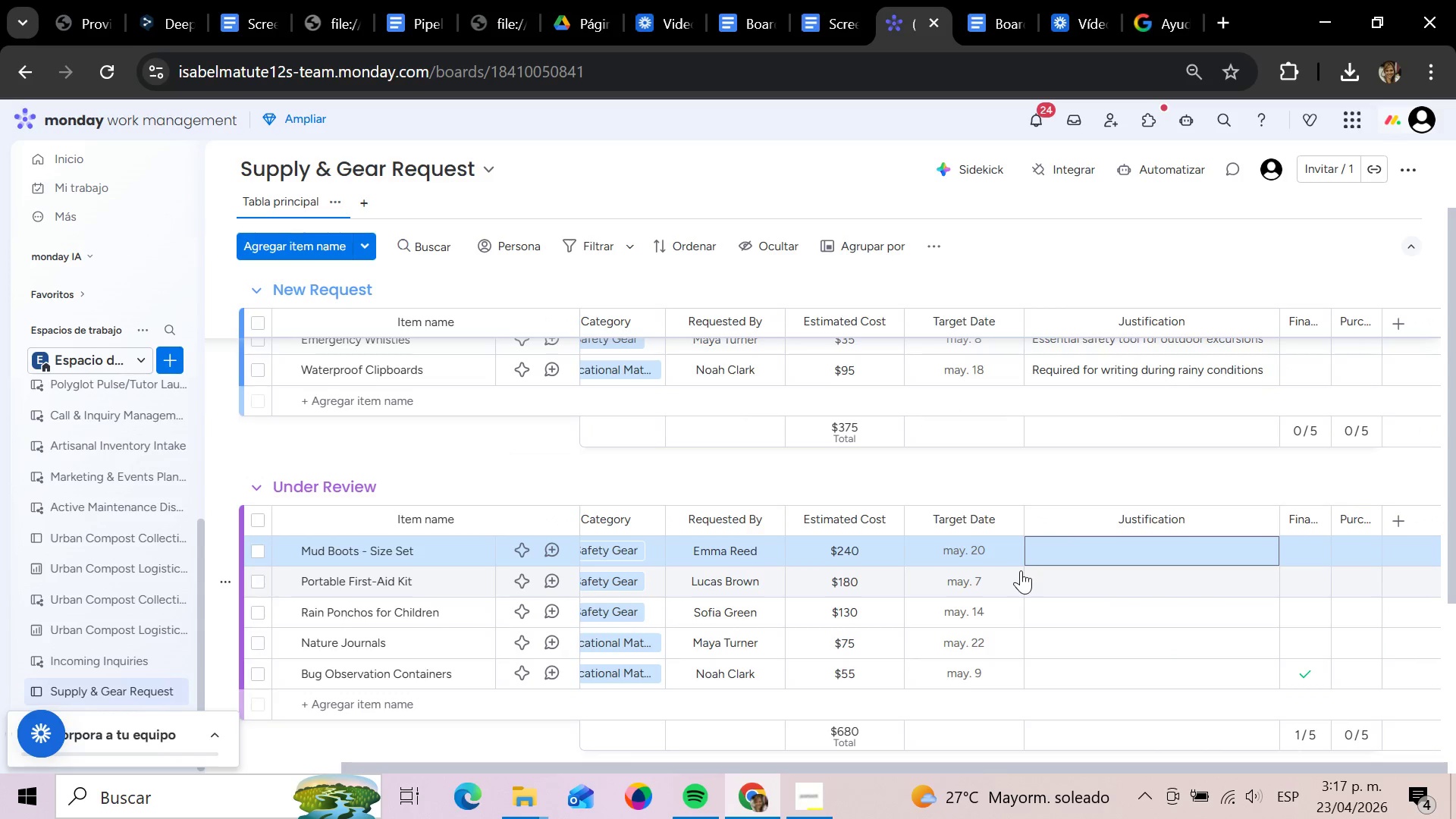 
key(ArrowDown)
 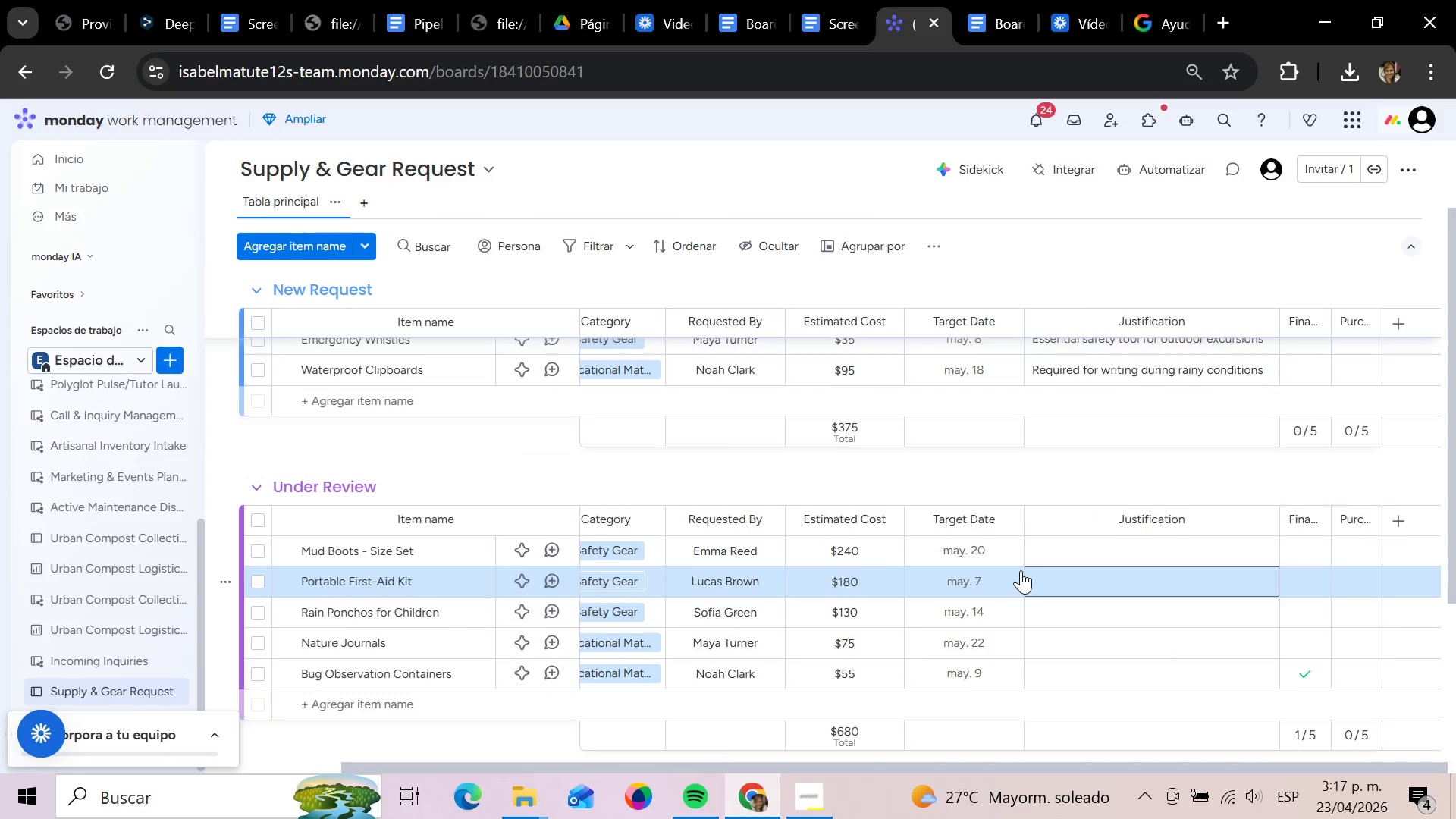 
key(ArrowLeft)
 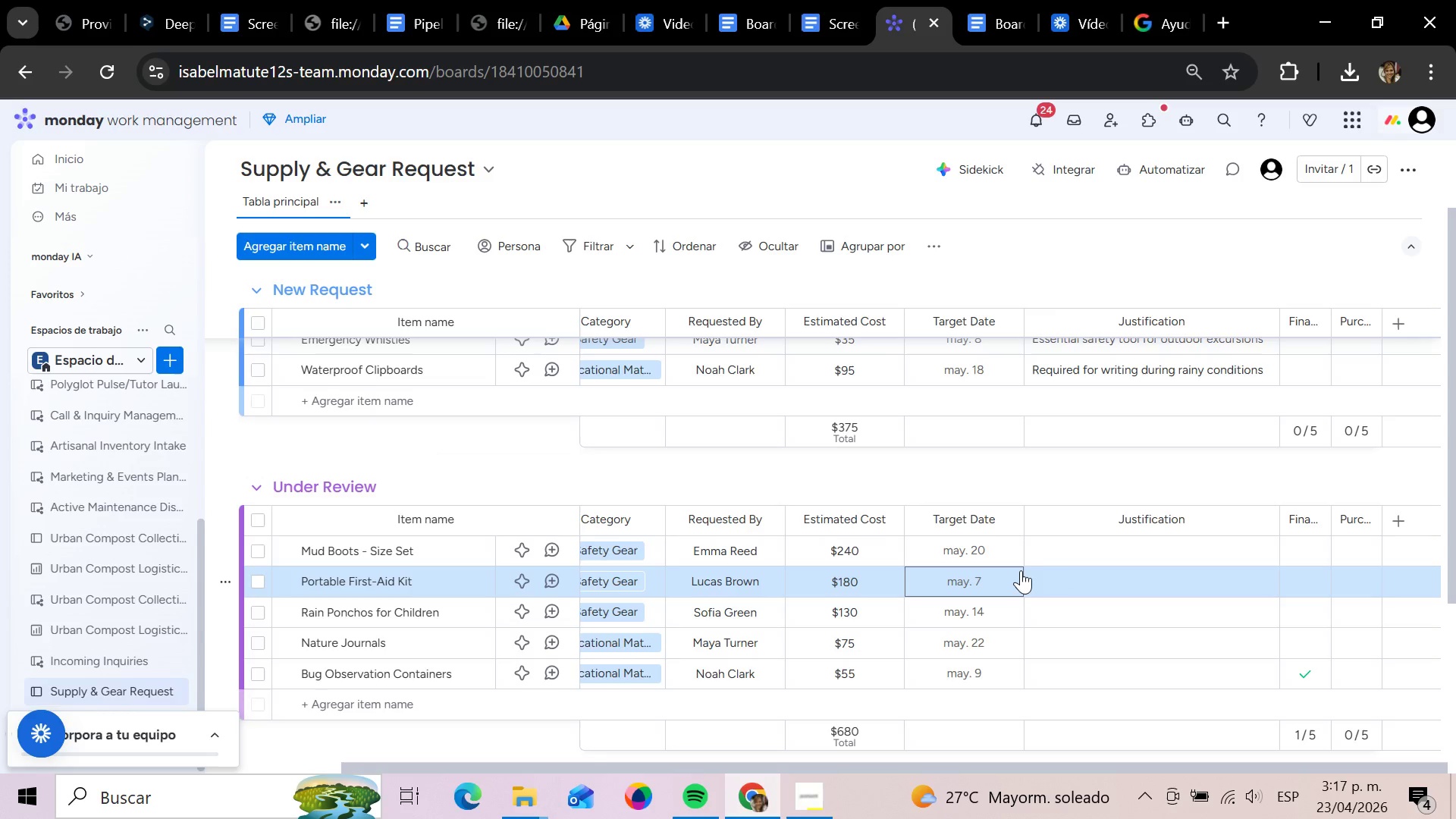 
key(ArrowRight)
 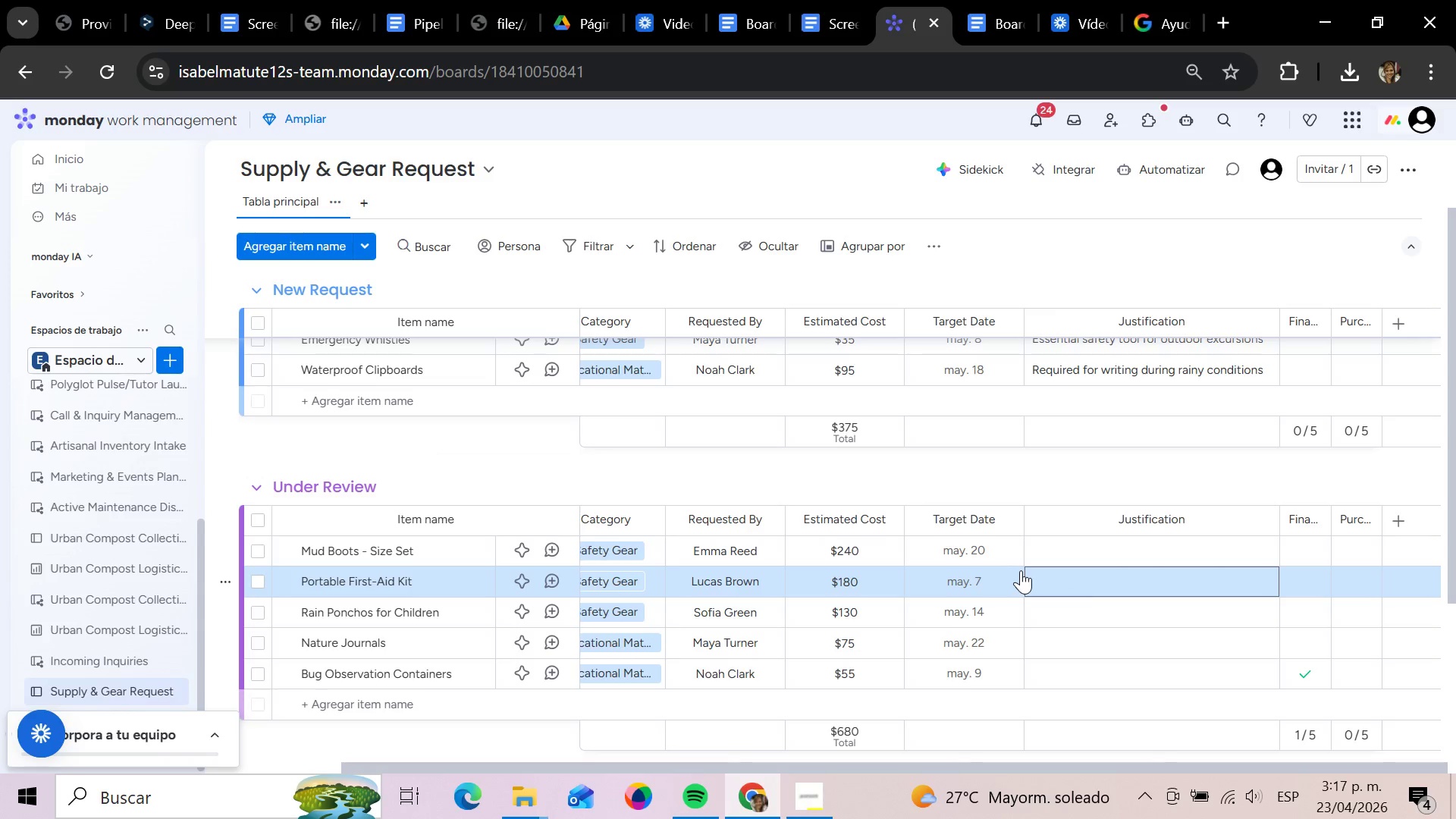 
key(ArrowUp)
 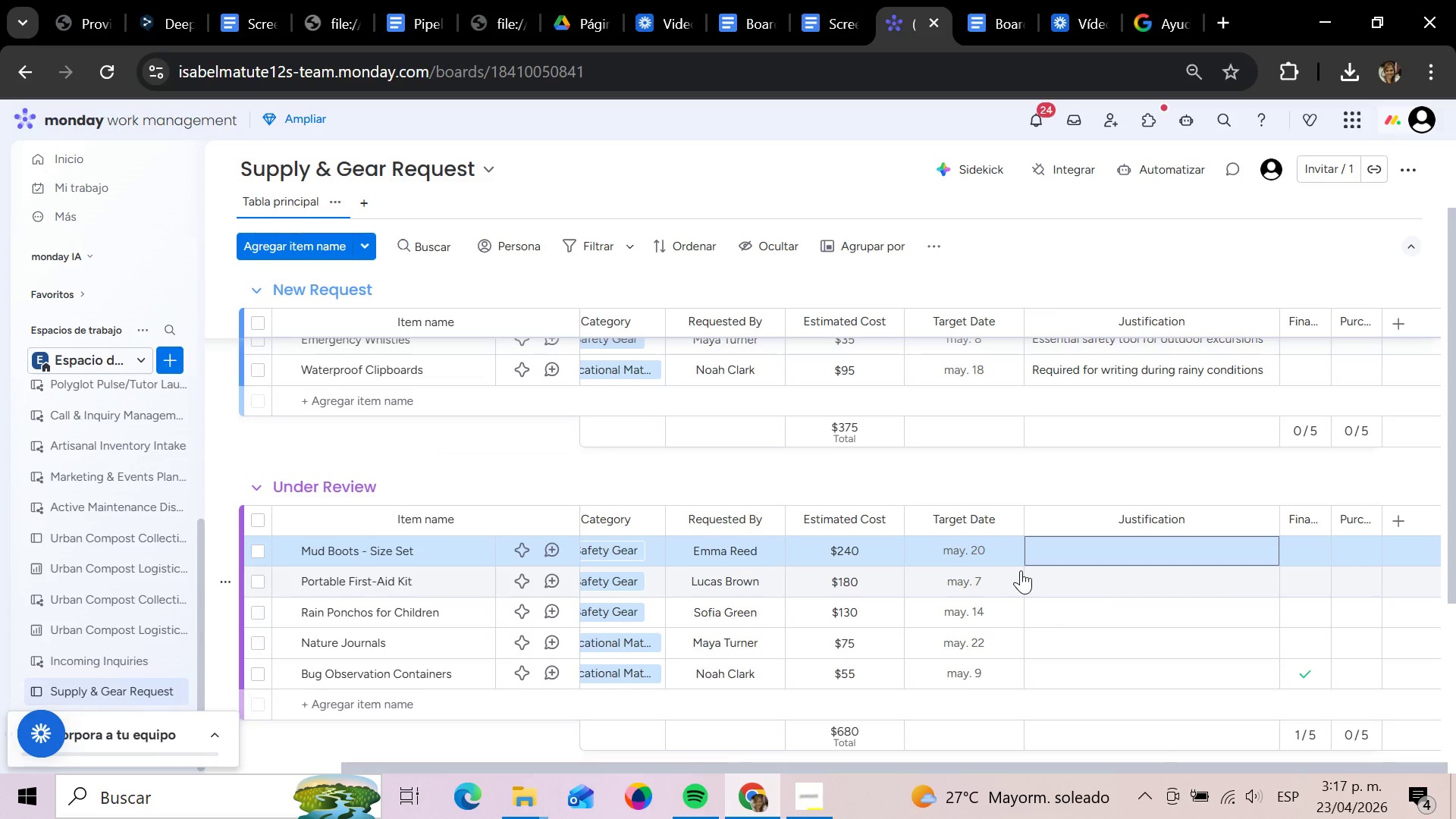 
key(Enter)
 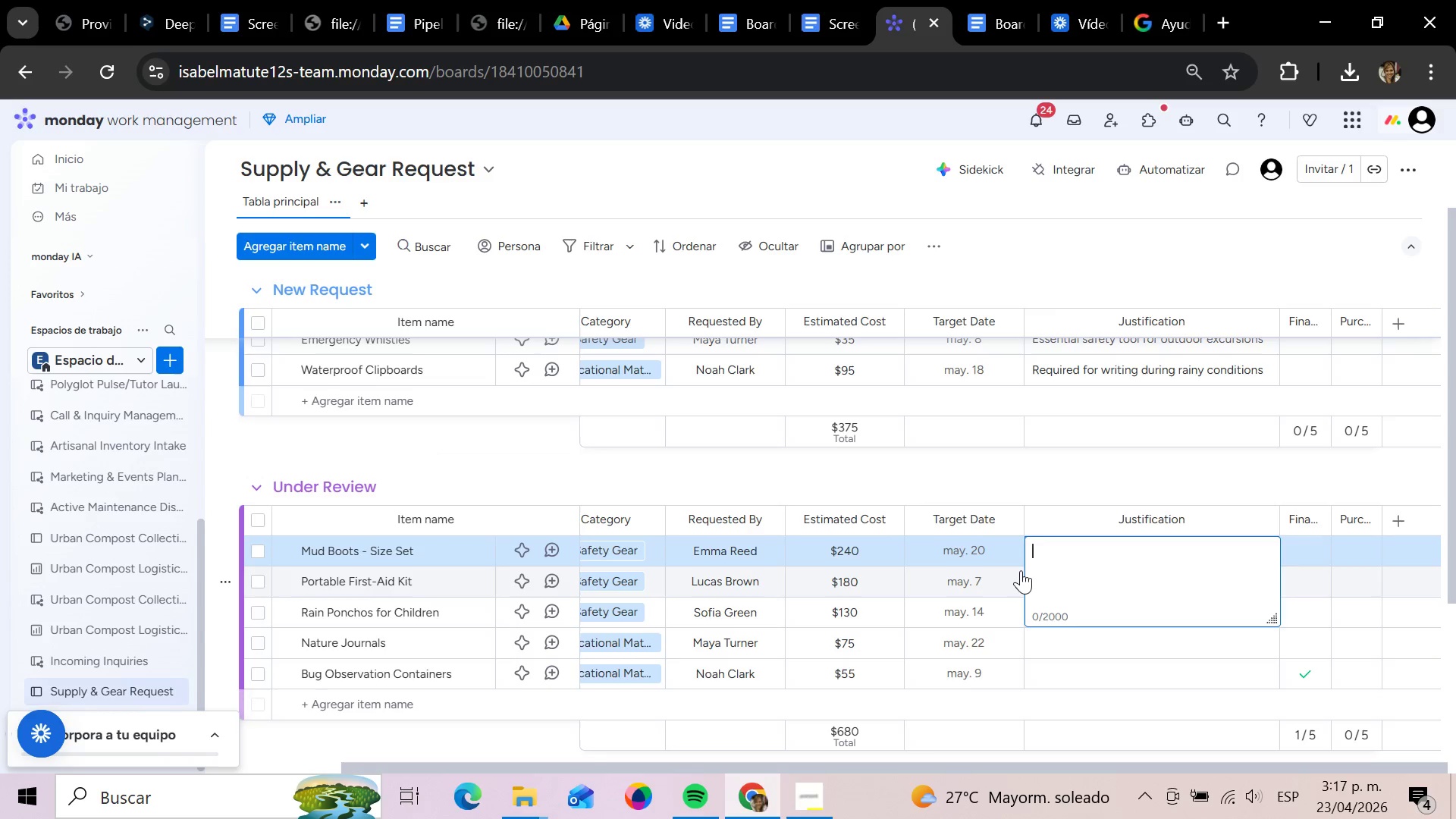 
type(Needed for wet and muddy tral)
key(Backspace)
type(il activities)
 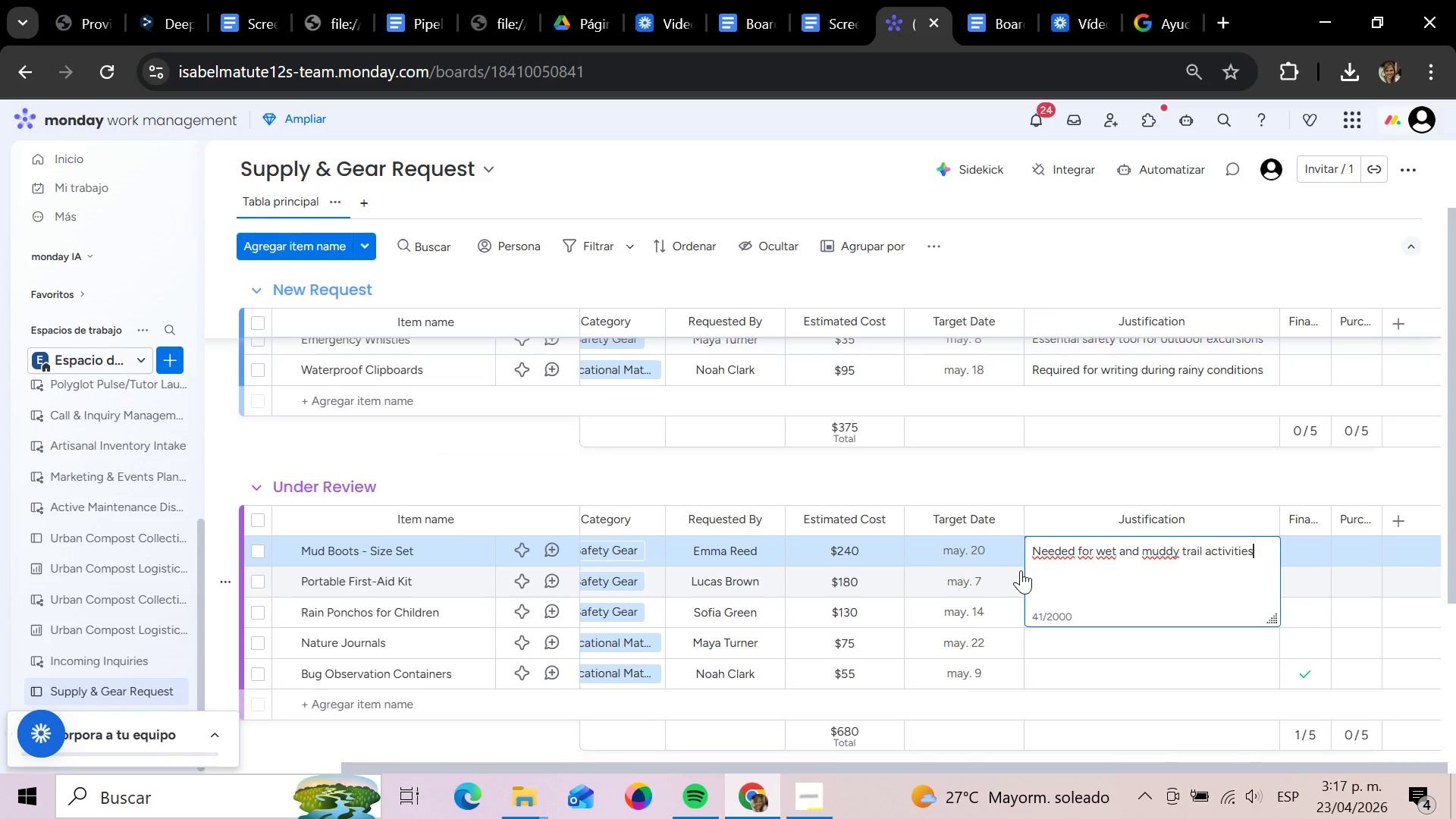 
key(Enter)
 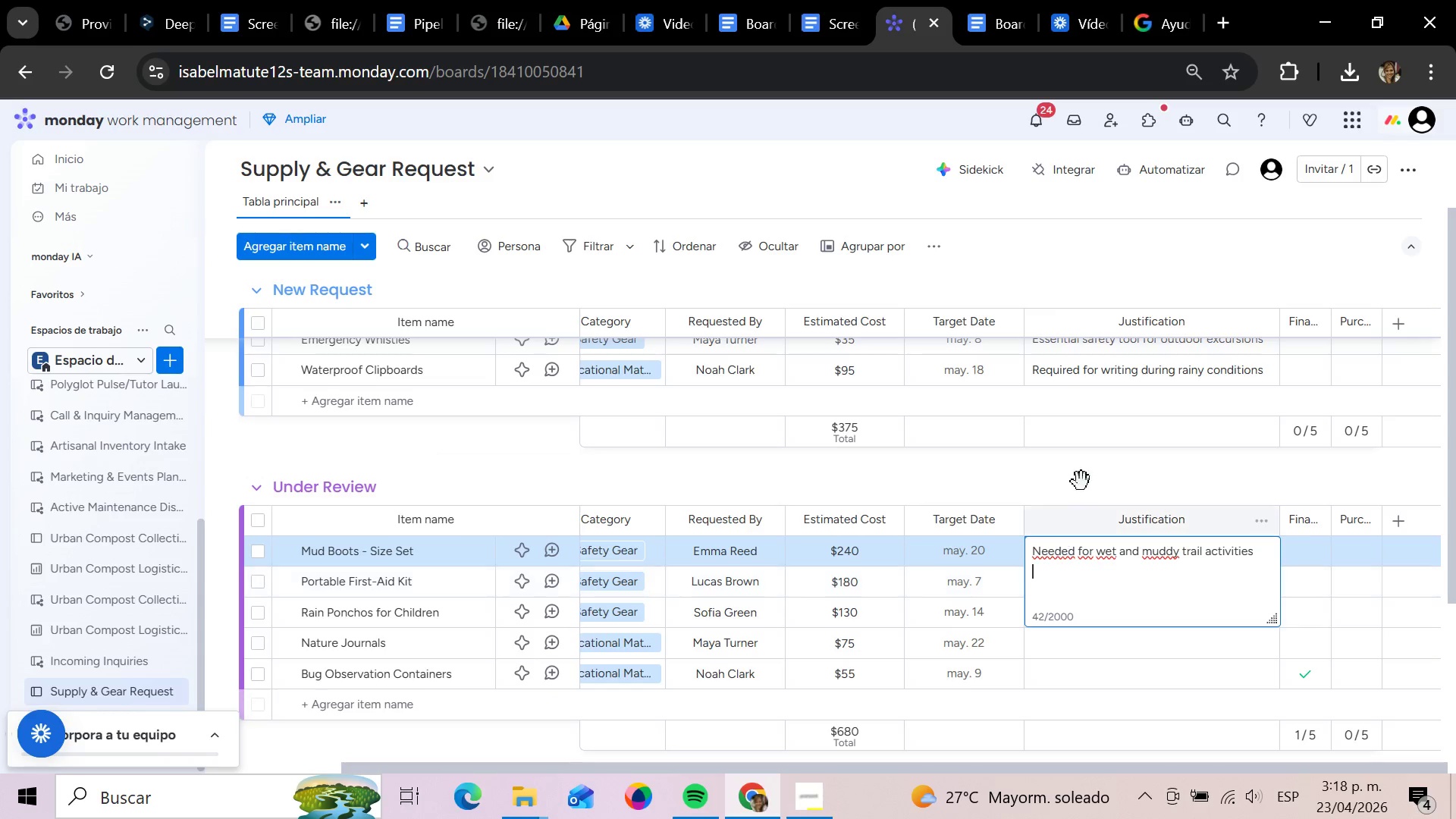 
left_click([1100, 424])
 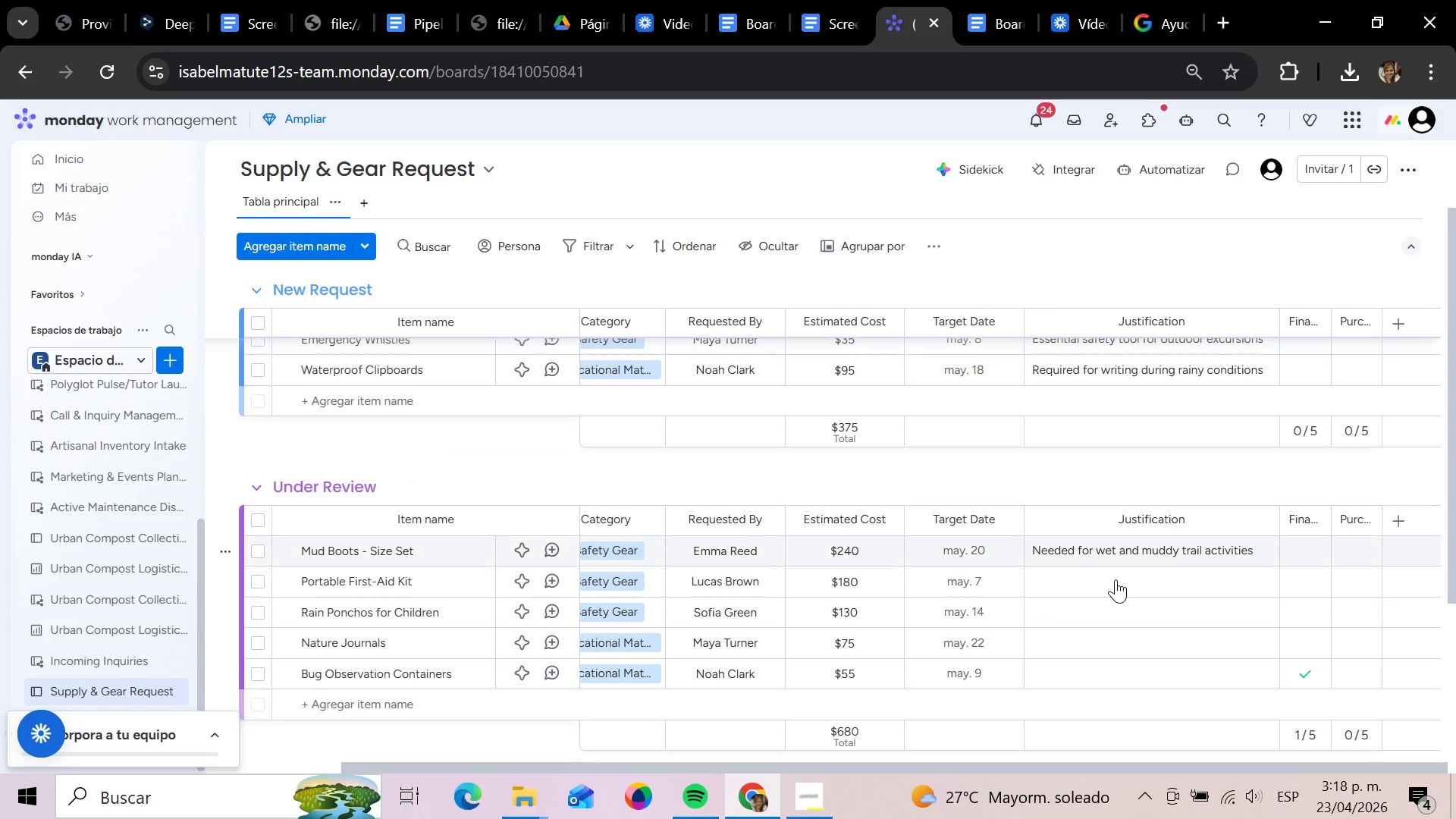 
left_click([1116, 579])
 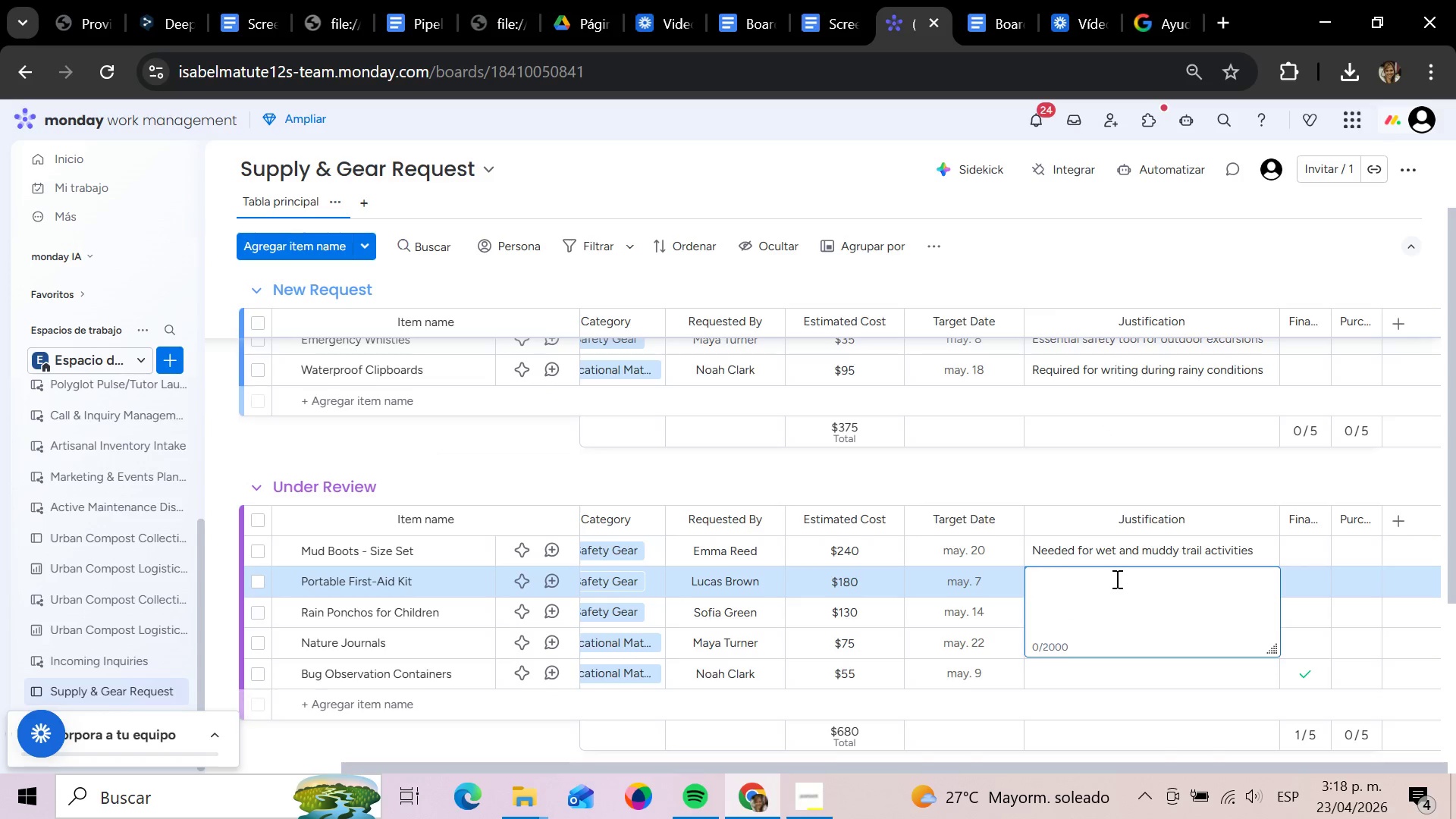 
type(Reqio)
key(Backspace)
key(Backspace)
type(io)
key(Backspace)
key(Backspace)
type(uired for emergenc)
 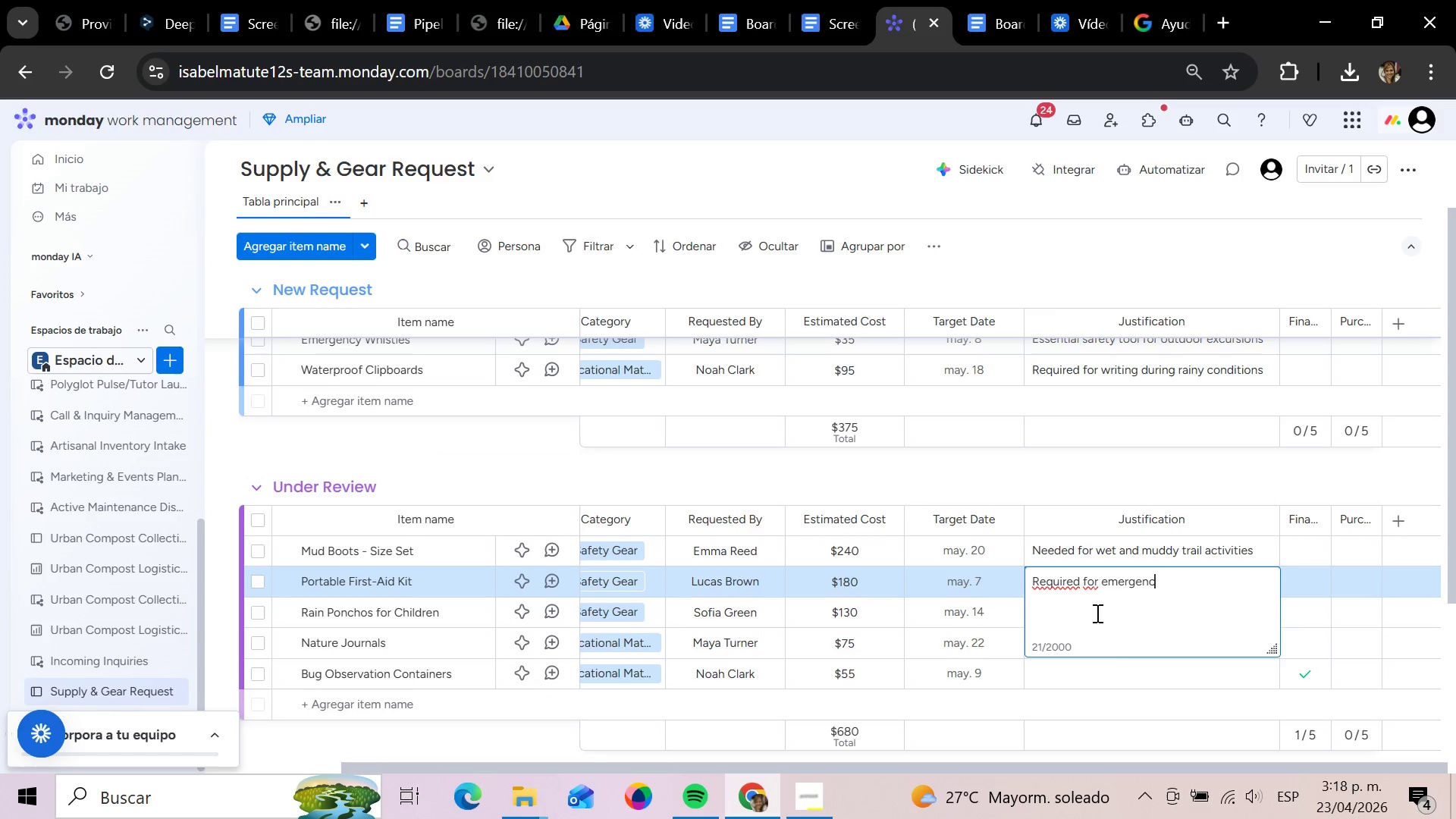 
type(y preparedness)
 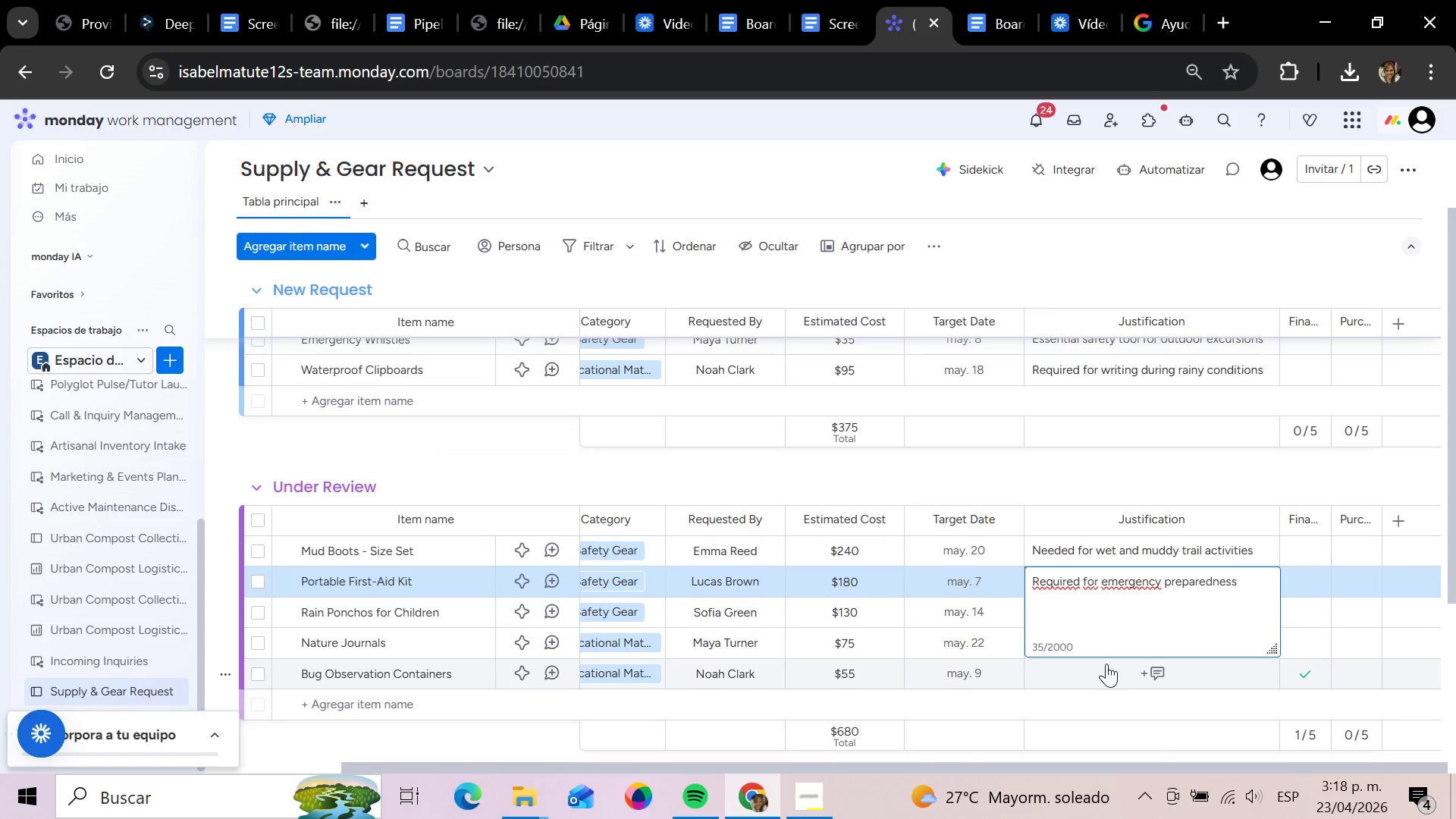 
key(Enter)
 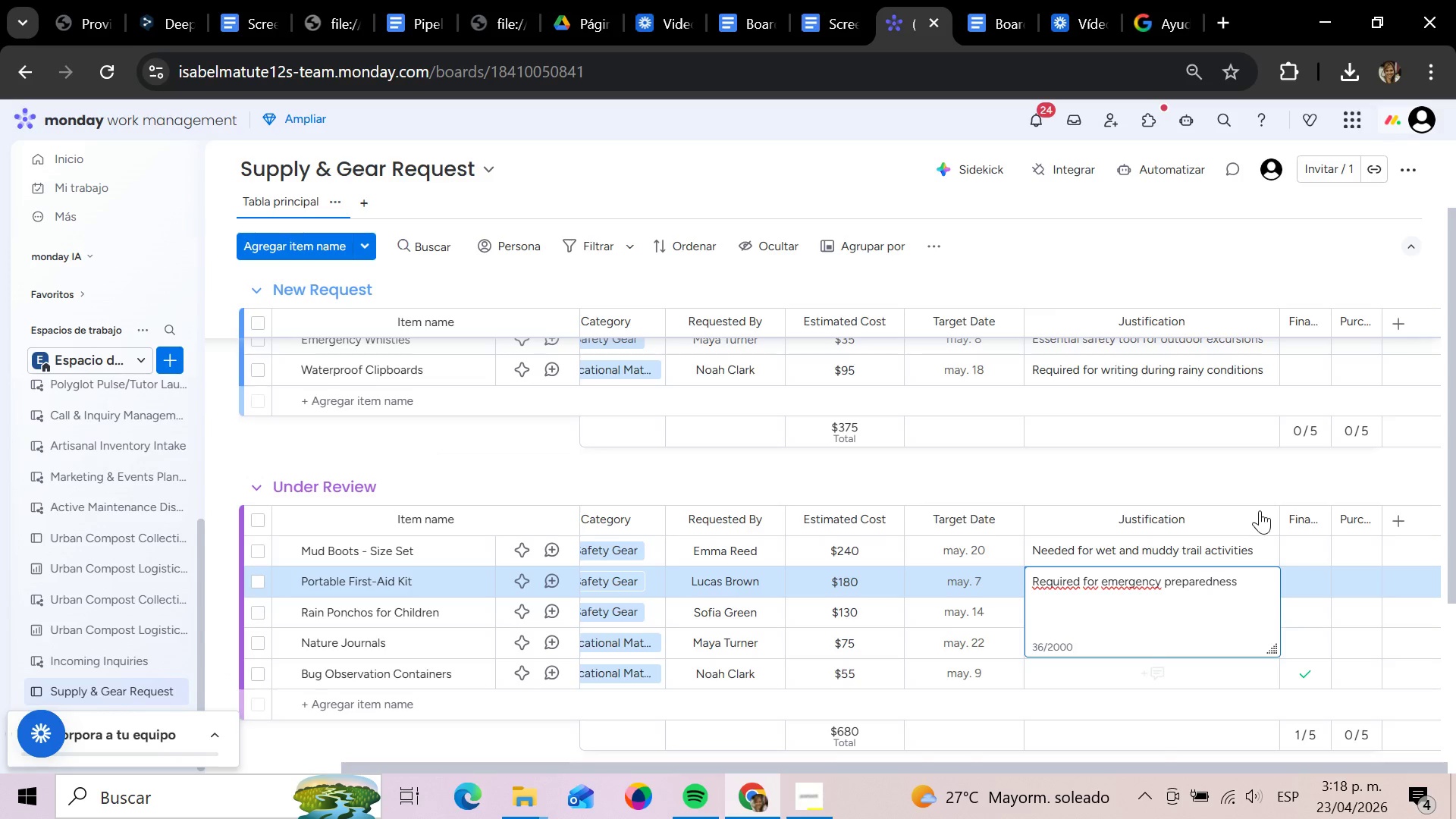 
left_click([1200, 481])
 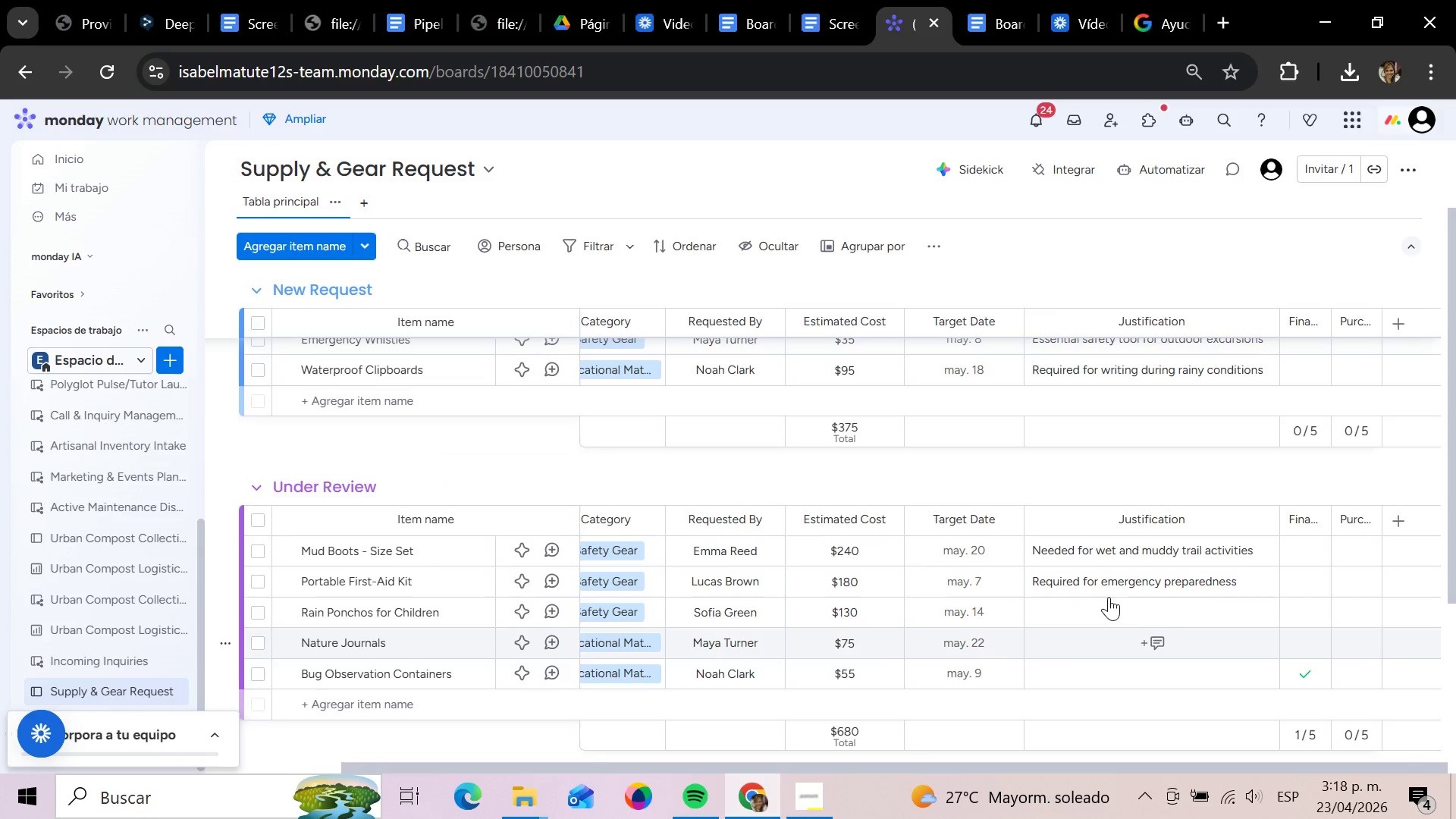 
left_click([1110, 598])
 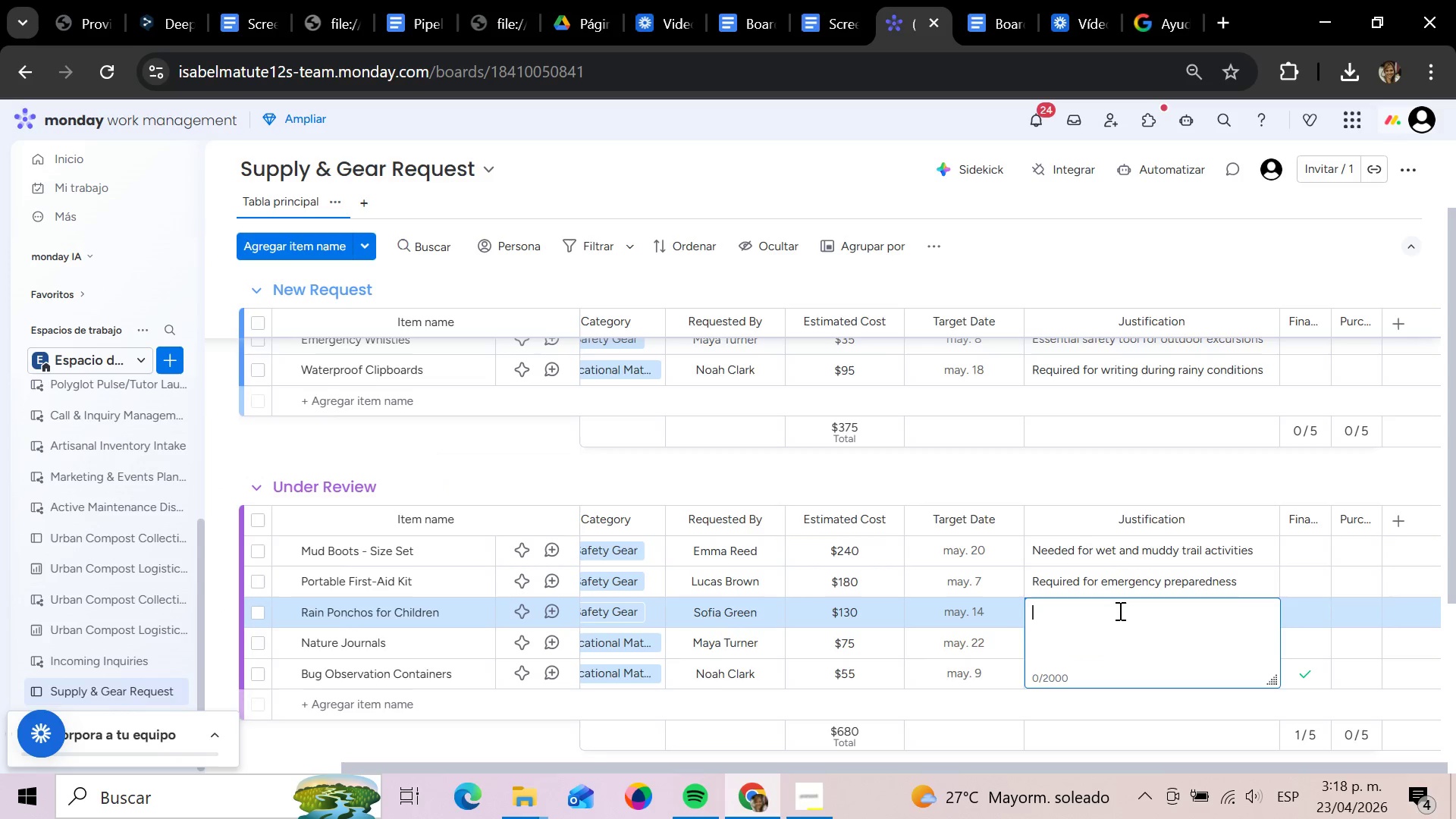 
type(Keeps children dr during )
 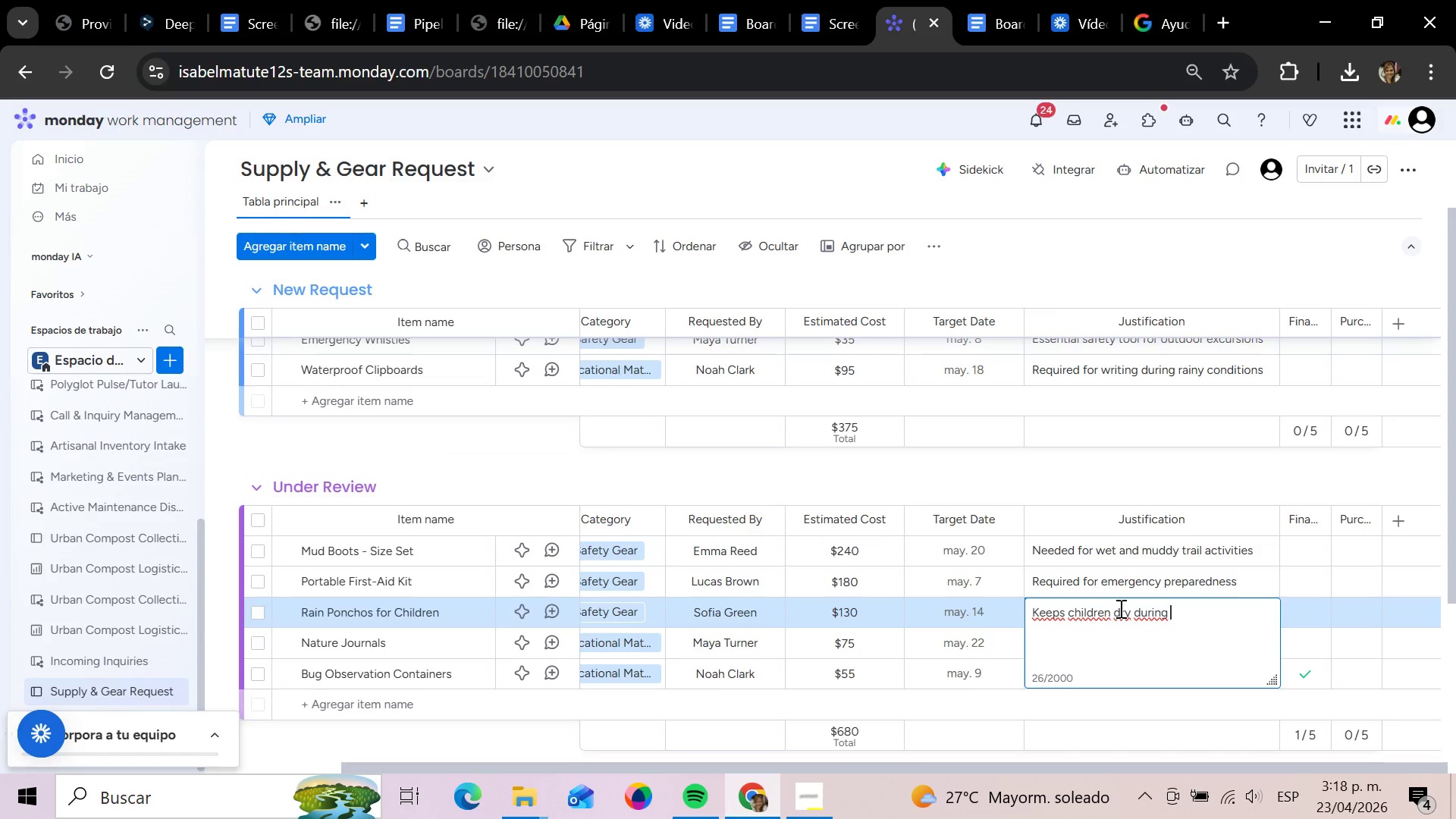 
hold_key(key=Y, duration=0.31)
 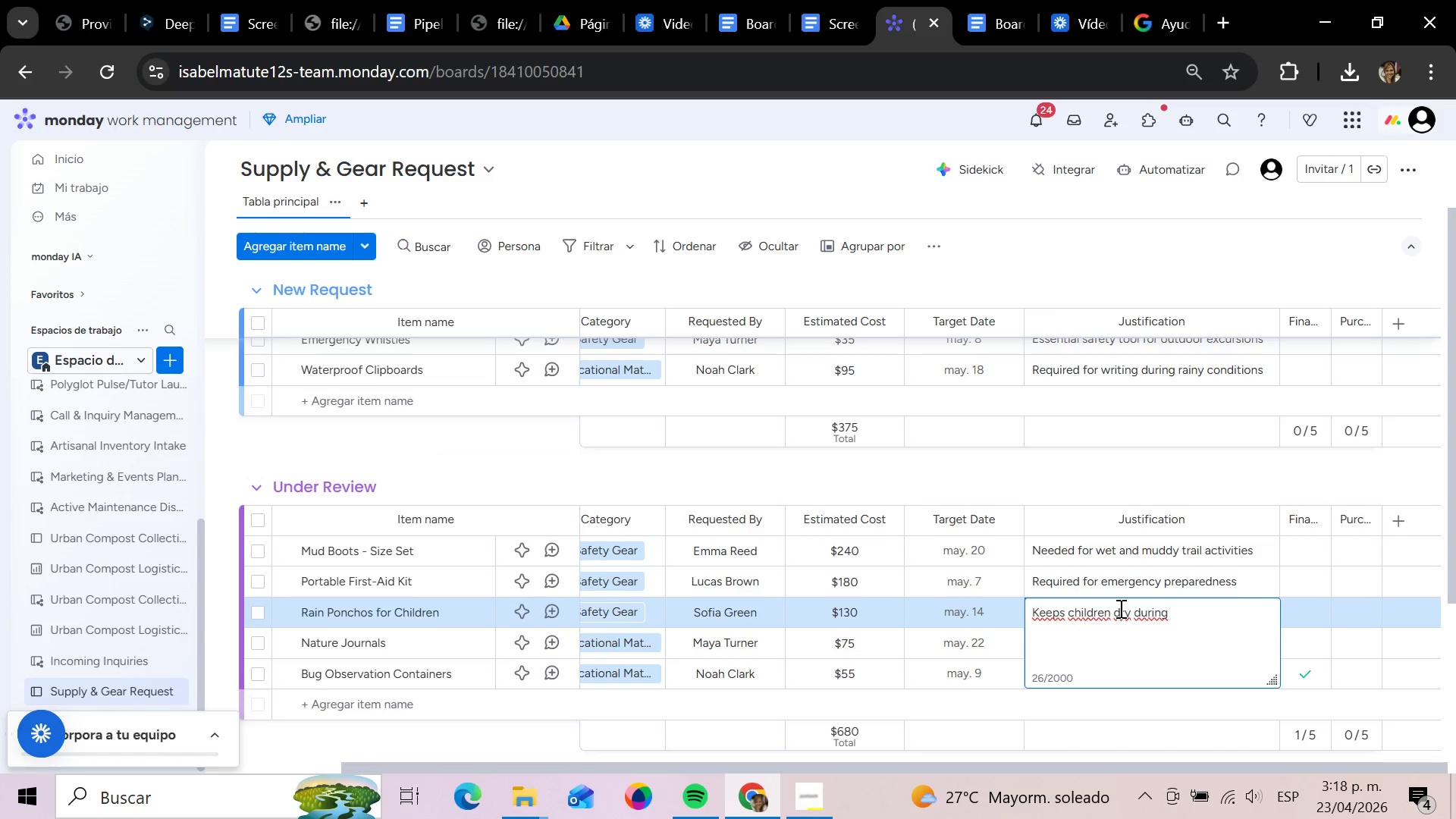 
type(une)
 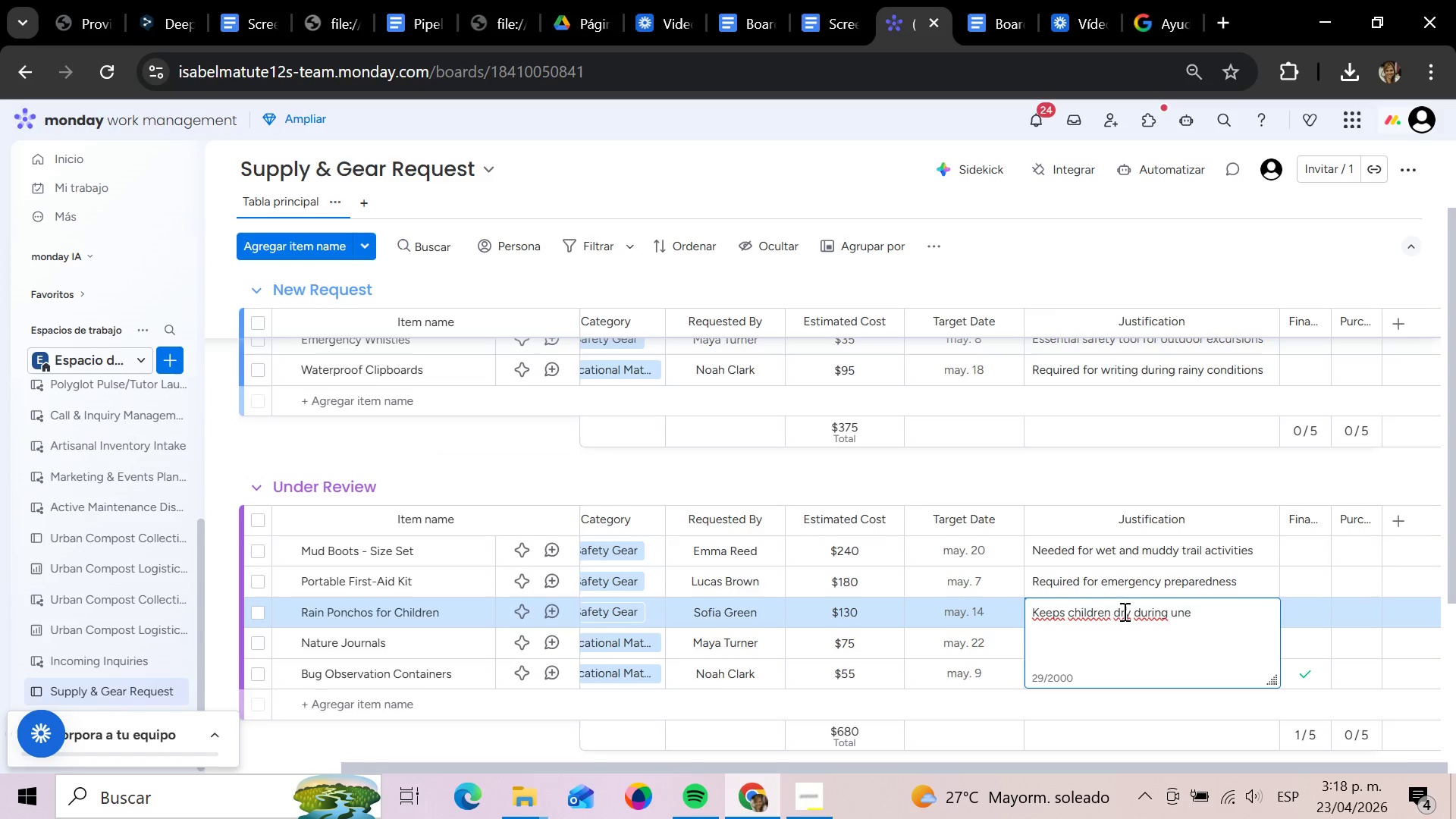 
key(X)
 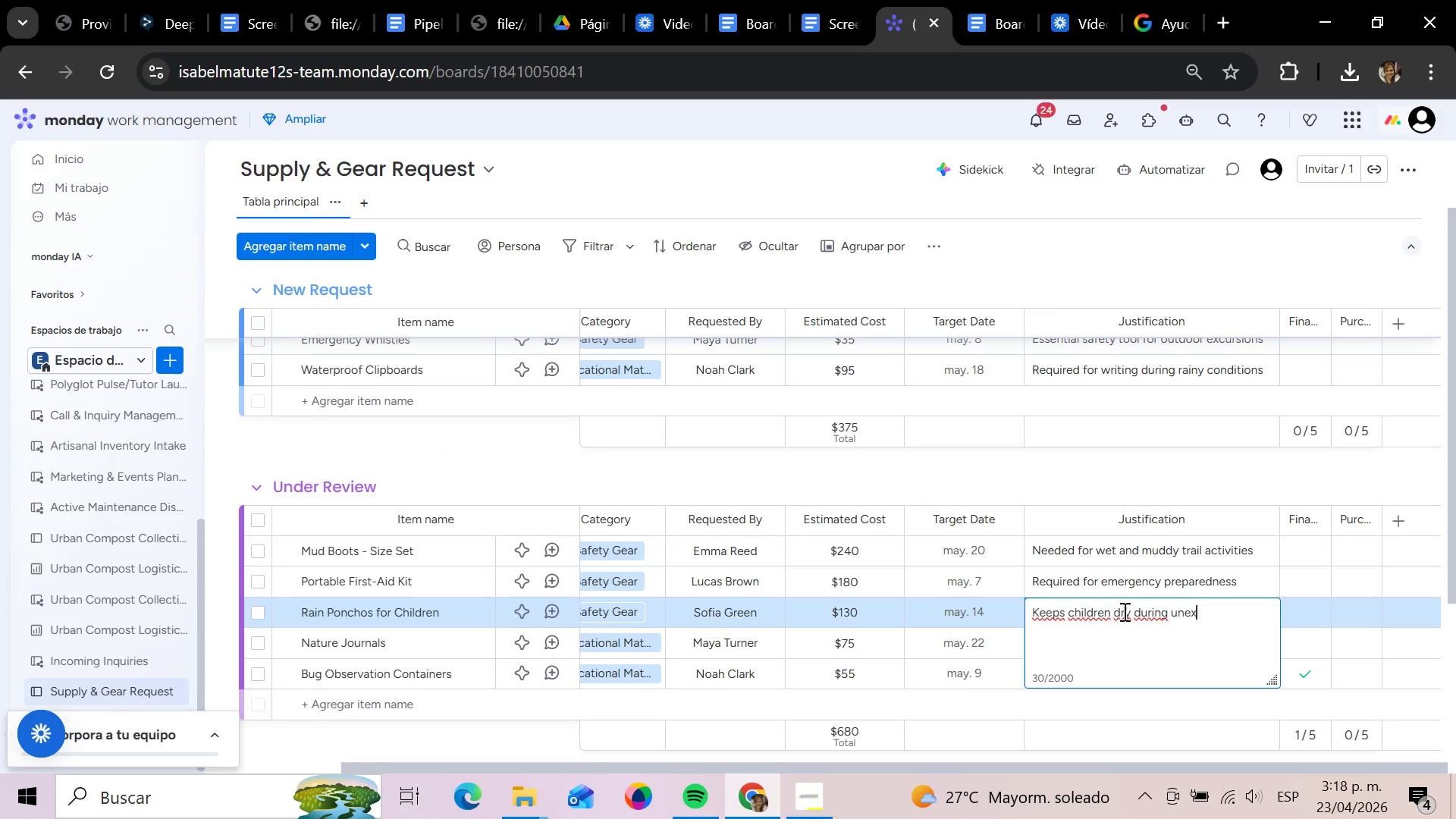 
type(;ec)
key(Backspace)
key(Backspace)
key(Backspace)
type(xpected rain)
 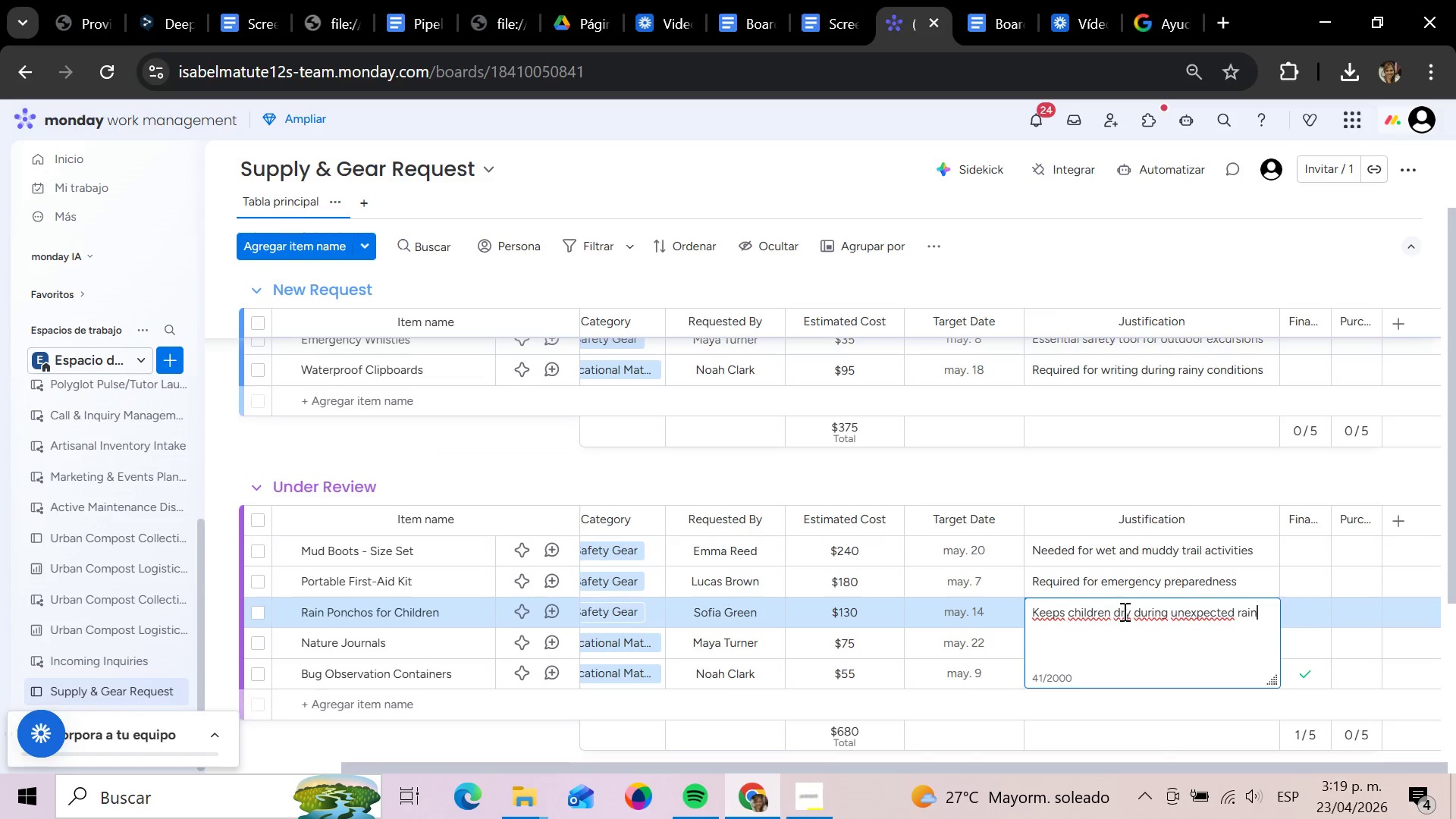 
key(Enter)
 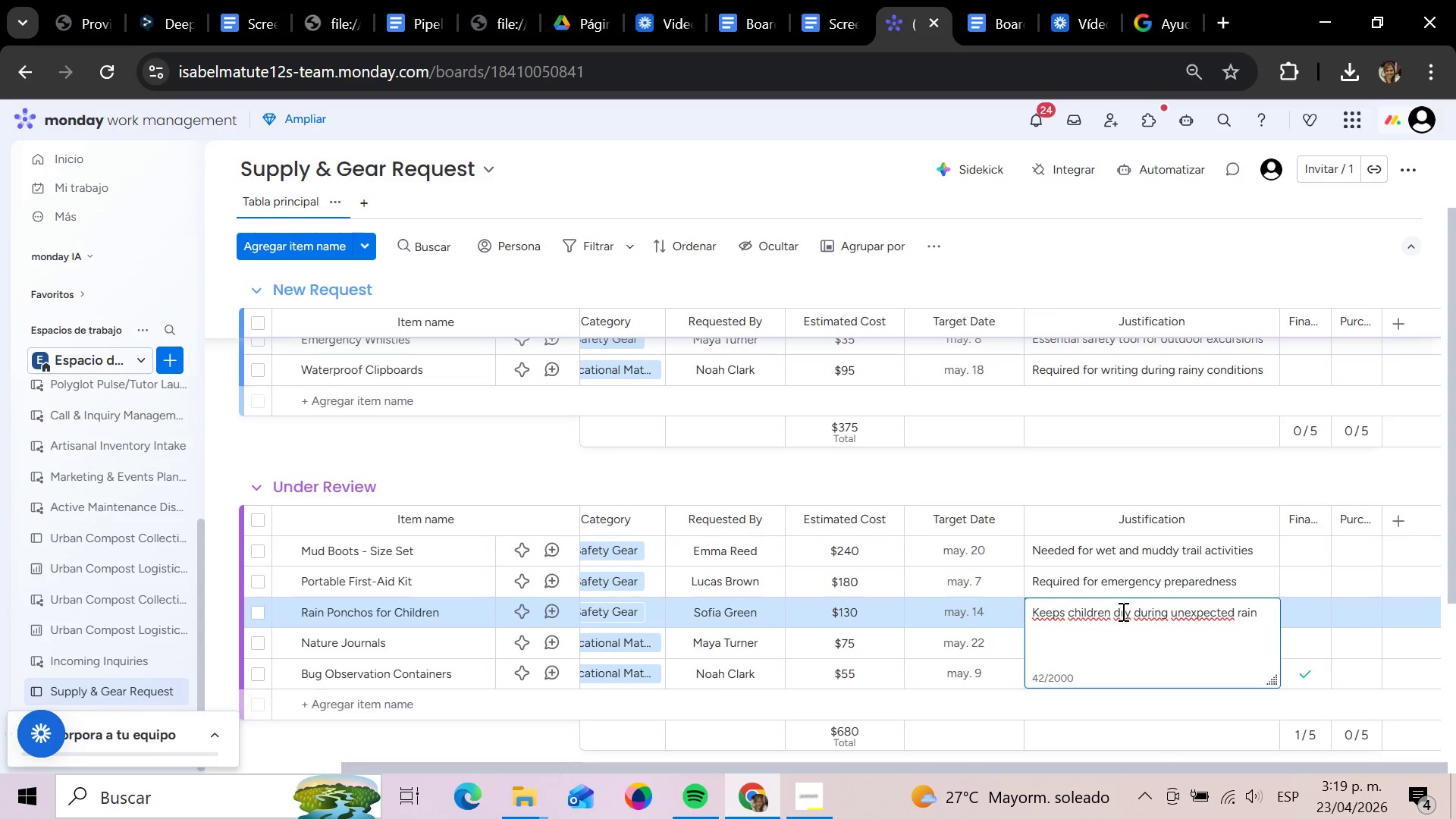 
key(ArrowDown)
 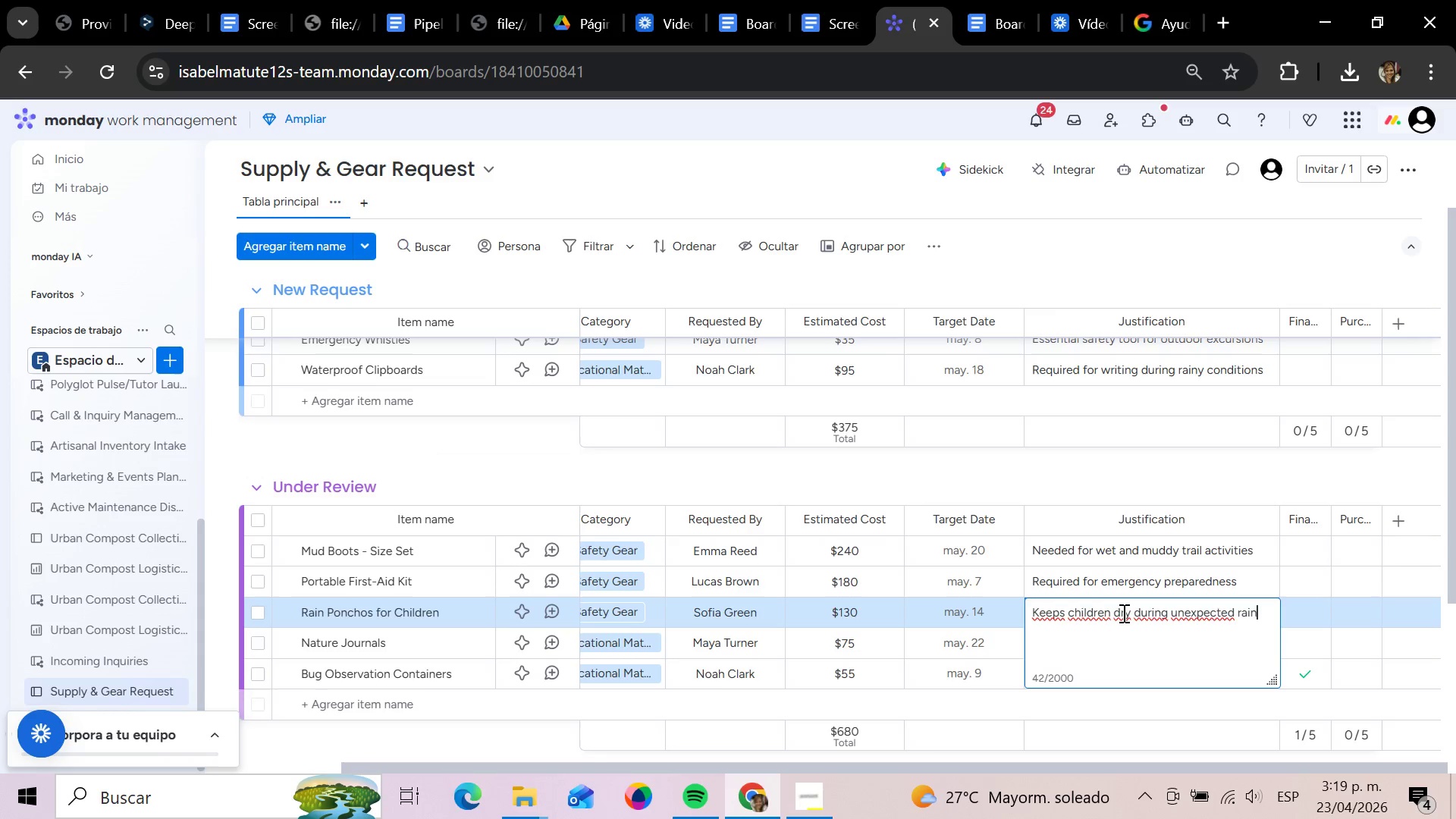 
key(ArrowLeft)
 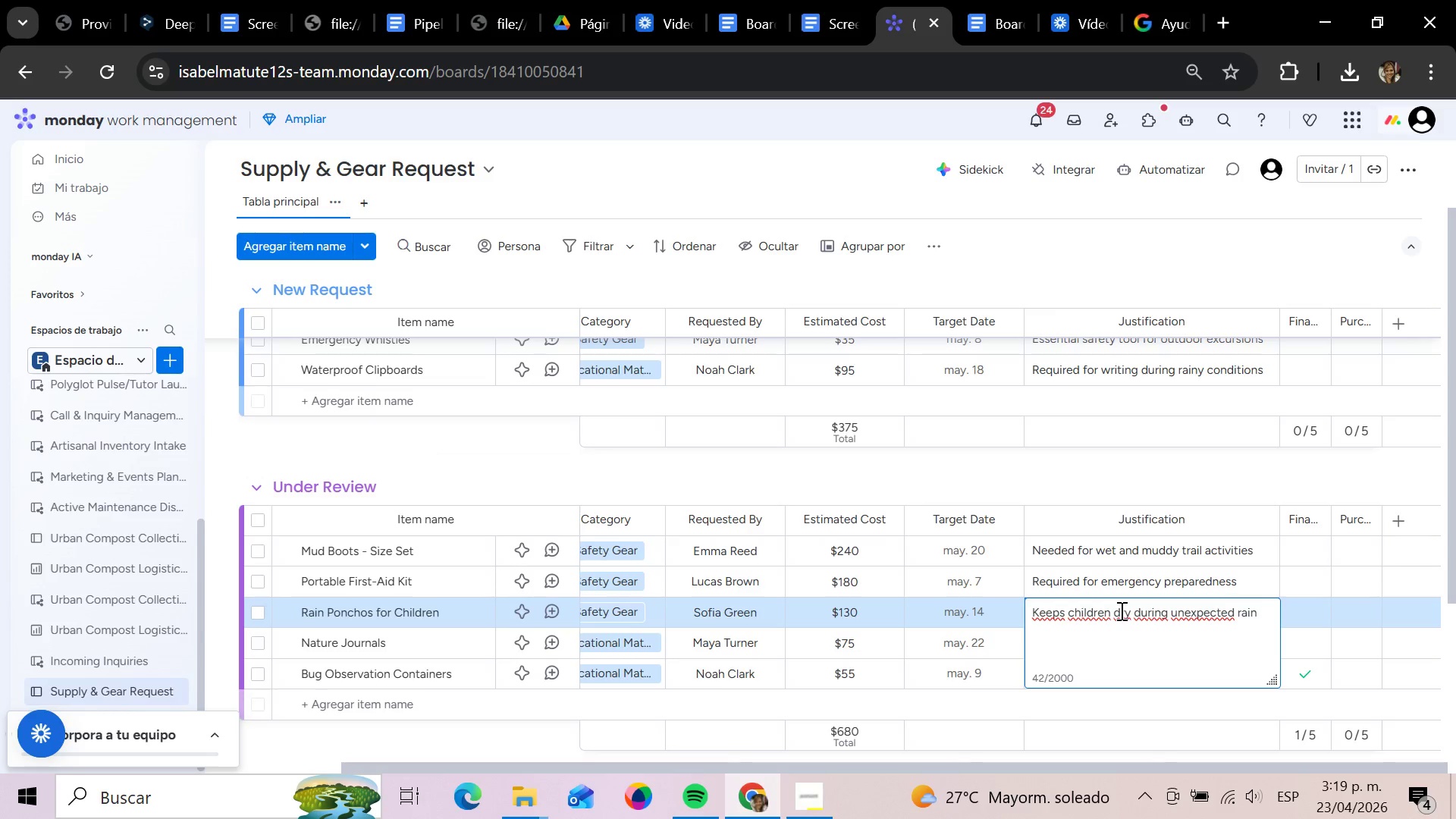 
left_click([1109, 446])
 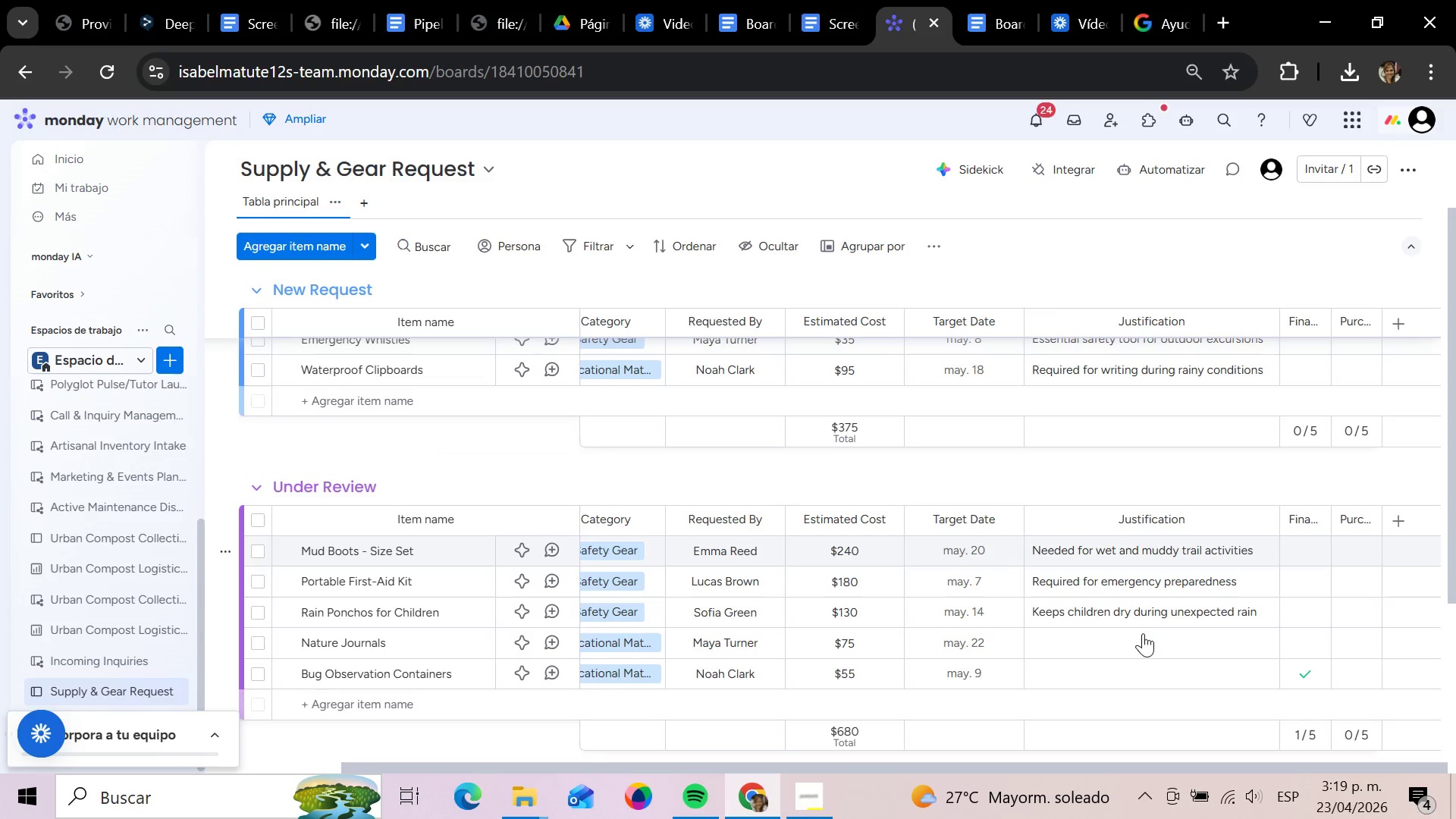 
left_click([1142, 637])
 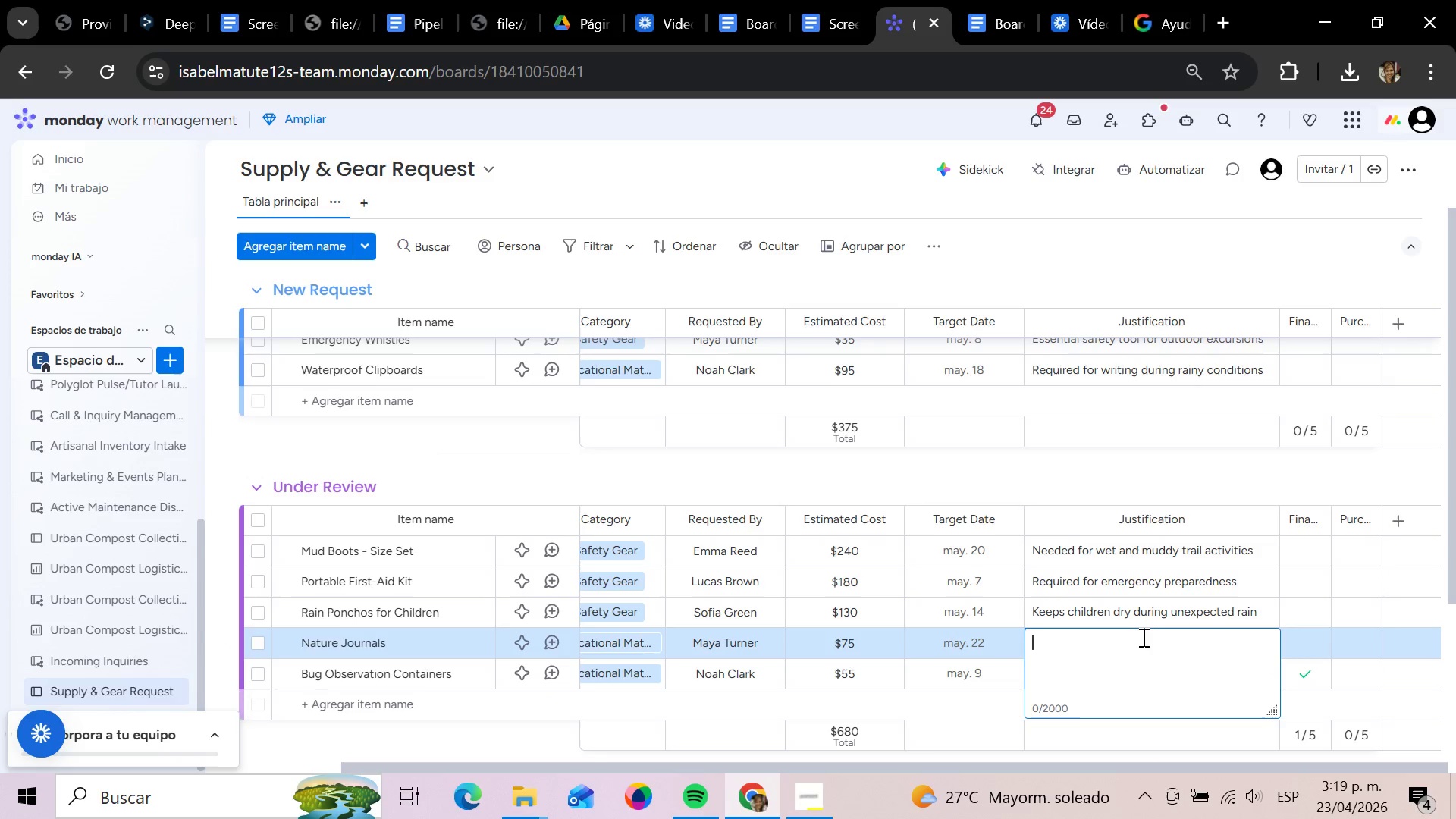 
type(e)
key(Backspace)
type(Encourages refel)
key(Backspace)
key(Backspace)
type(lective)
 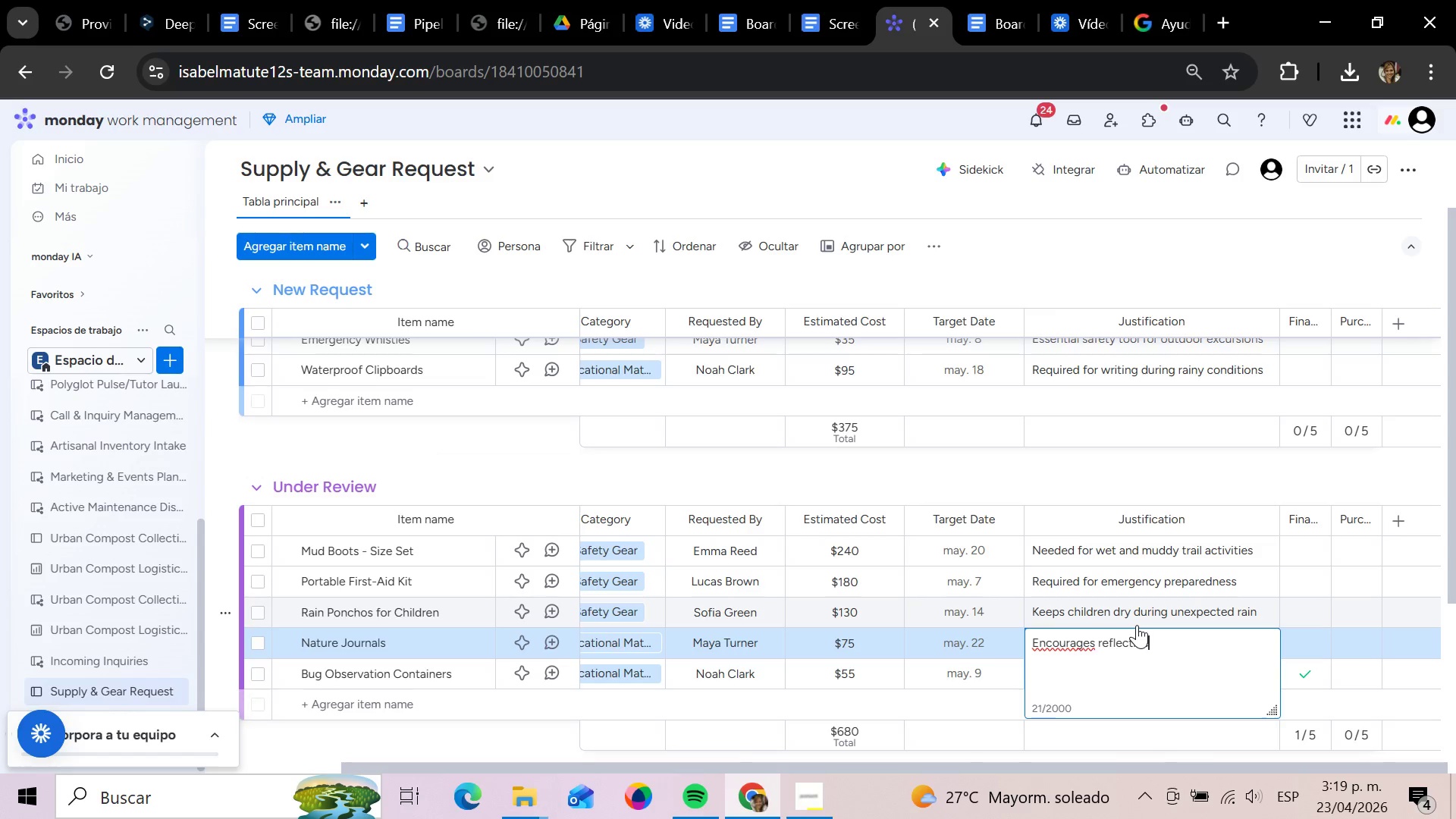 
key(Enter)
 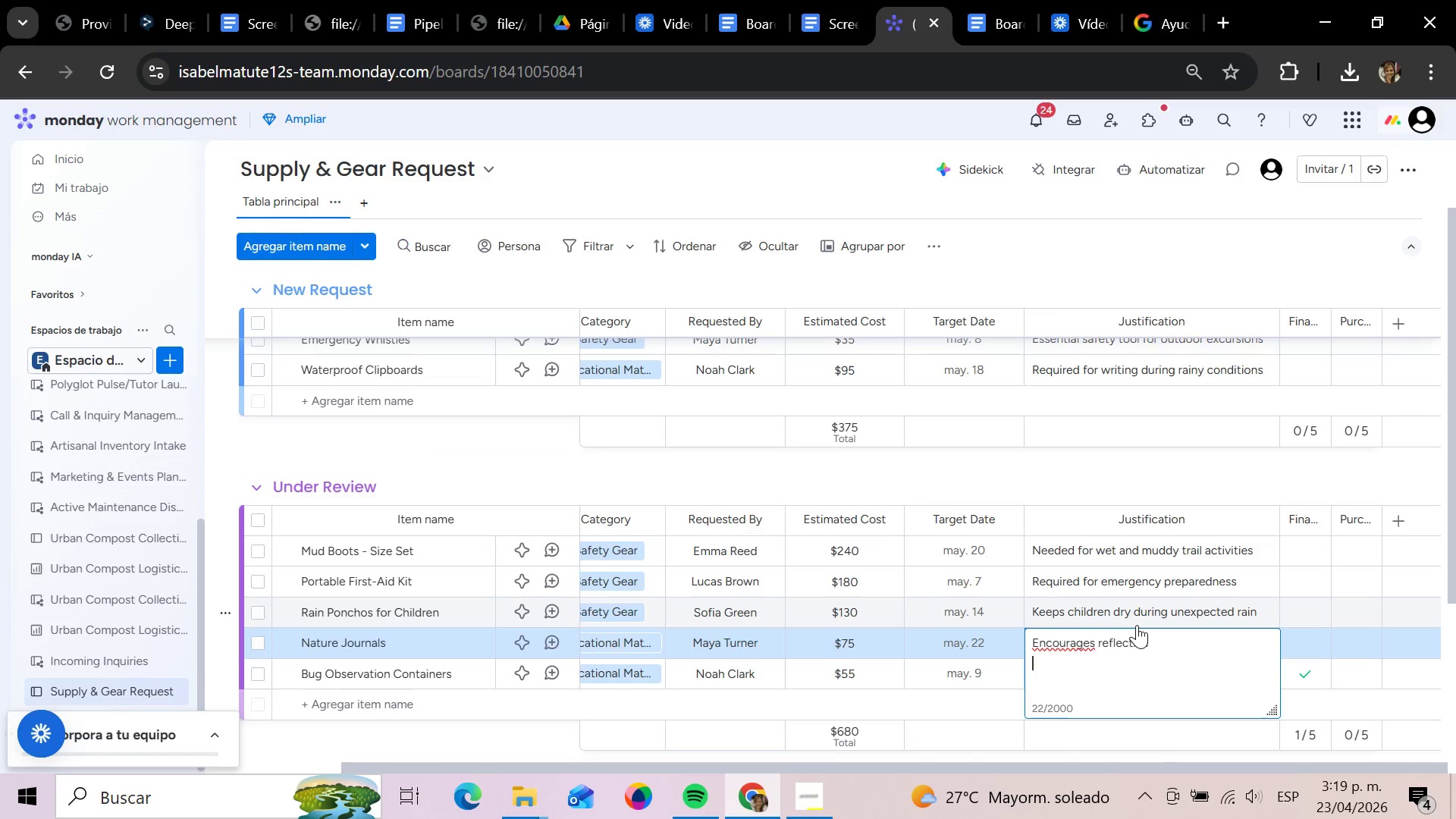 
key(ArrowLeft)
 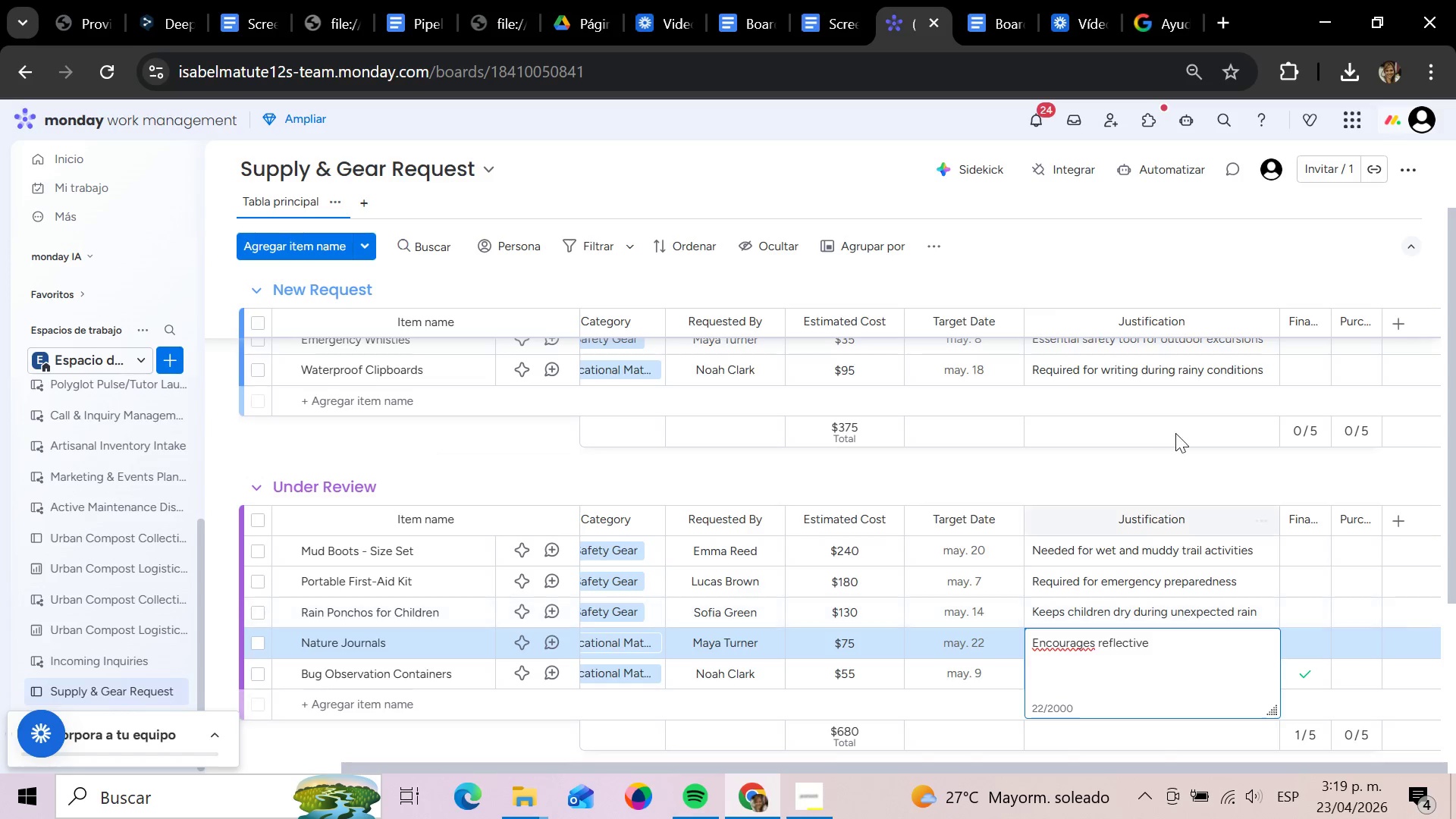 
type( learning outdor)
key(Backspace)
type(ors)
 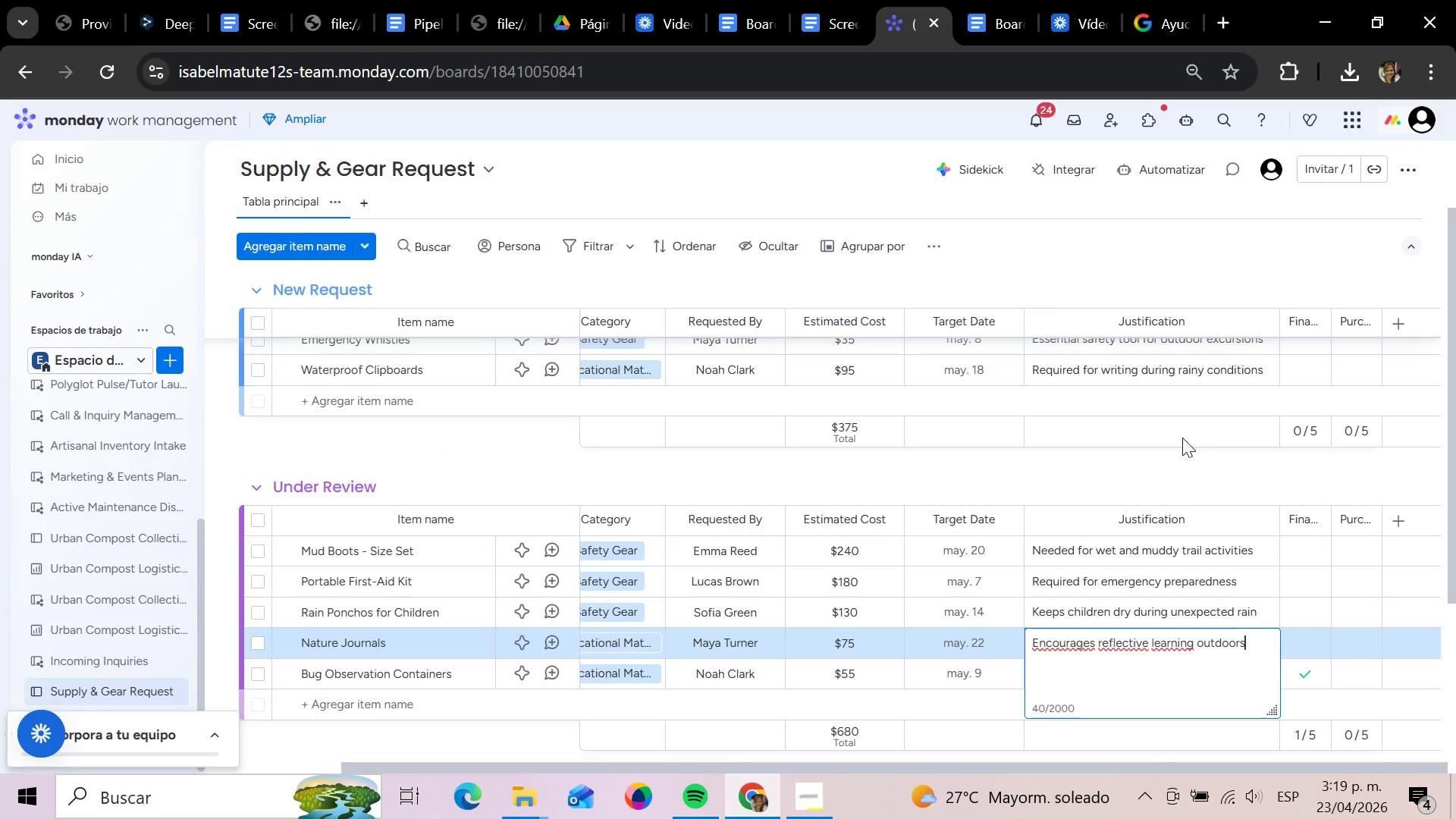 
key(Enter)
 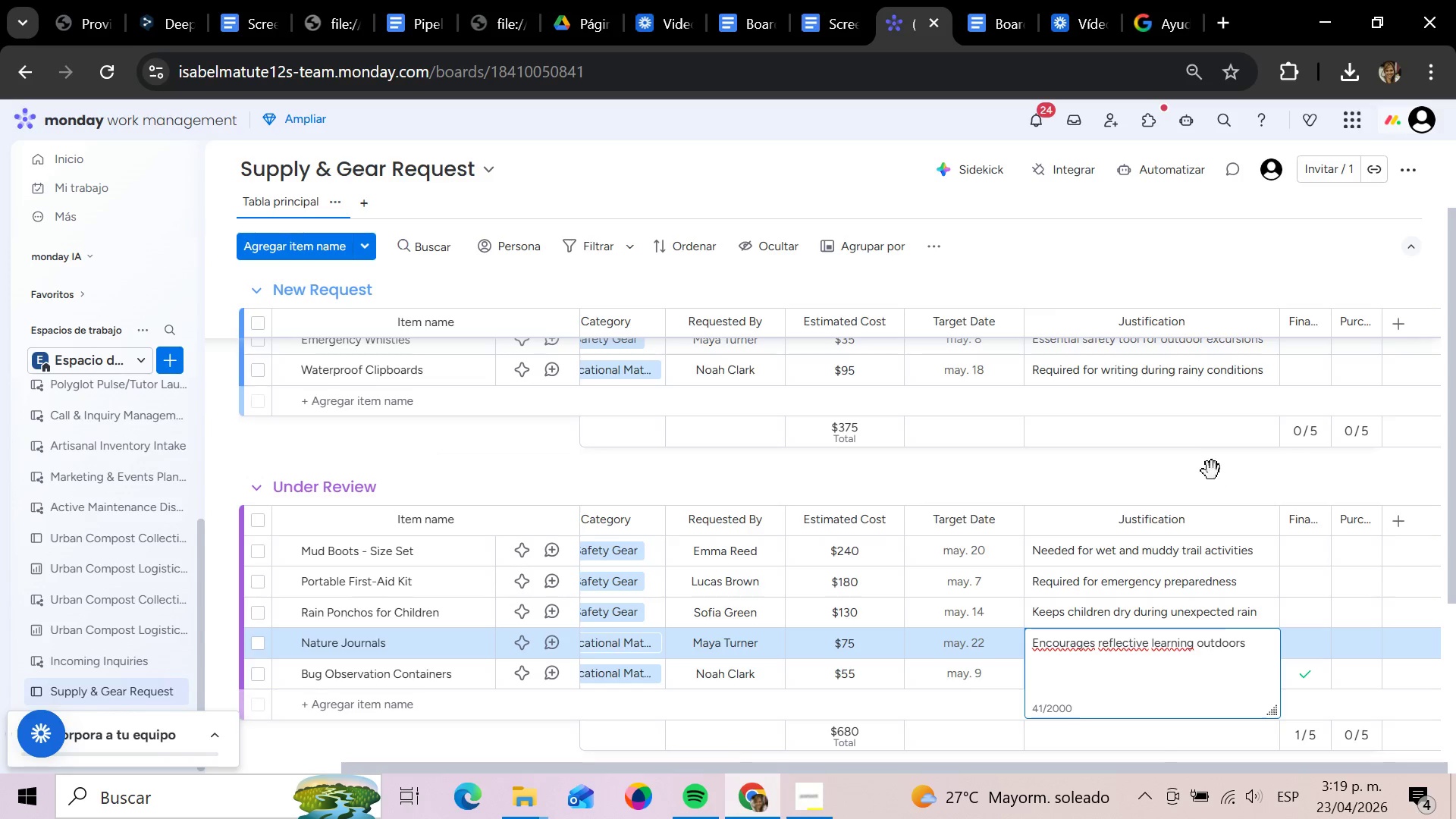 
left_click([1212, 496])
 